 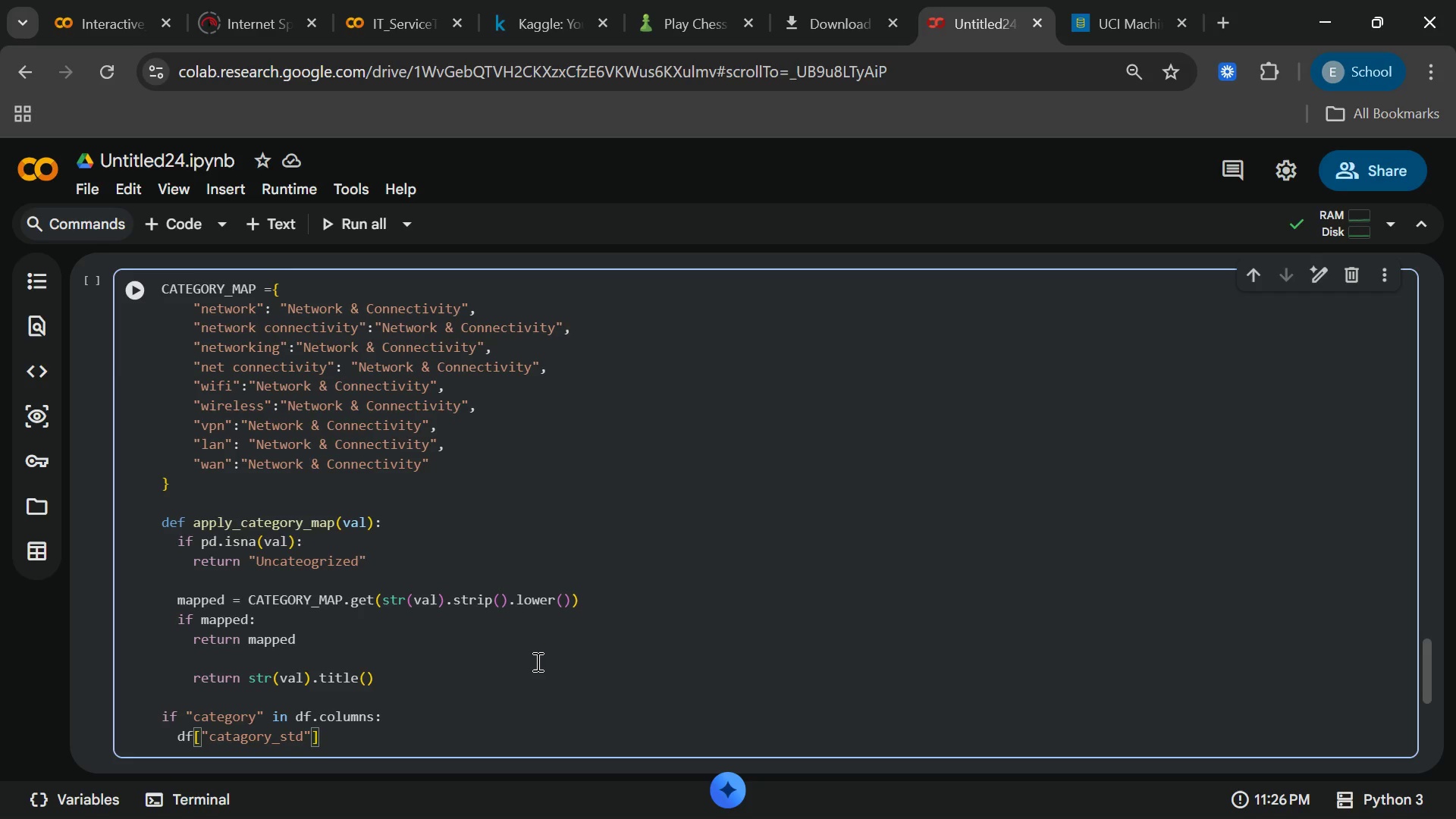 
key(ArrowRight)
 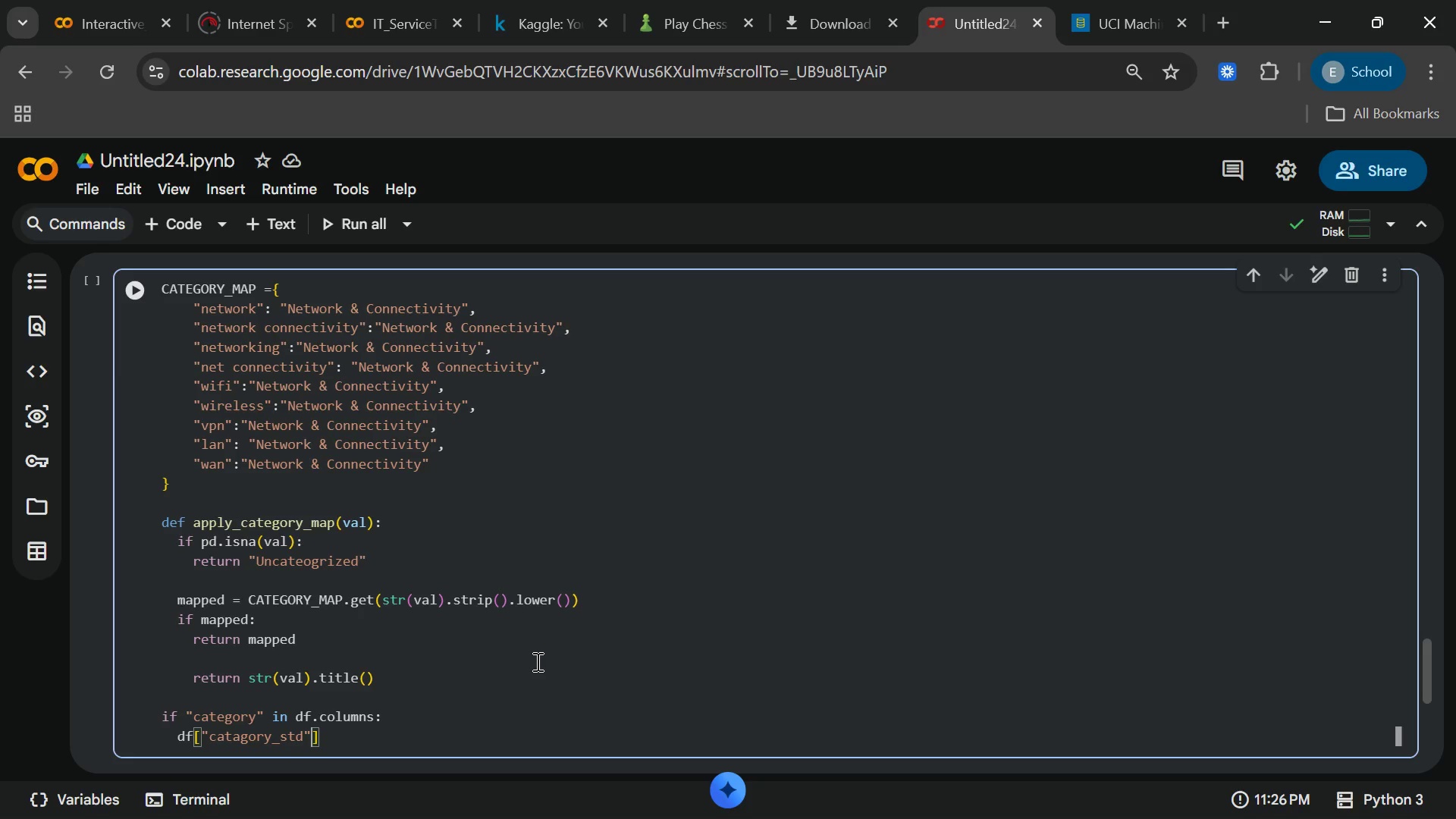 
key(ArrowRight)
 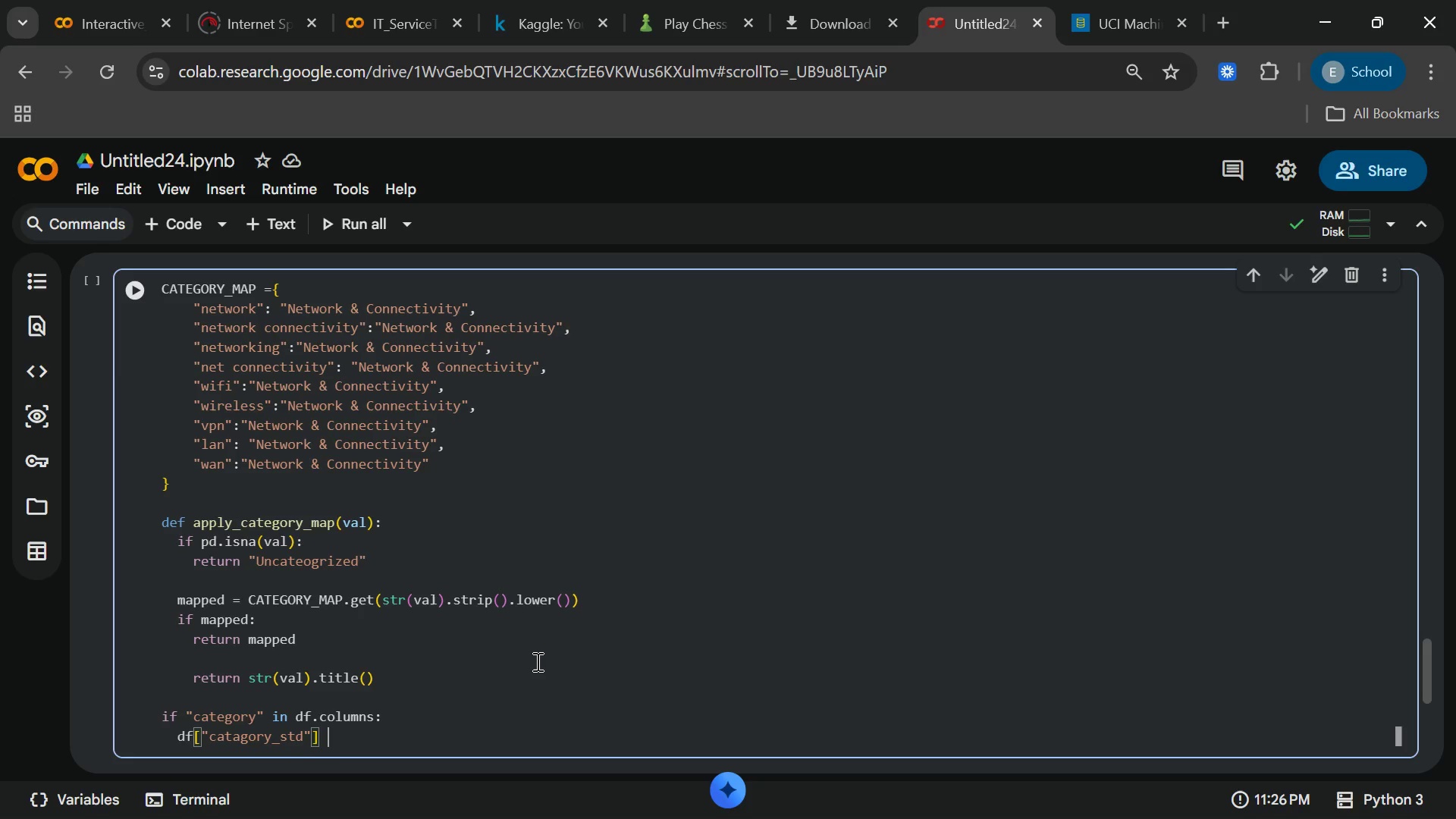 
type( = df["cata)
 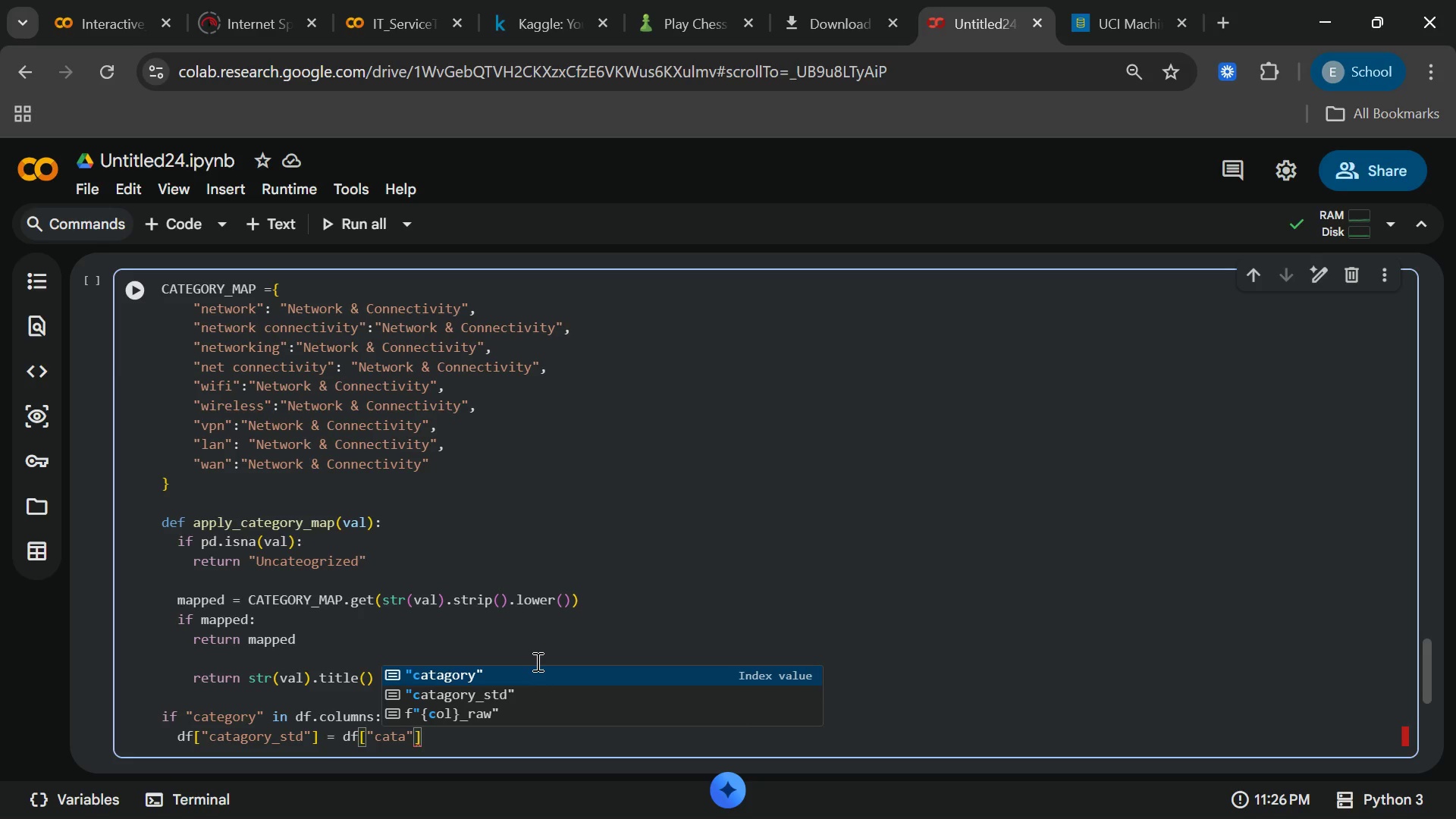 
key(Enter)
 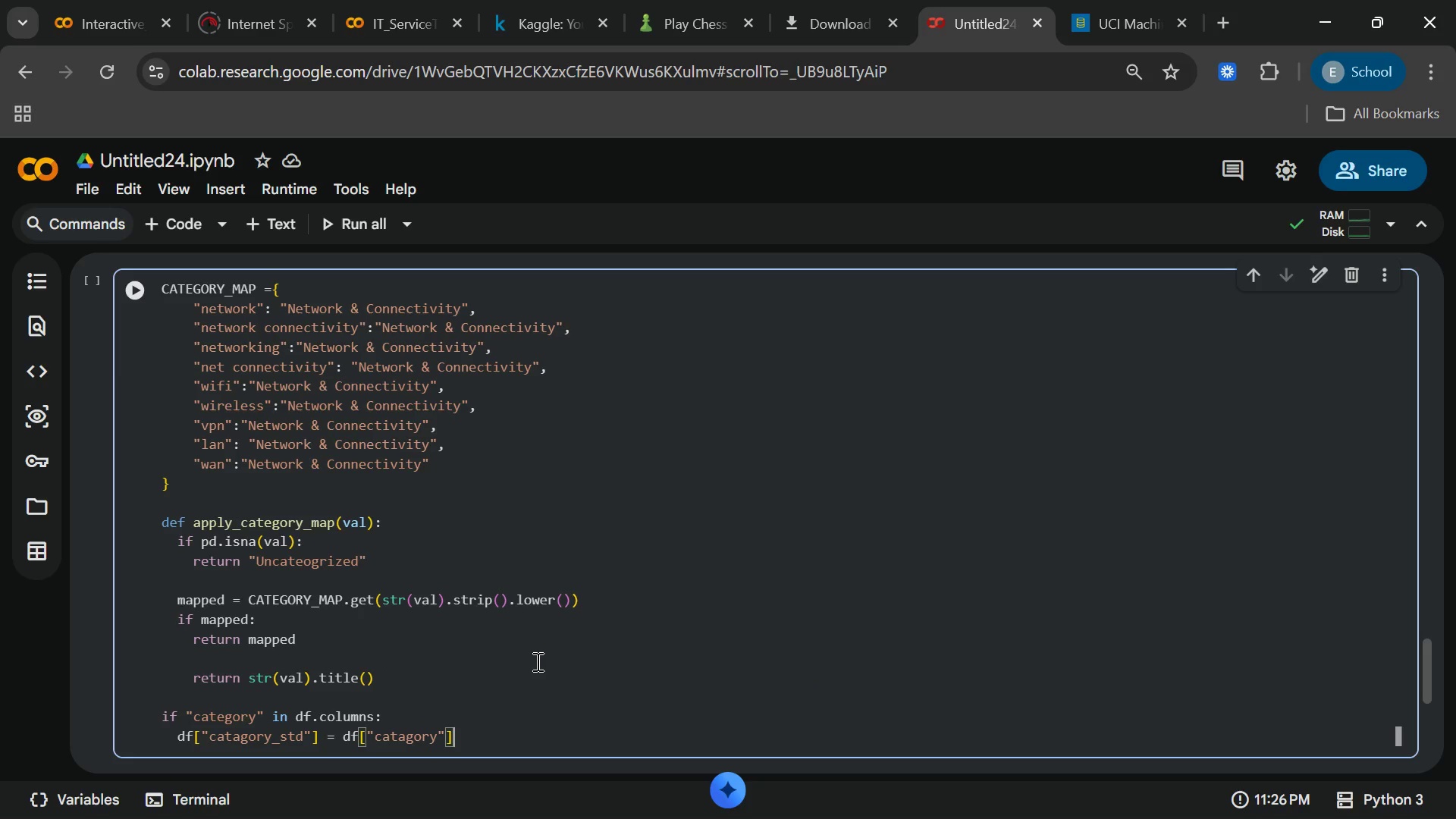 
key(ArrowRight)
 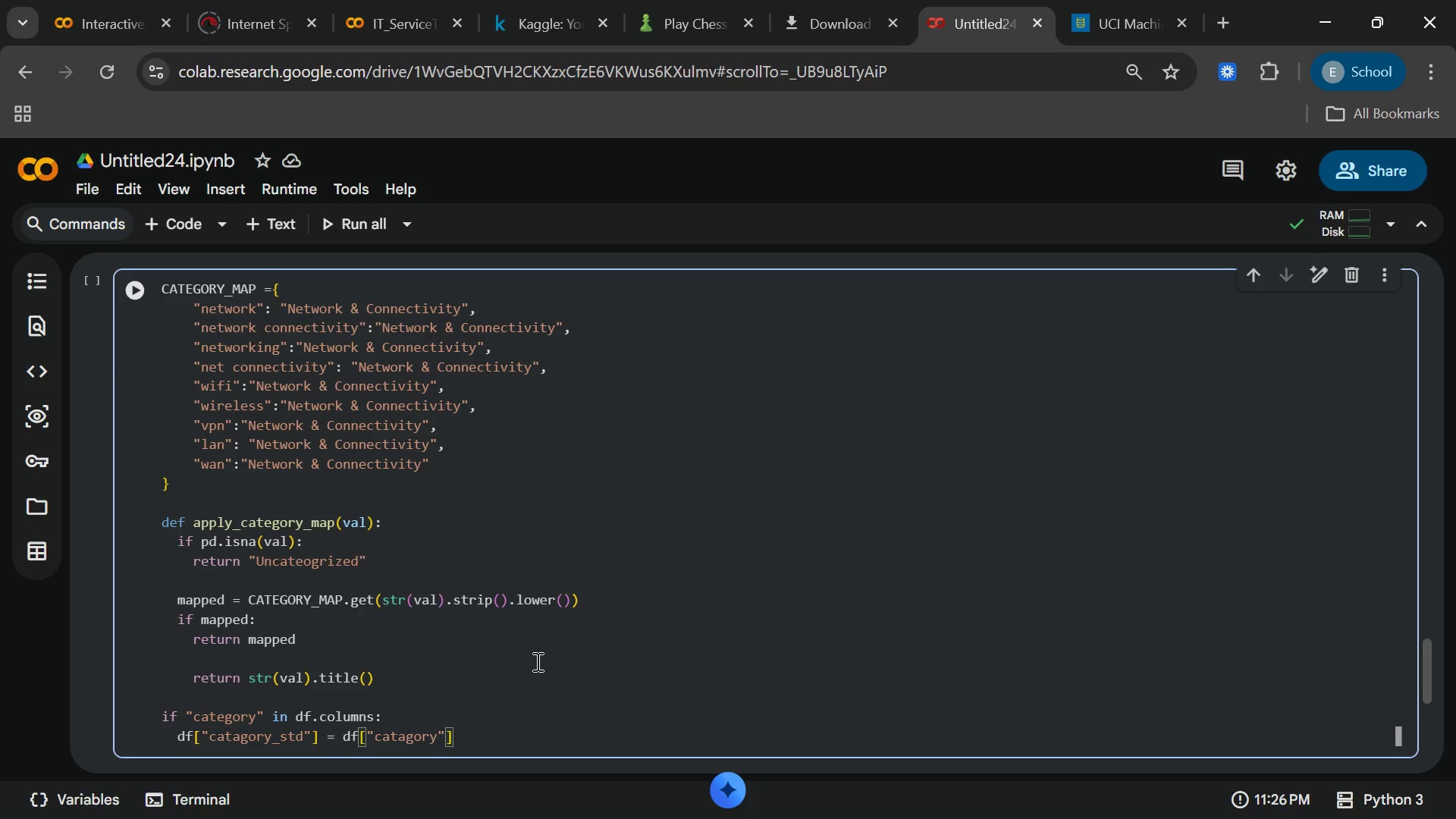 
type(.apply()
 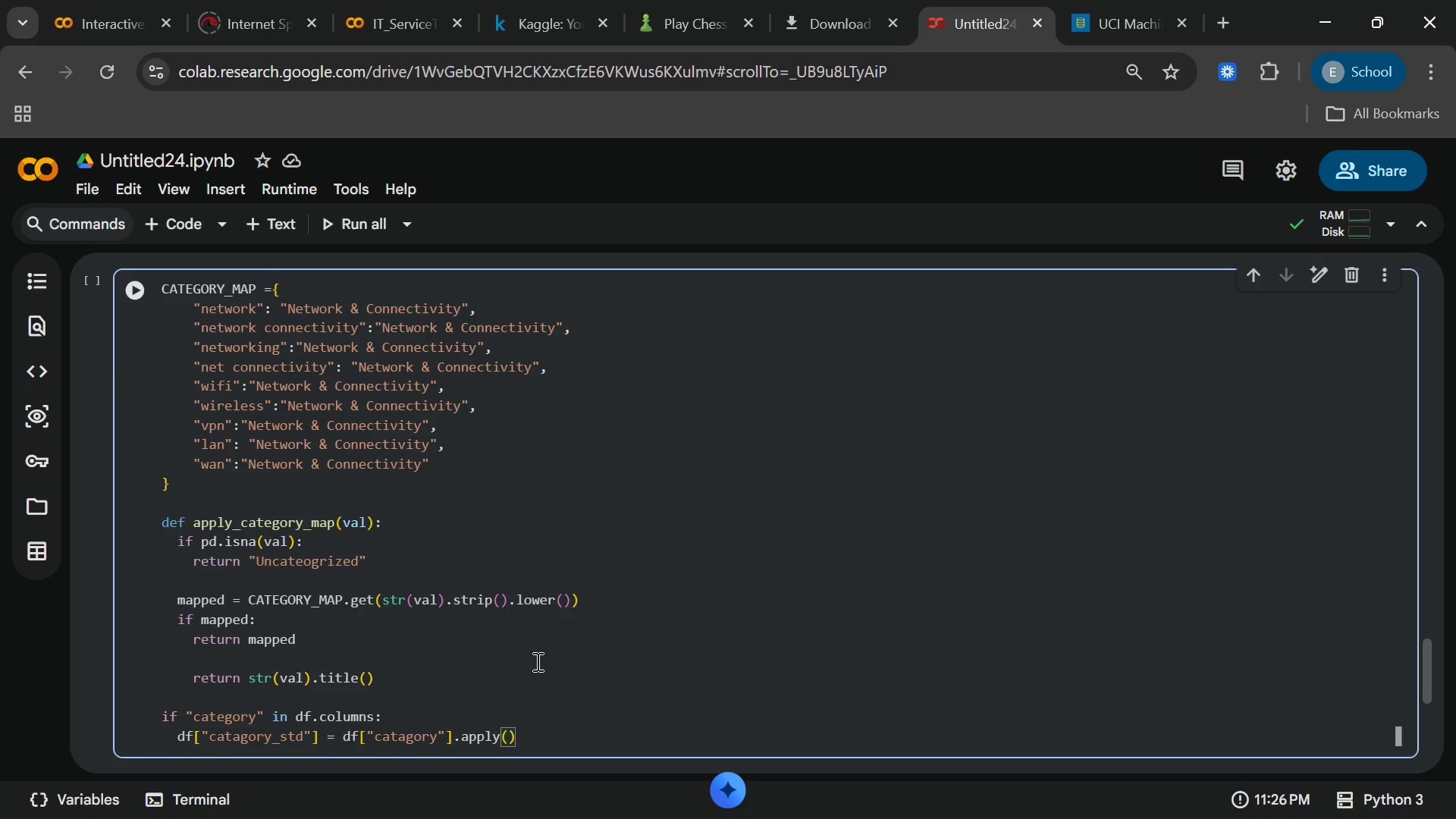 
type(appy)
 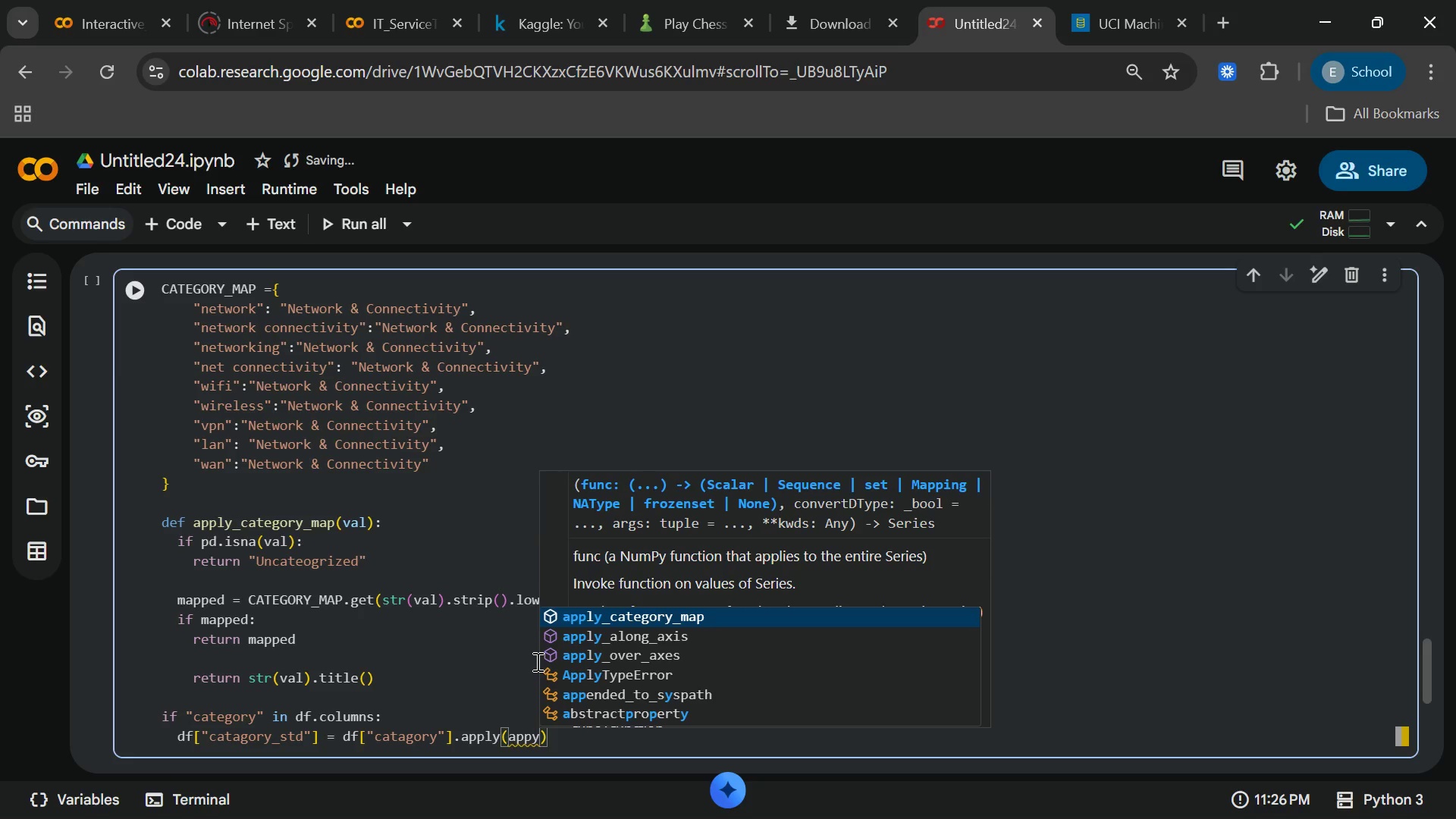 
type(_cate)
 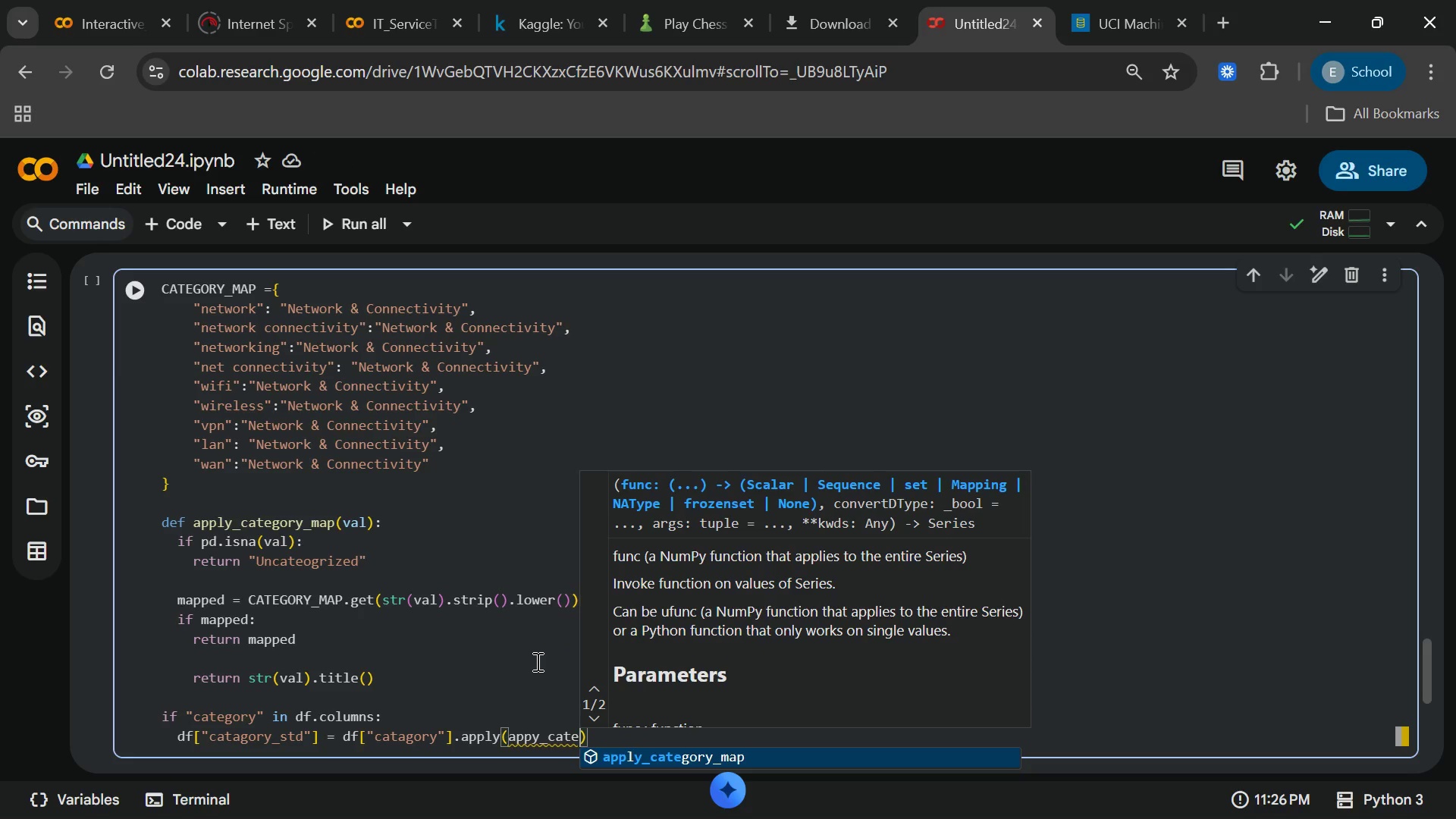 
key(Enter)
 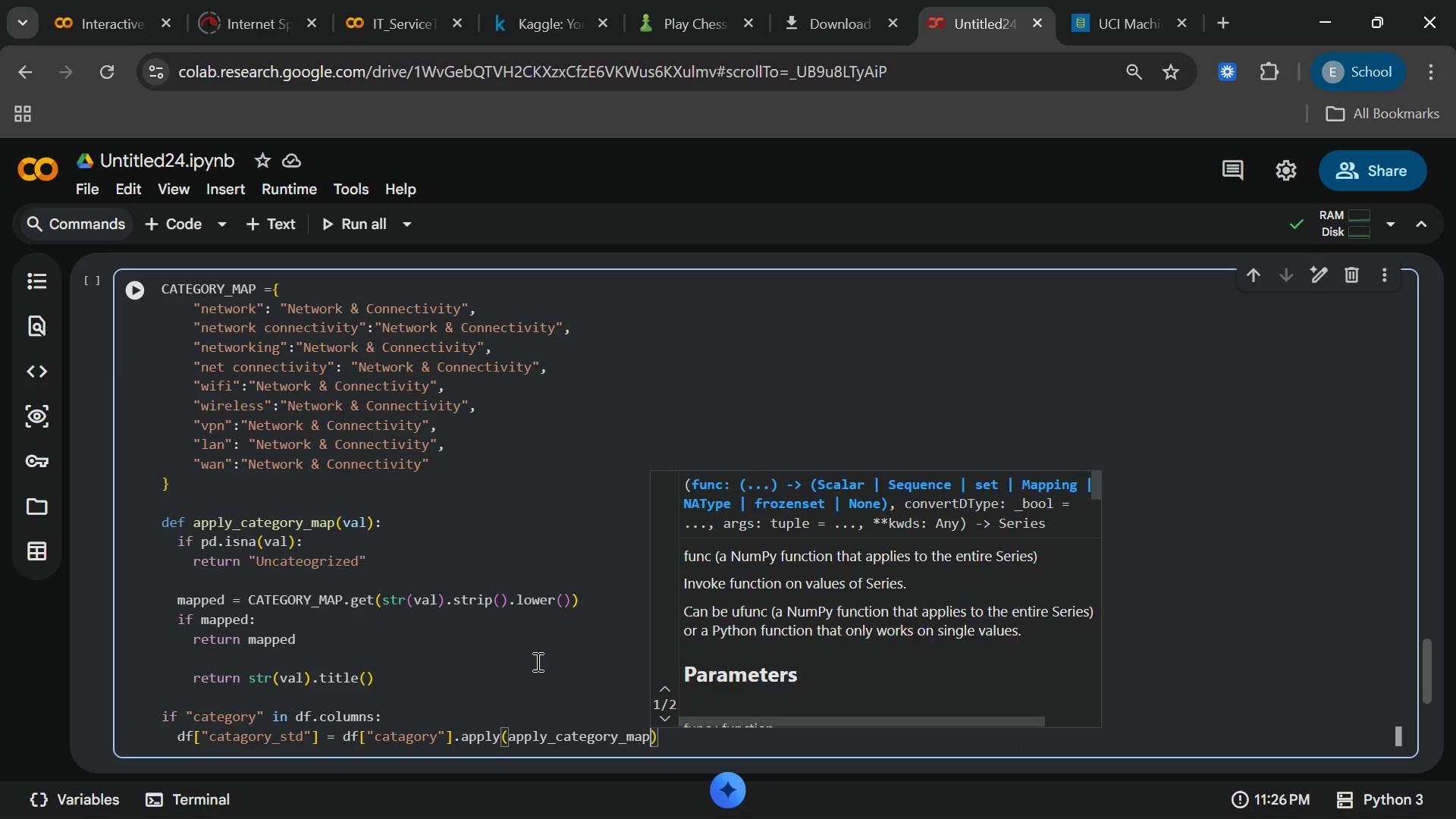 
key(ArrowRight)
 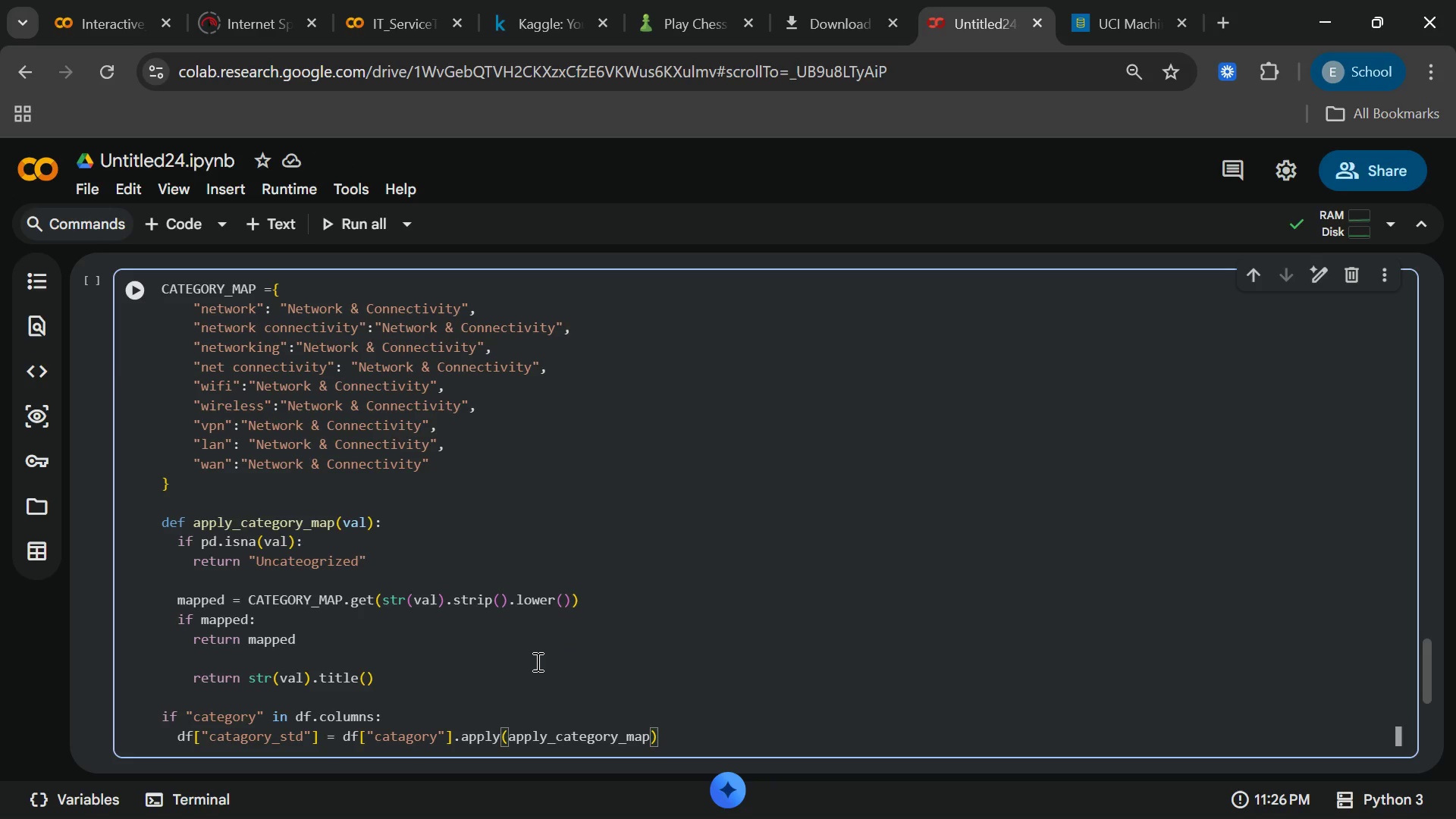 
key(Enter)
 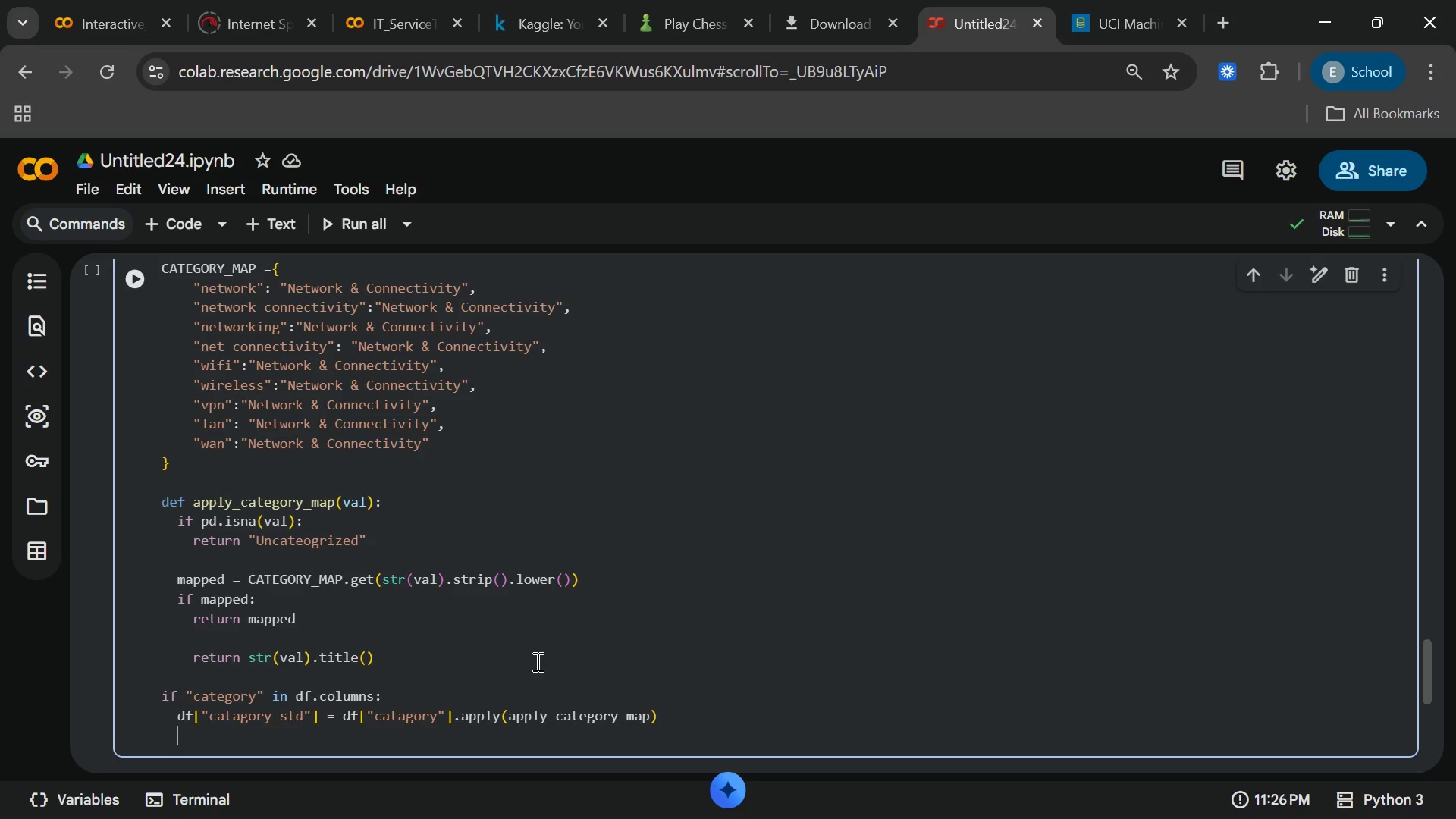 
key(Enter)
 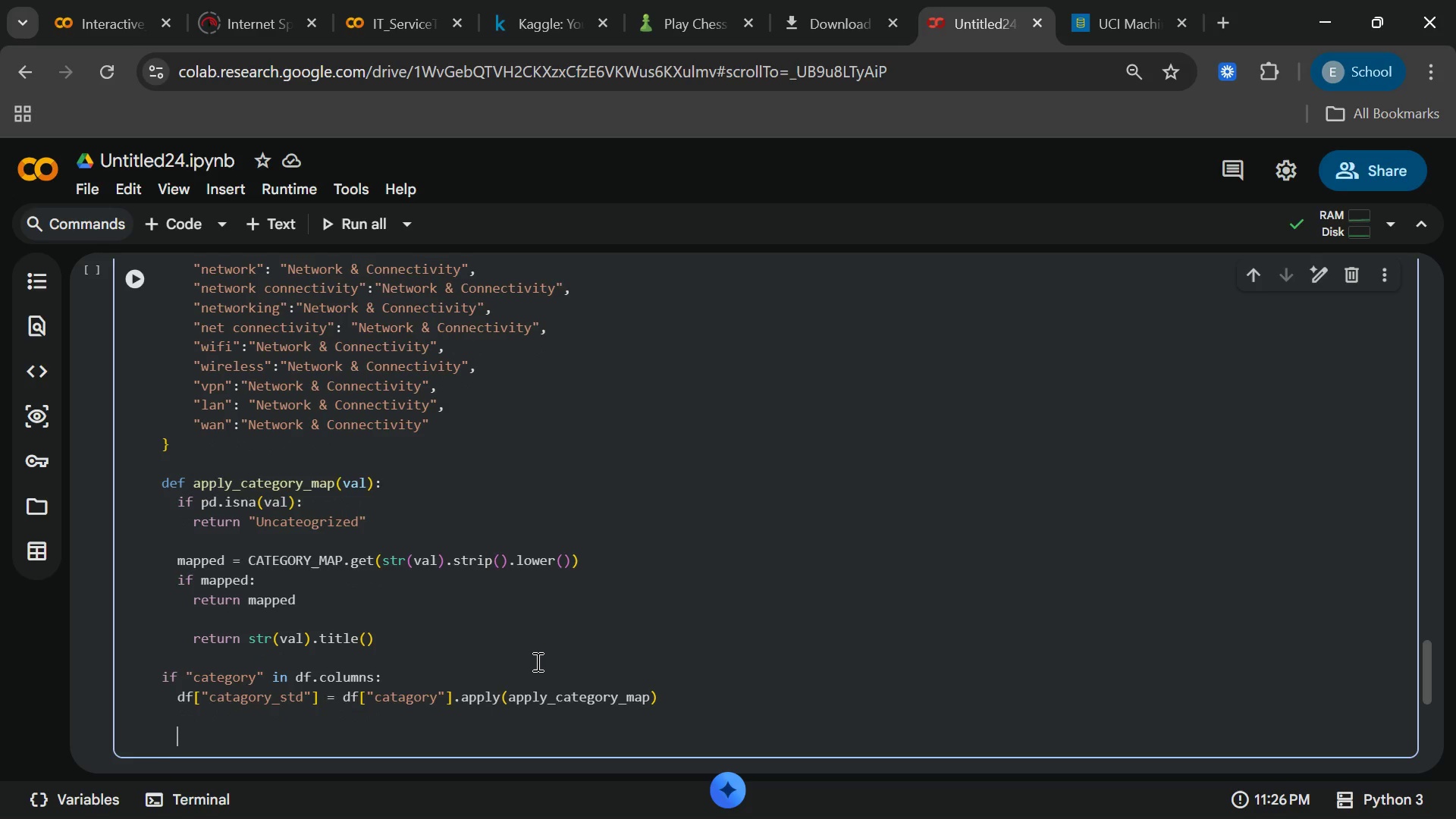 
type(print(\n Sta)
 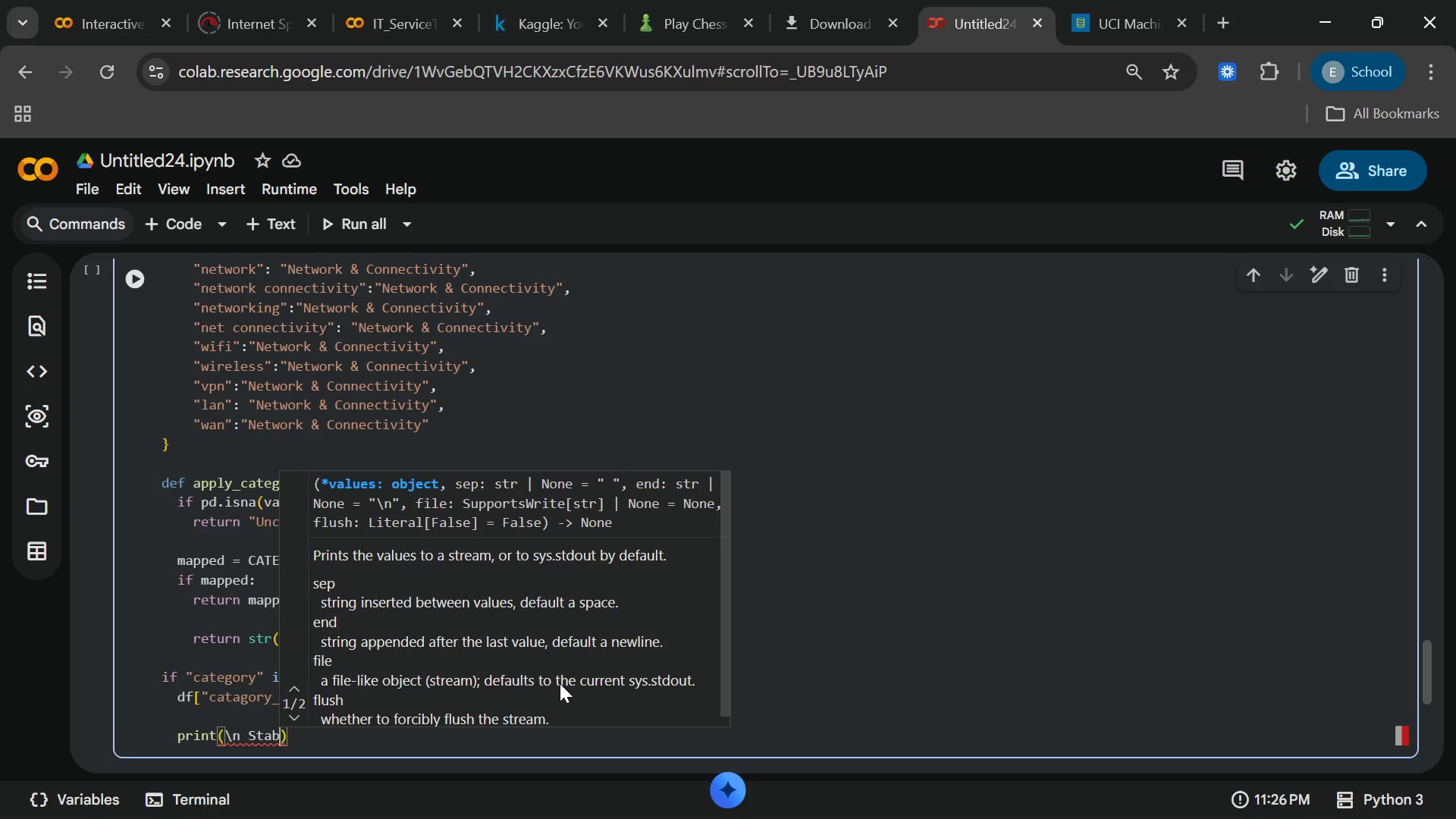 
 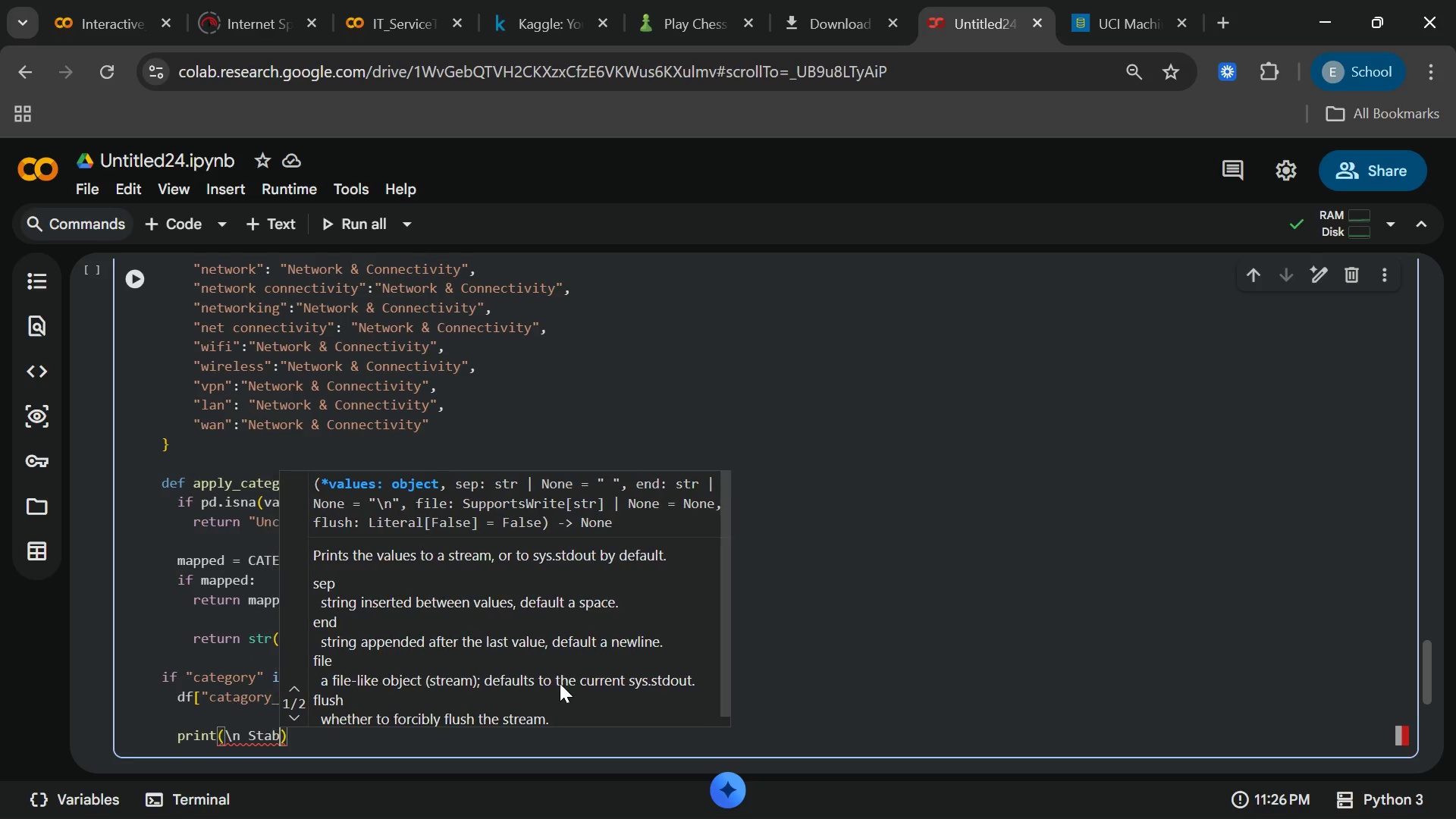 
type(b)
key(Backspace)
type(ns)
key(Backspace)
type(dar)
 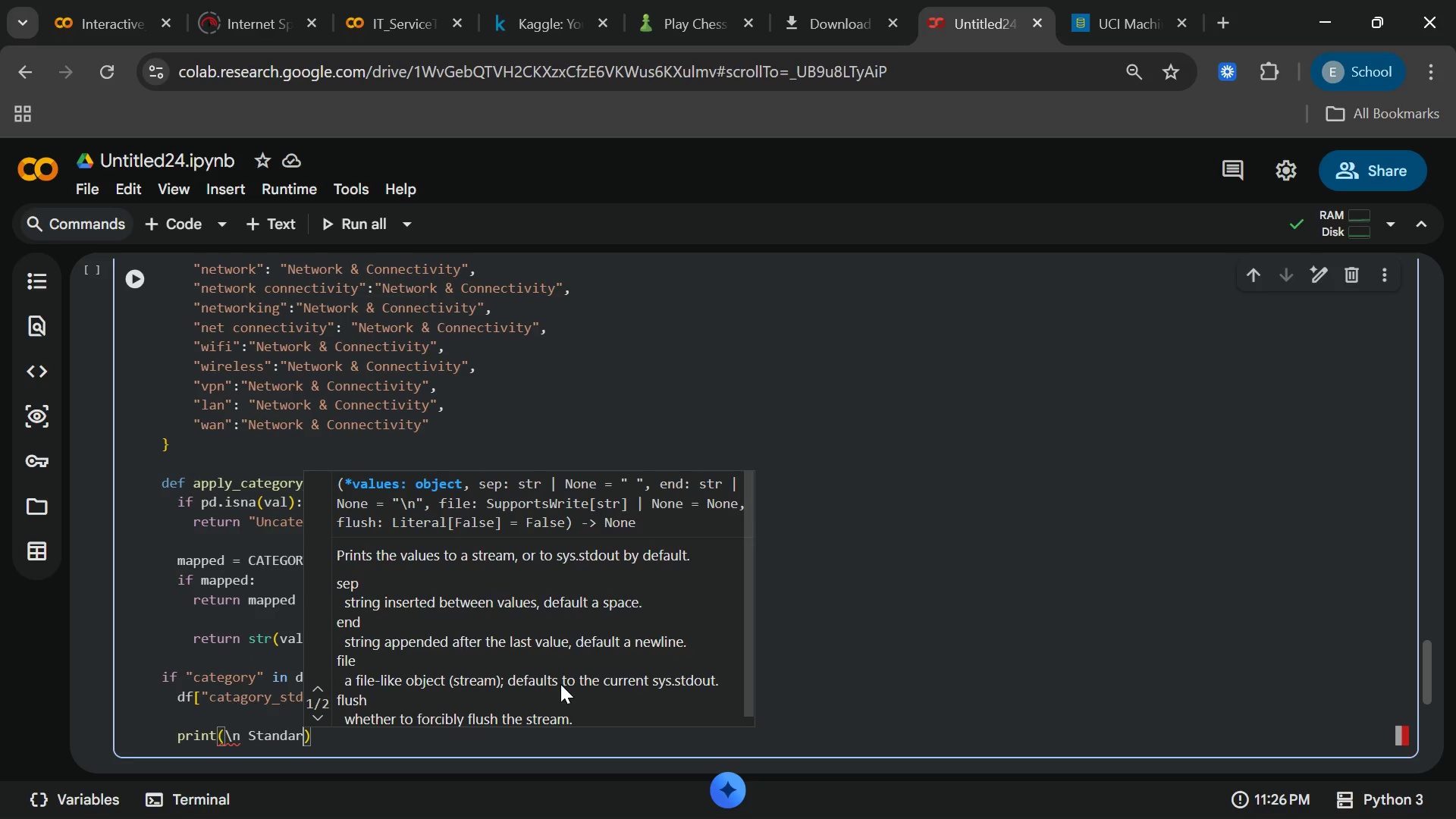 
wait(5.44)
 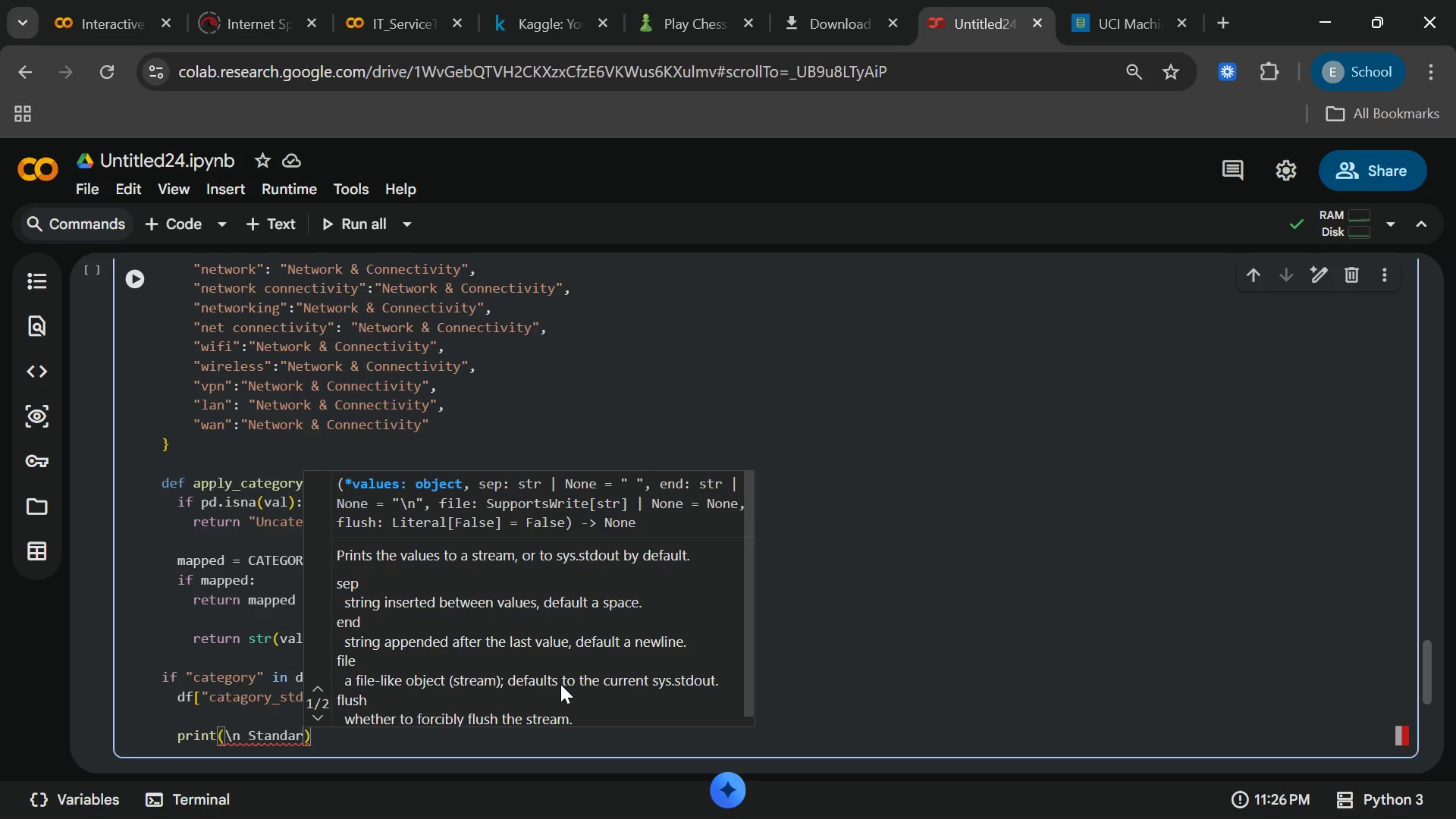 
type(dized category di)
 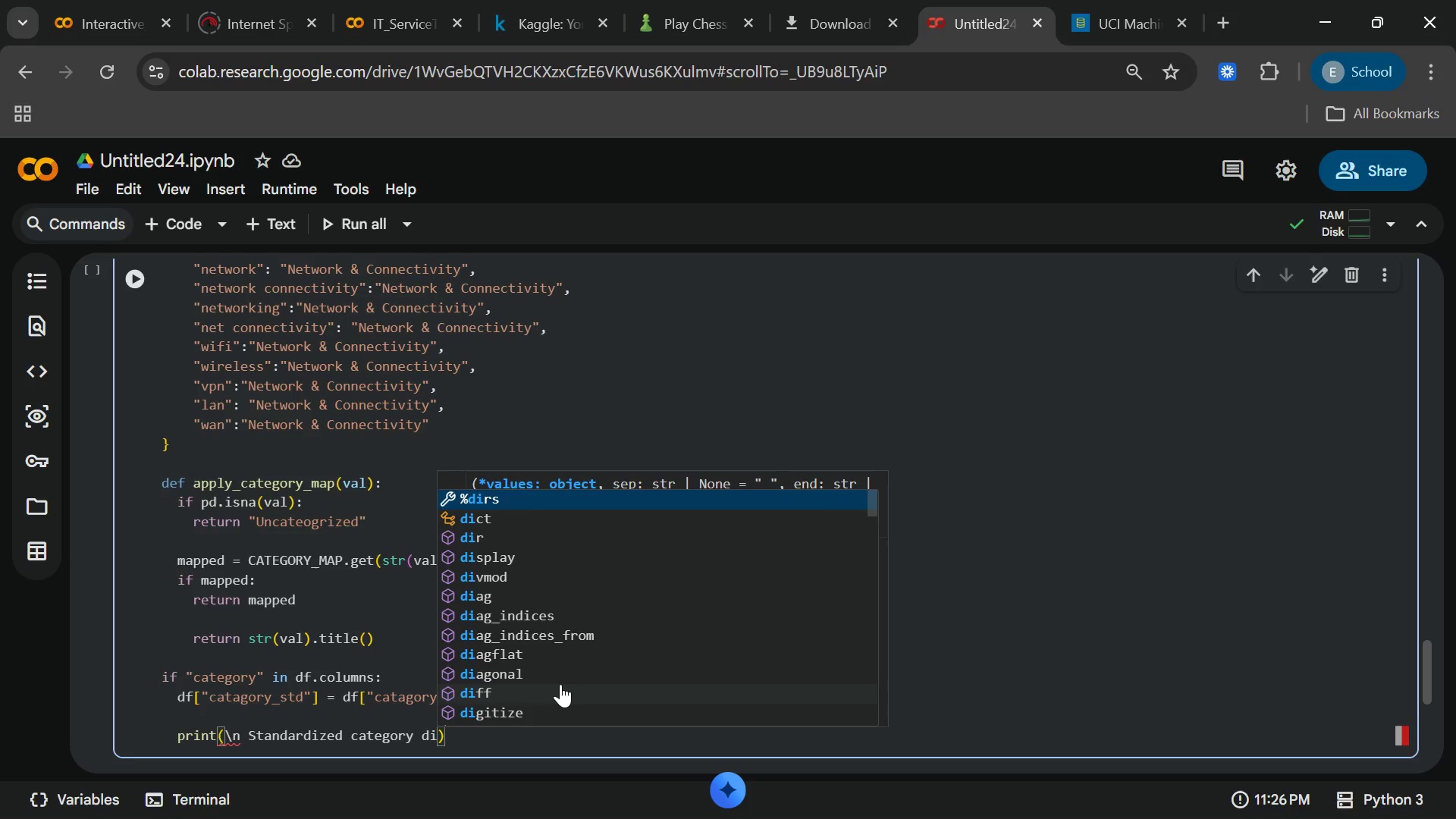 
type(strbution)
 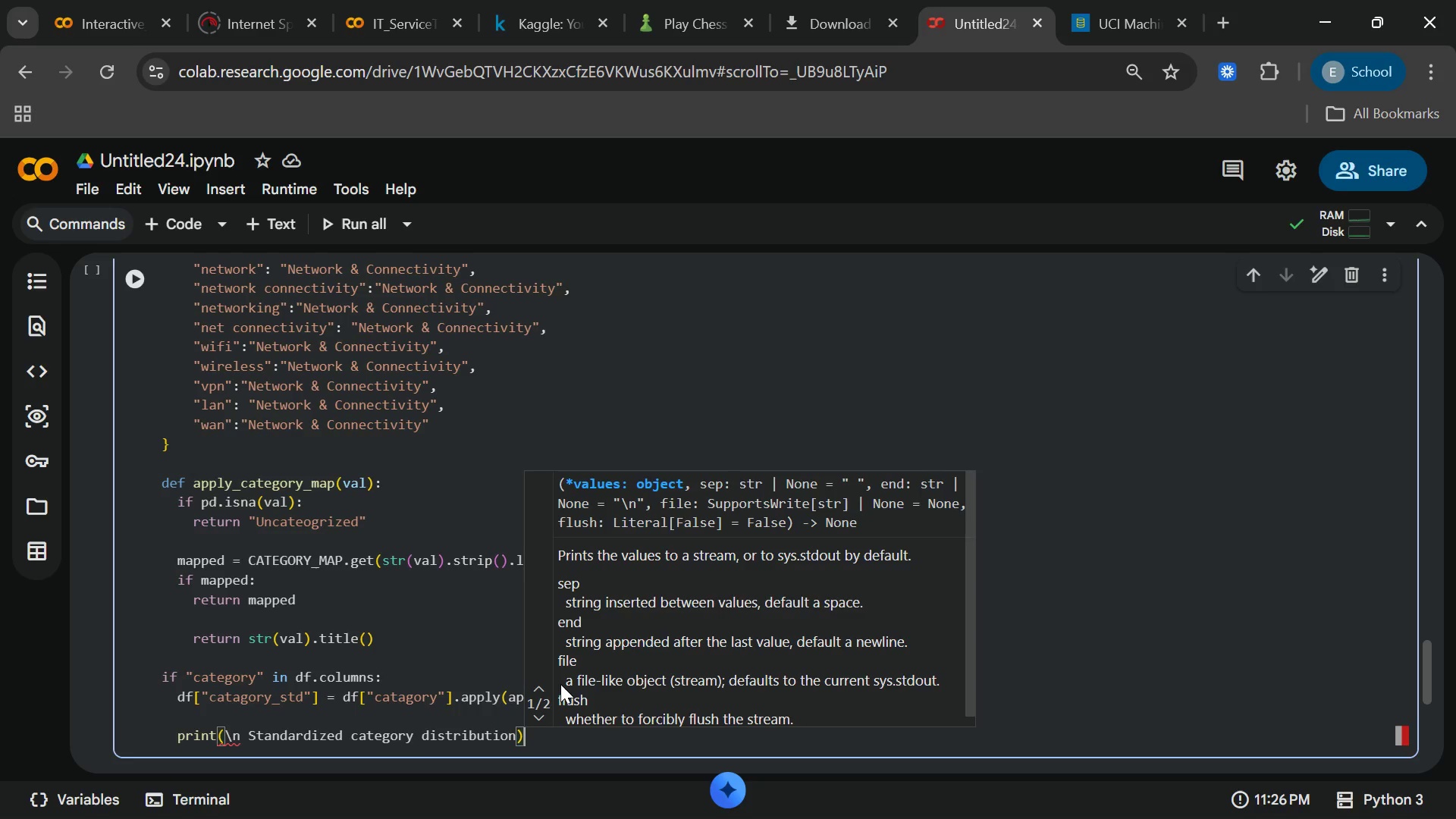 
key(ArrowRight)
 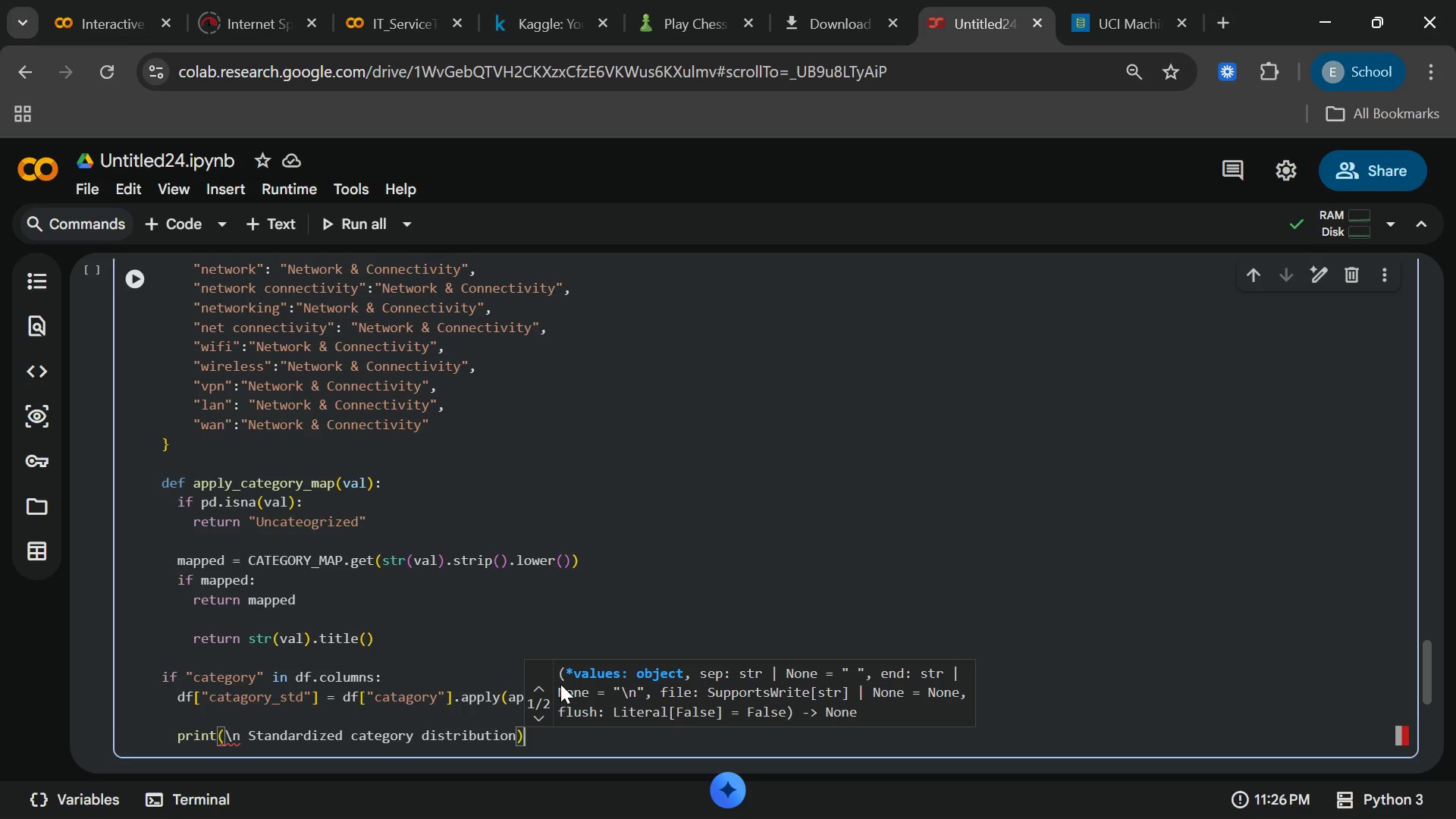 
wait(7.86)
 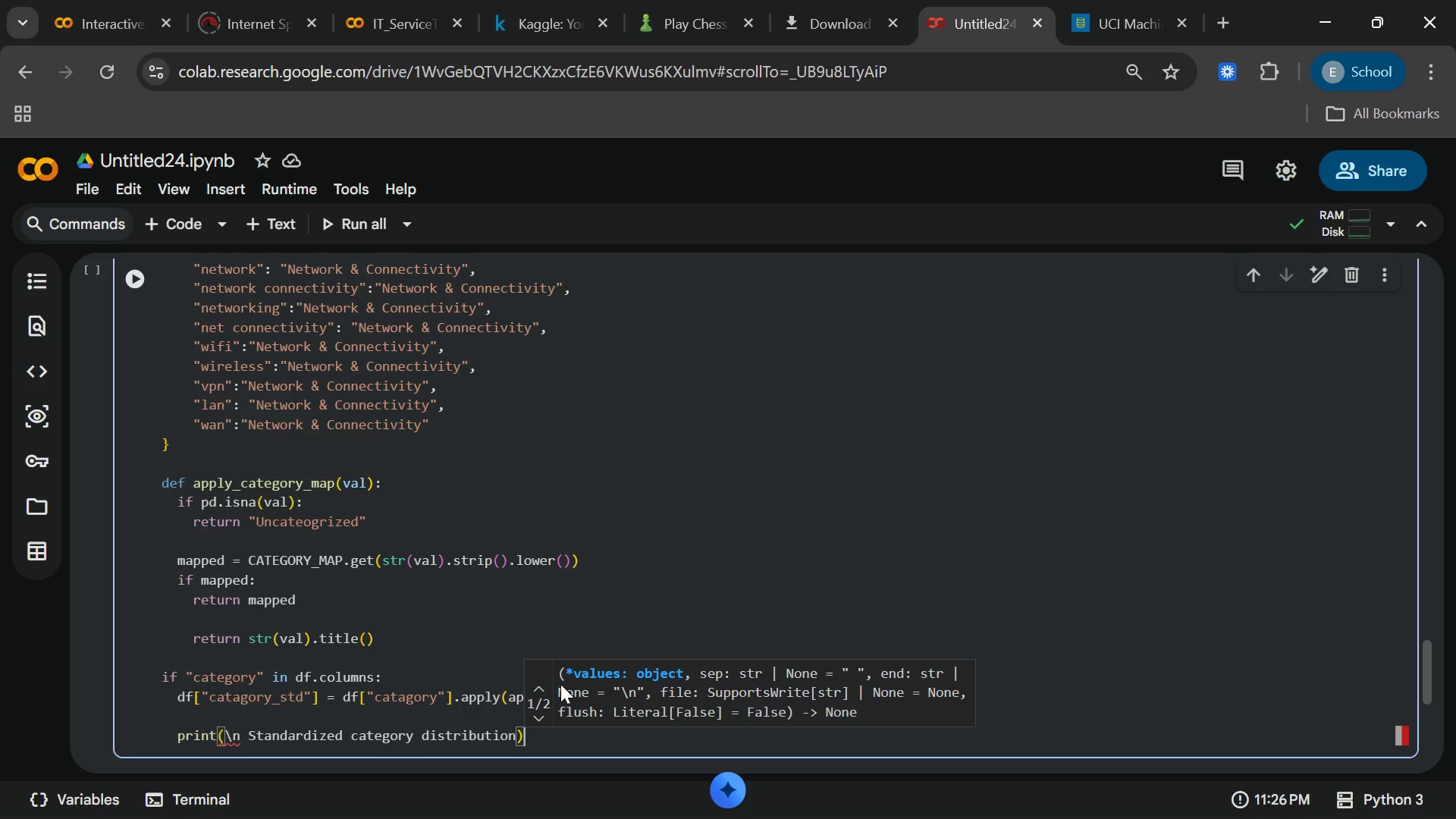 
hold_key(key=ArrowLeft, duration=1.51)
 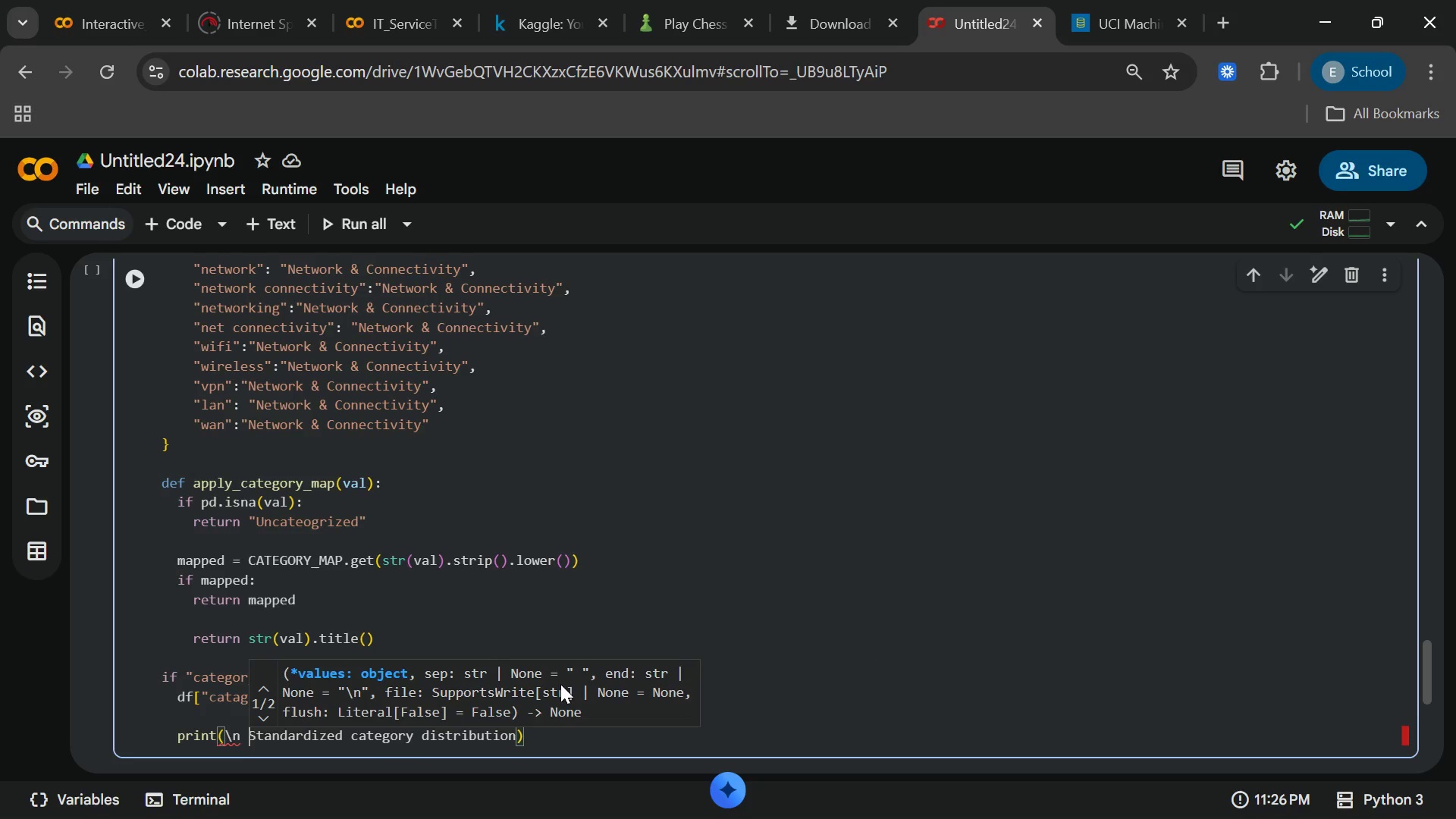 
hold_key(key=ArrowLeft, duration=0.31)
 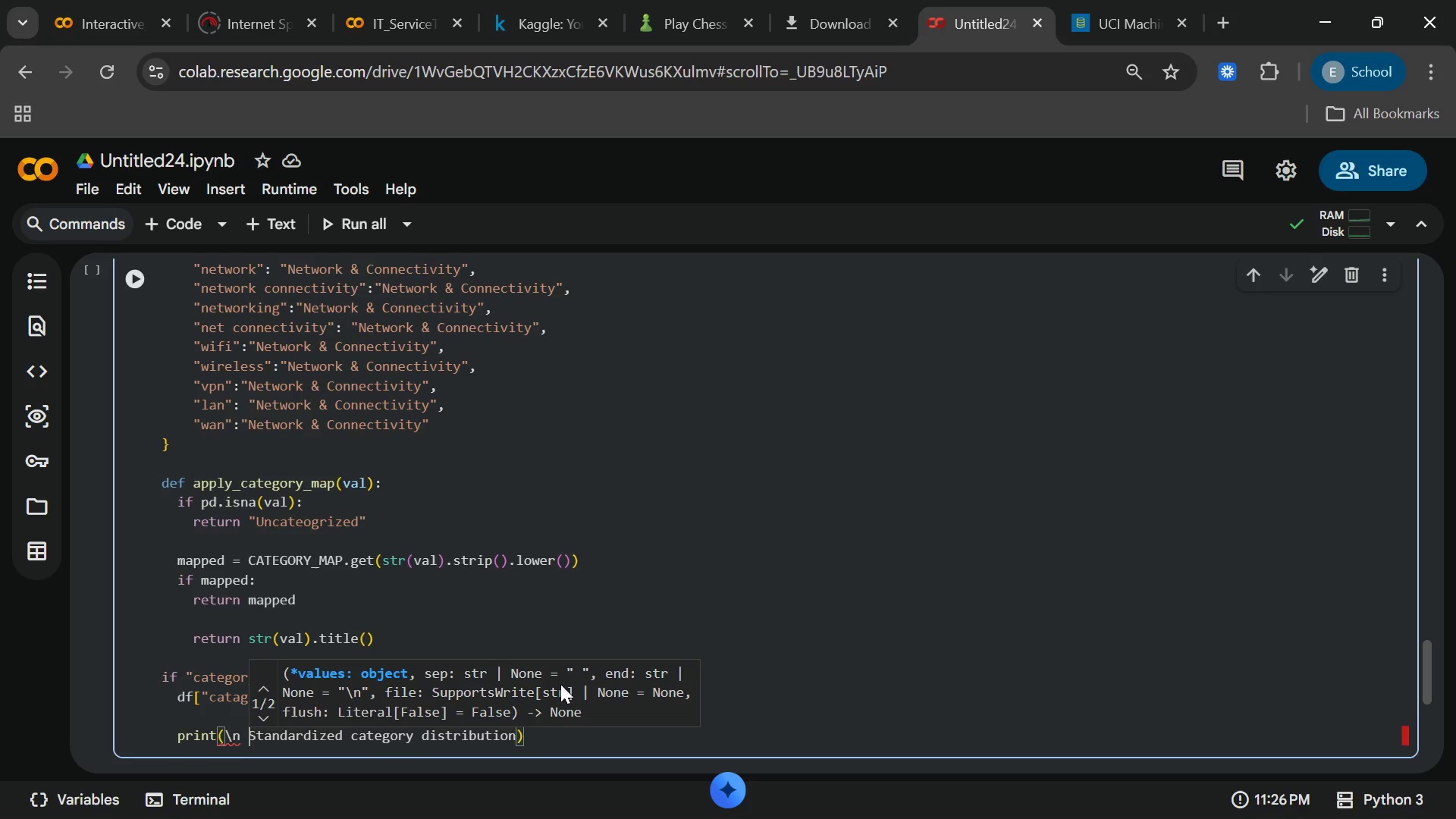 
key(ArrowLeft)
 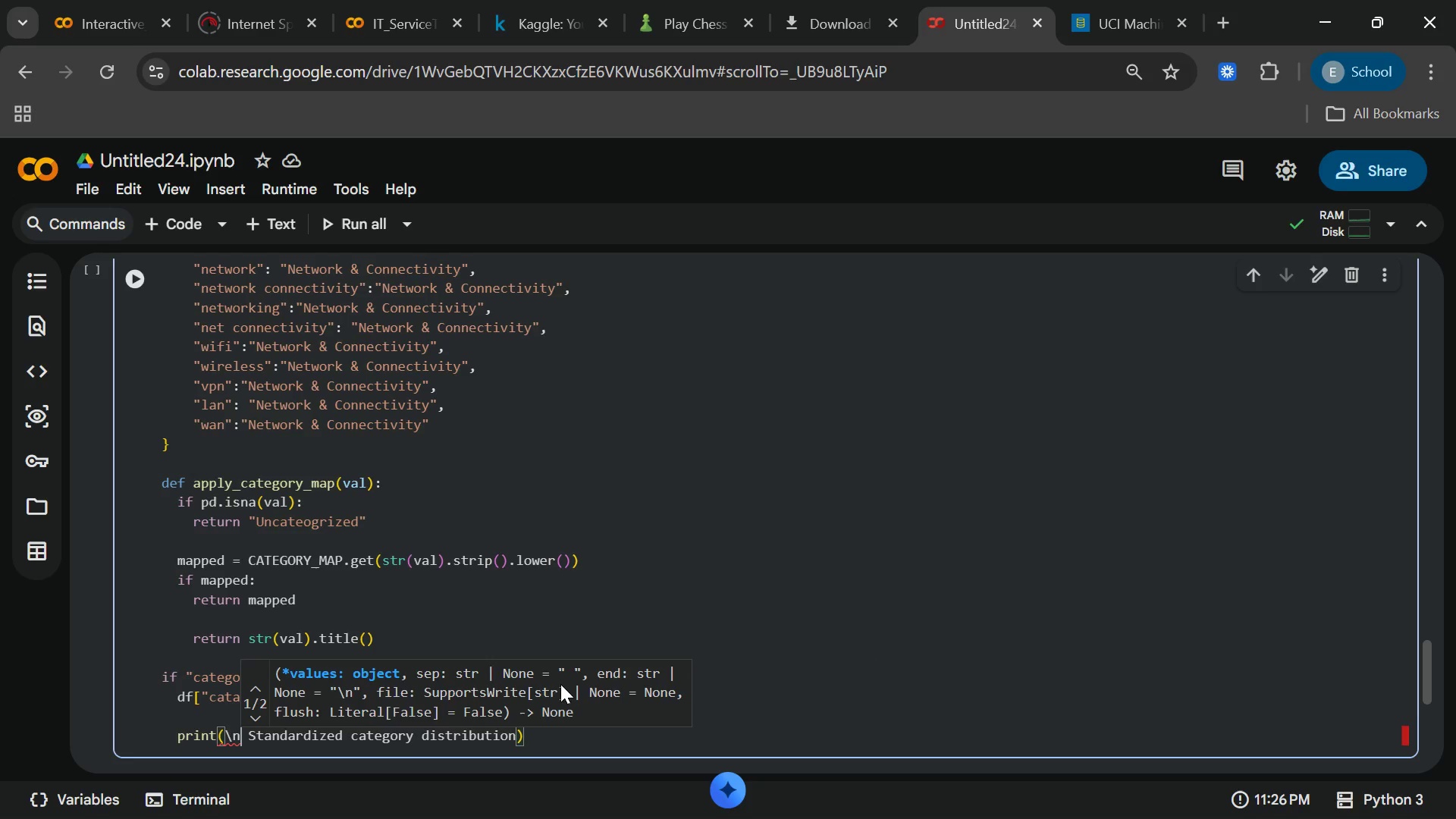 
key(ArrowLeft)
 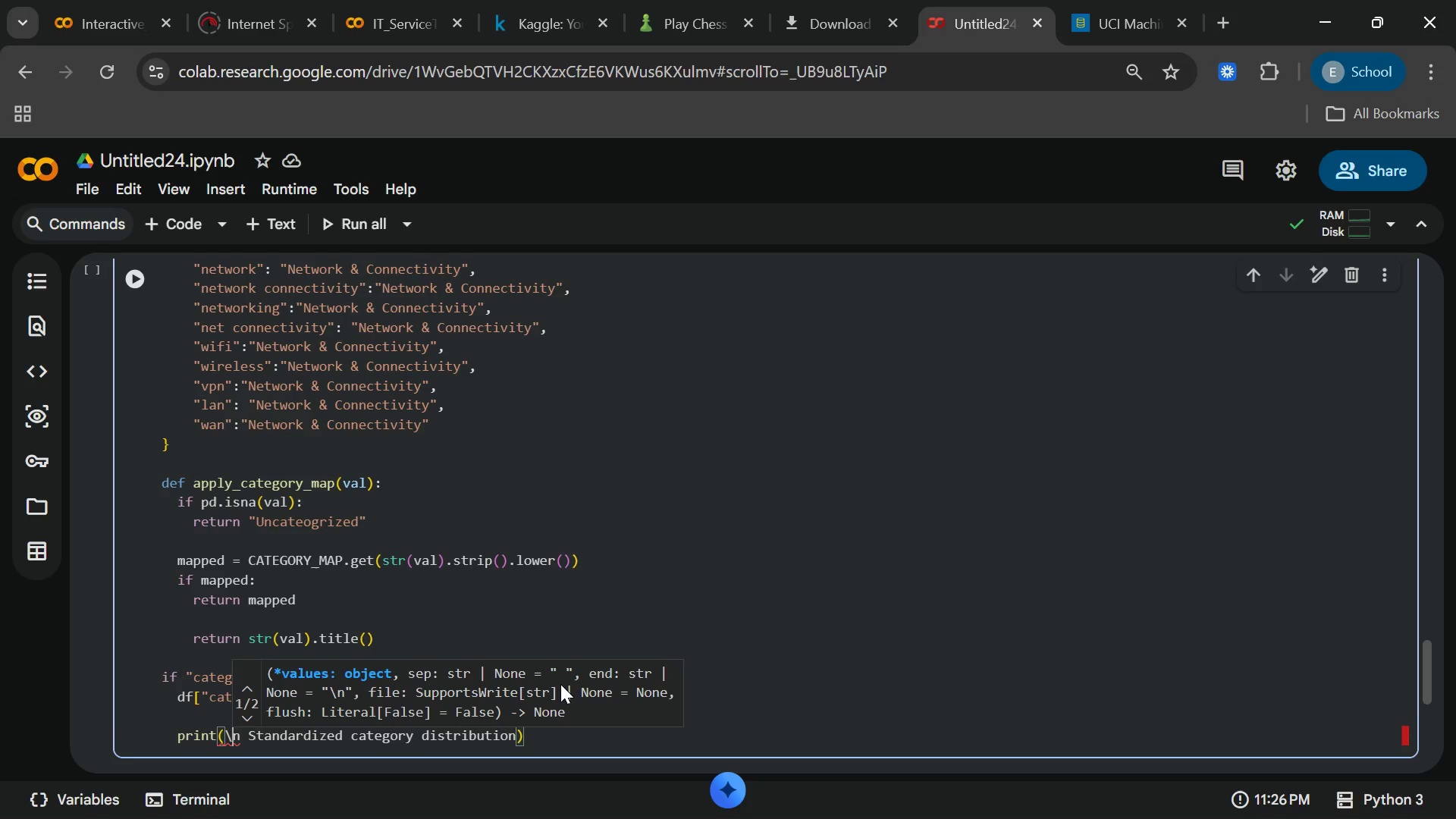 
key(ArrowLeft)
 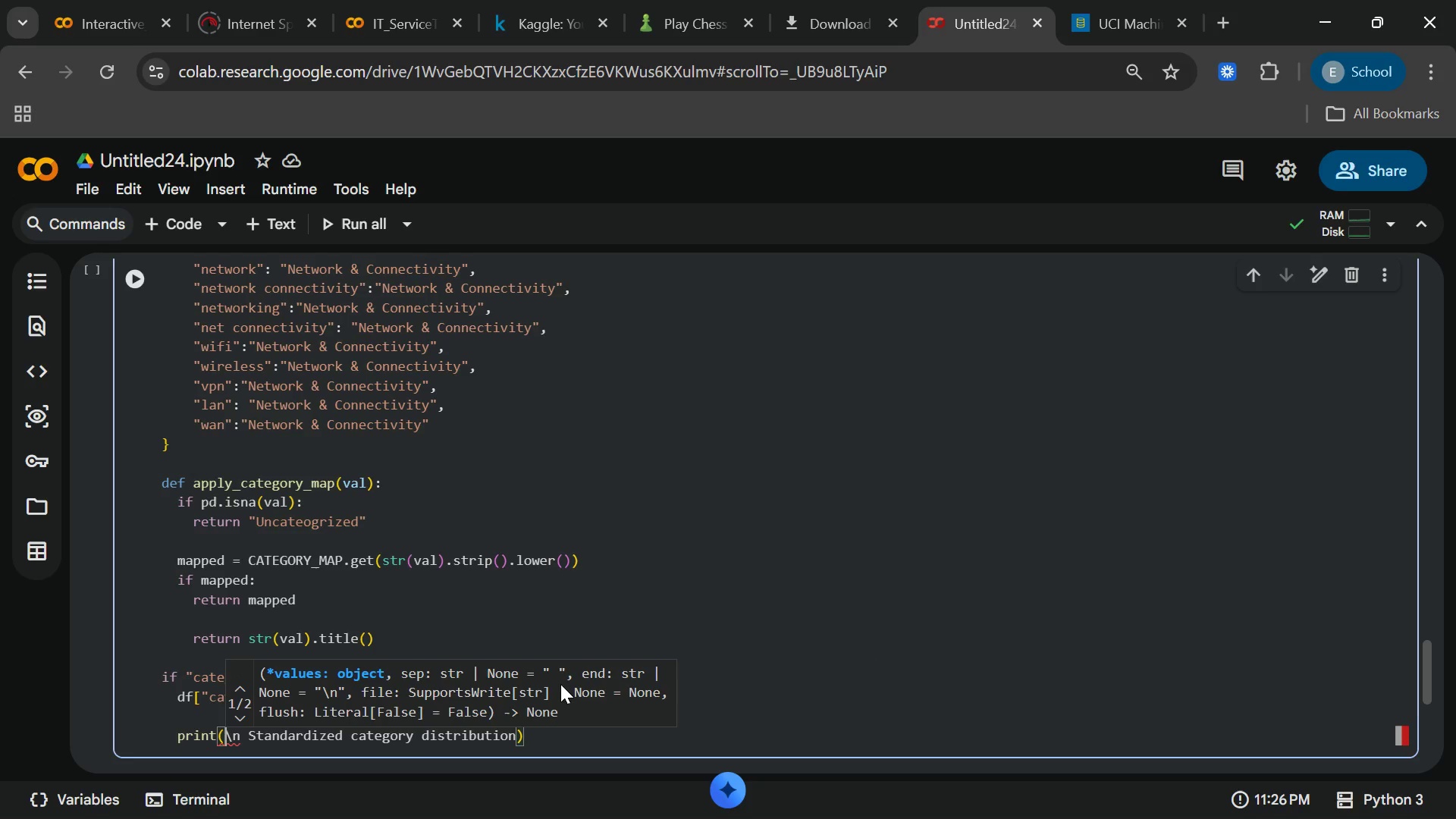 
key(ArrowLeft)
 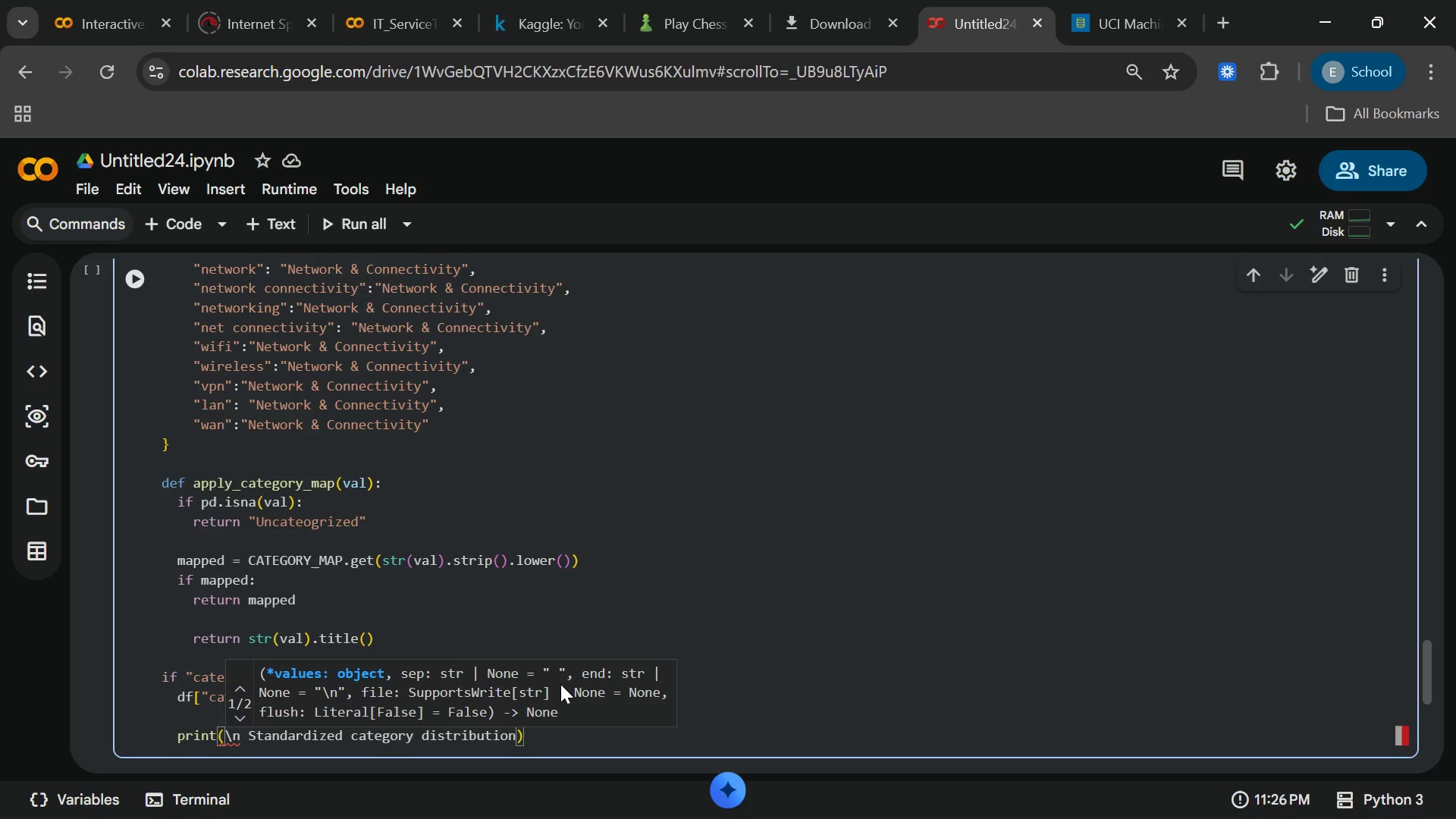 
key(Shift+Quote)
 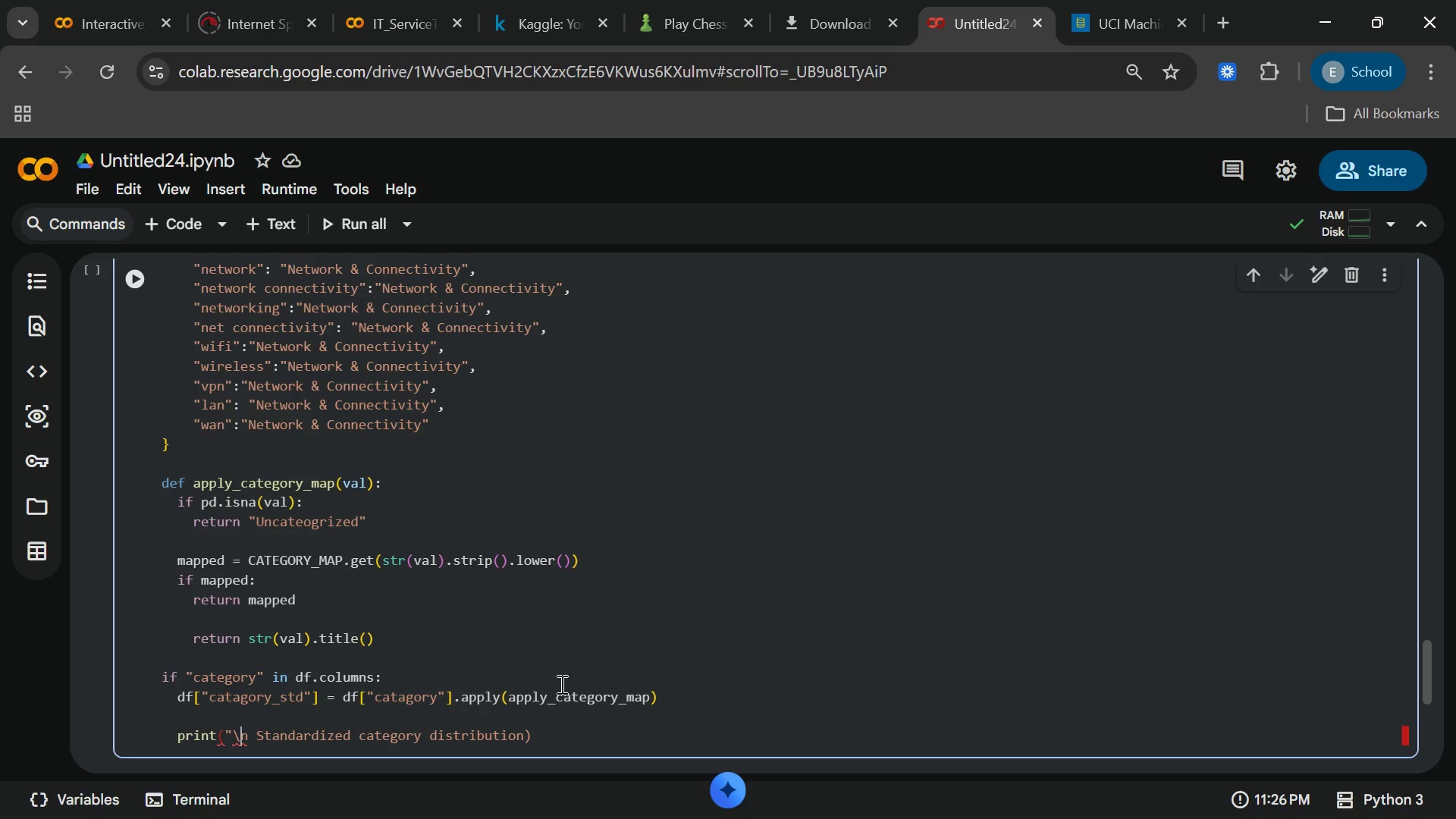 
hold_key(key=ArrowRight, duration=1.52)
 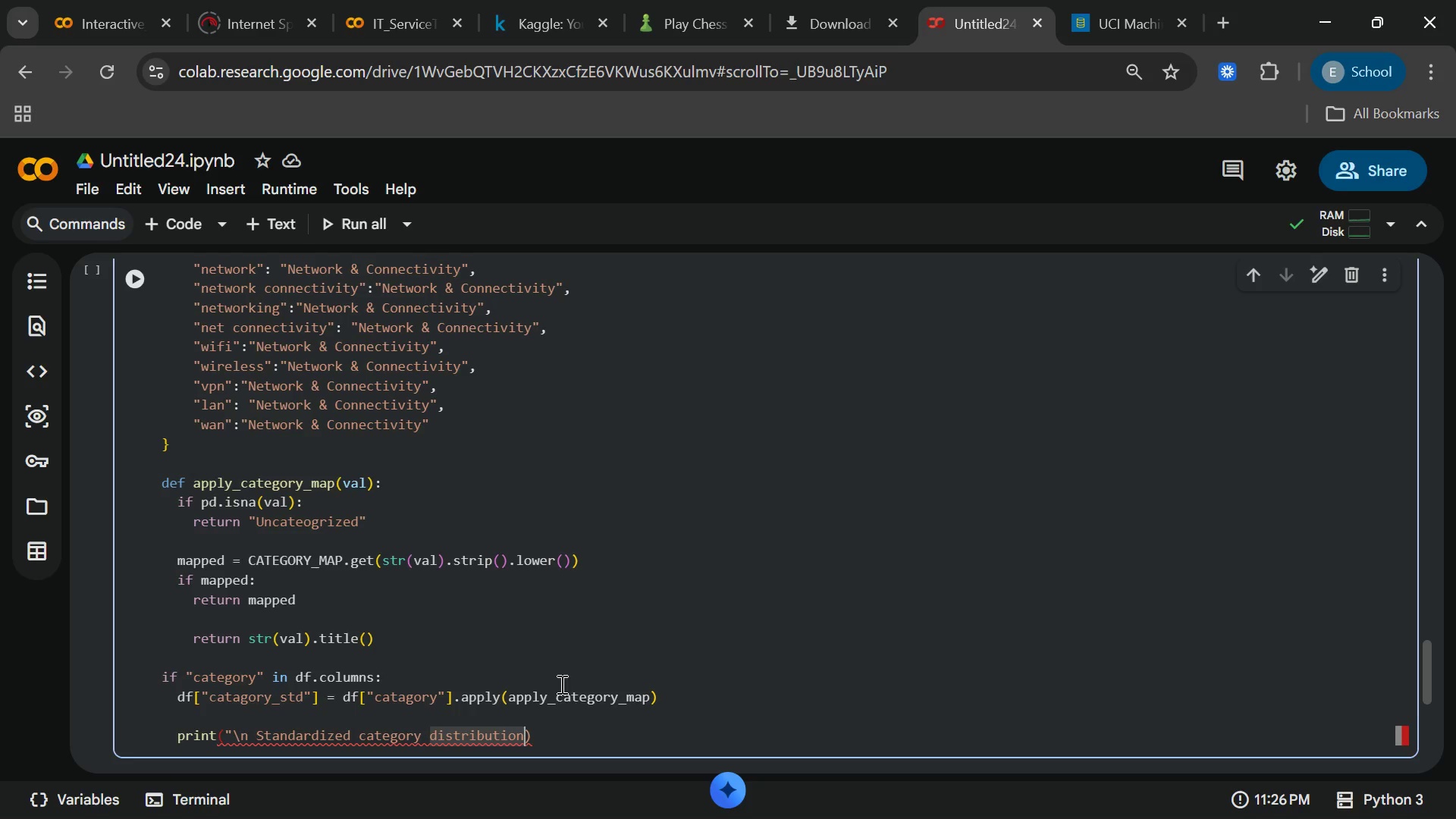 
hold_key(key=ArrowRight, duration=0.42)
 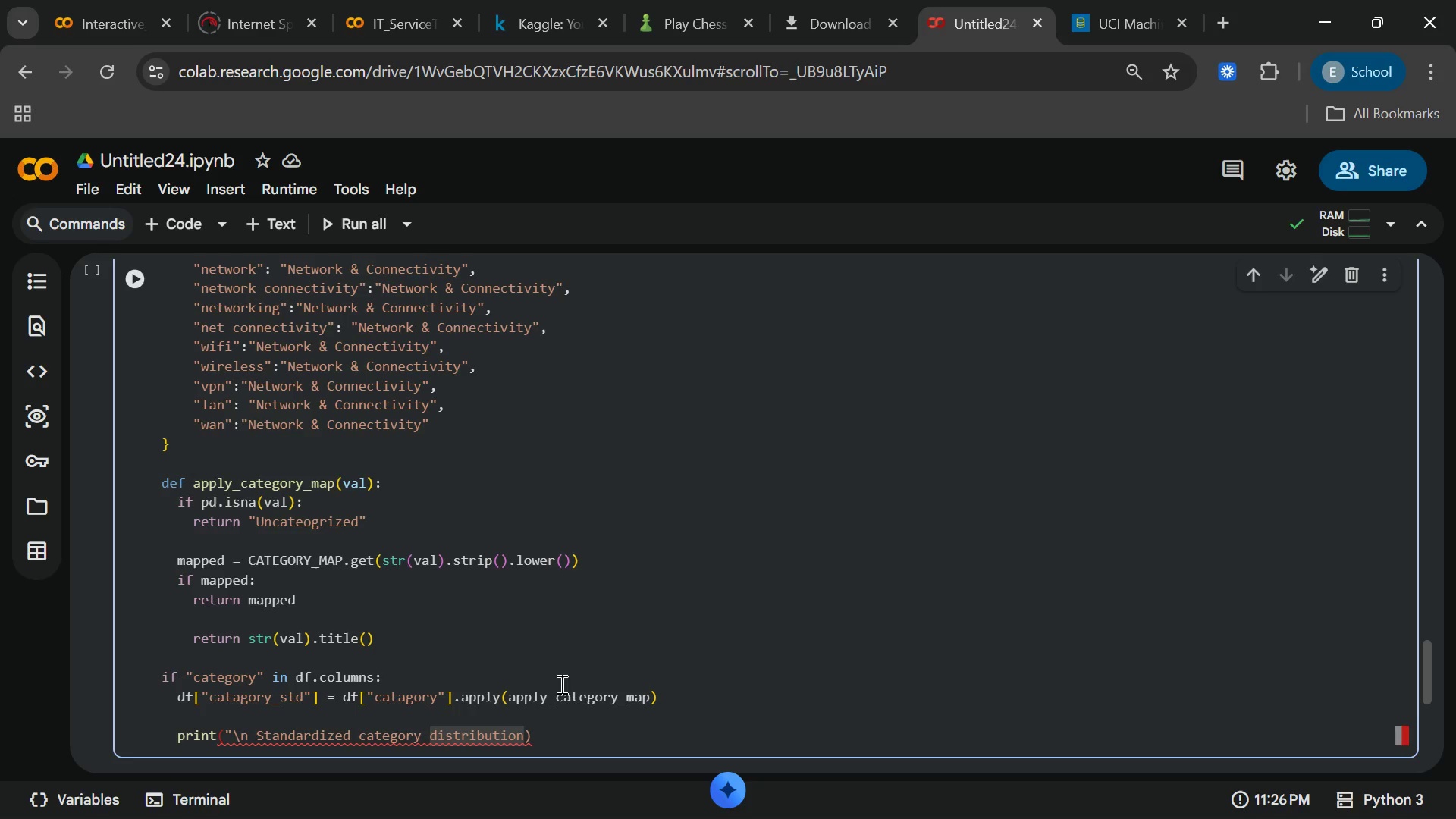 
key(Shift+Quote)
 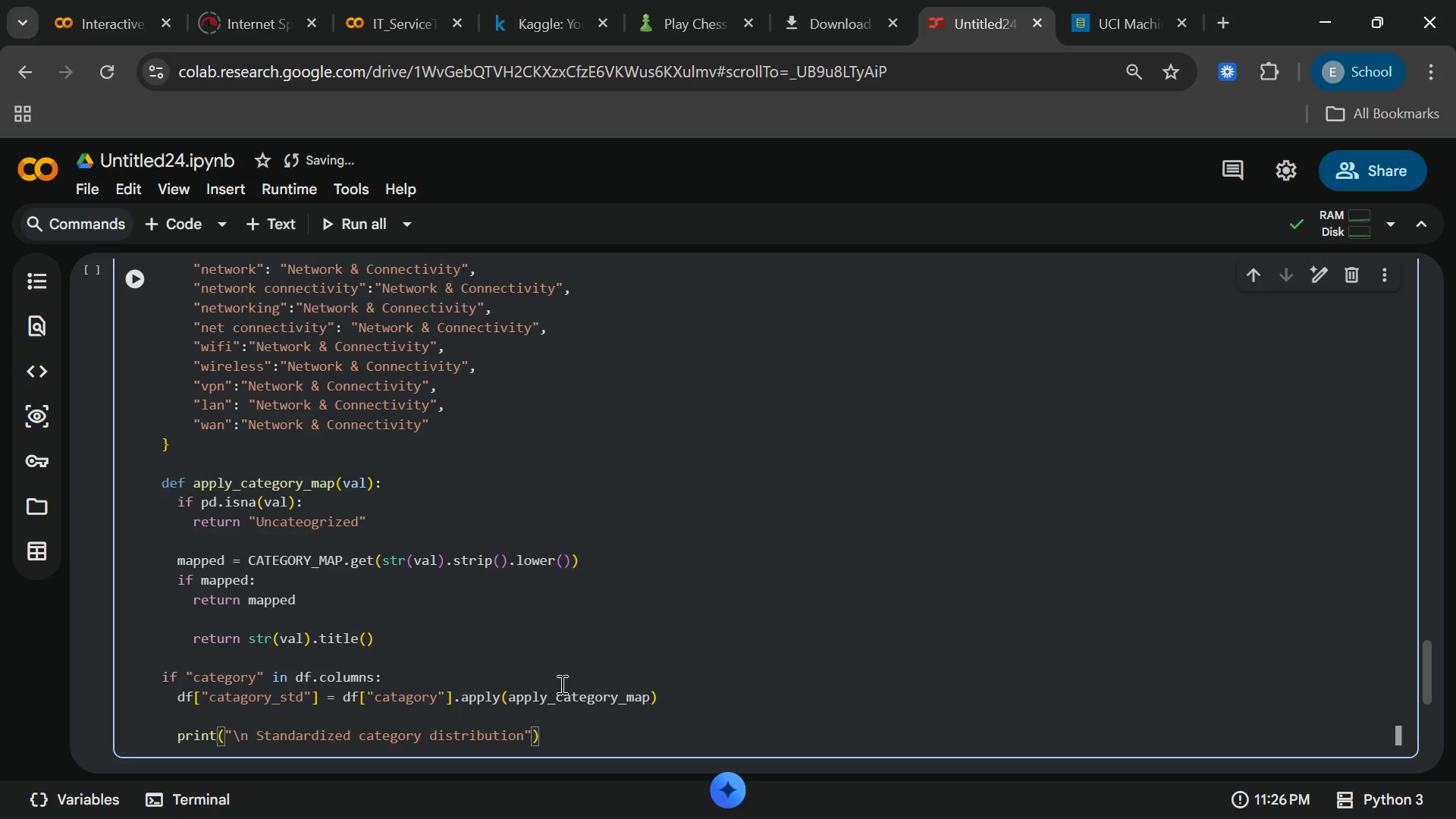 
key(ArrowRight)
 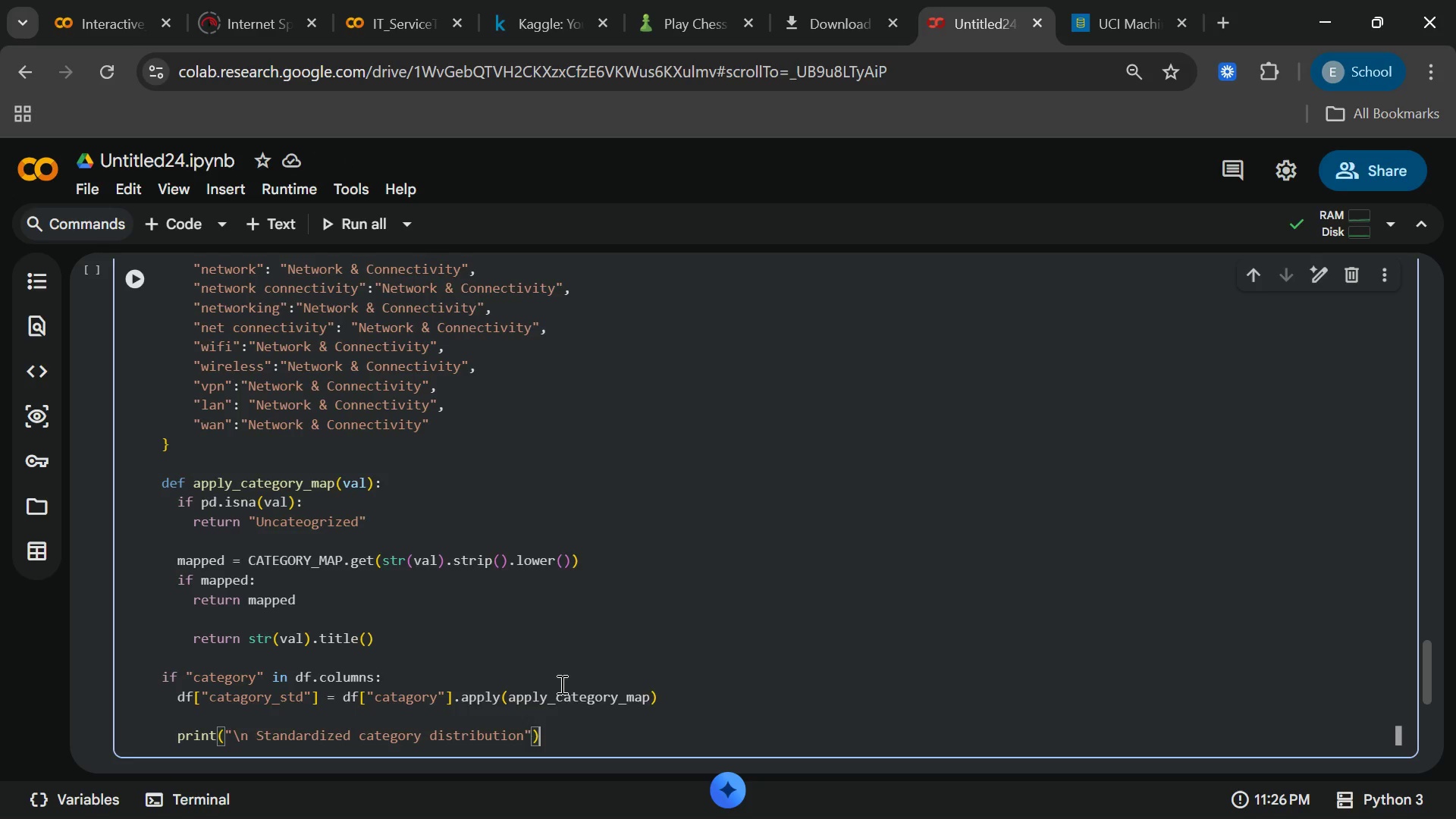 
key(Enter)
 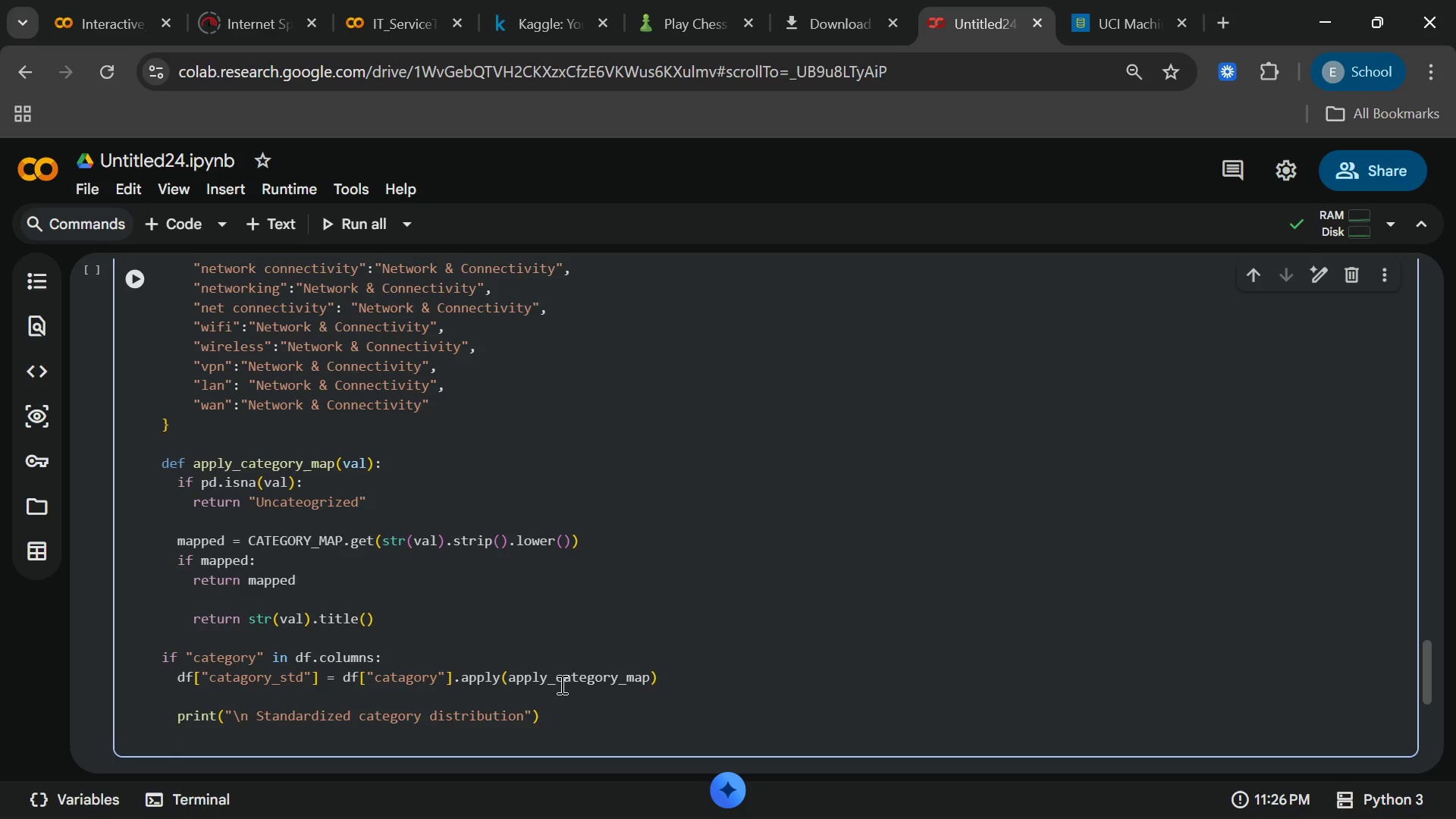 
wait(7.28)
 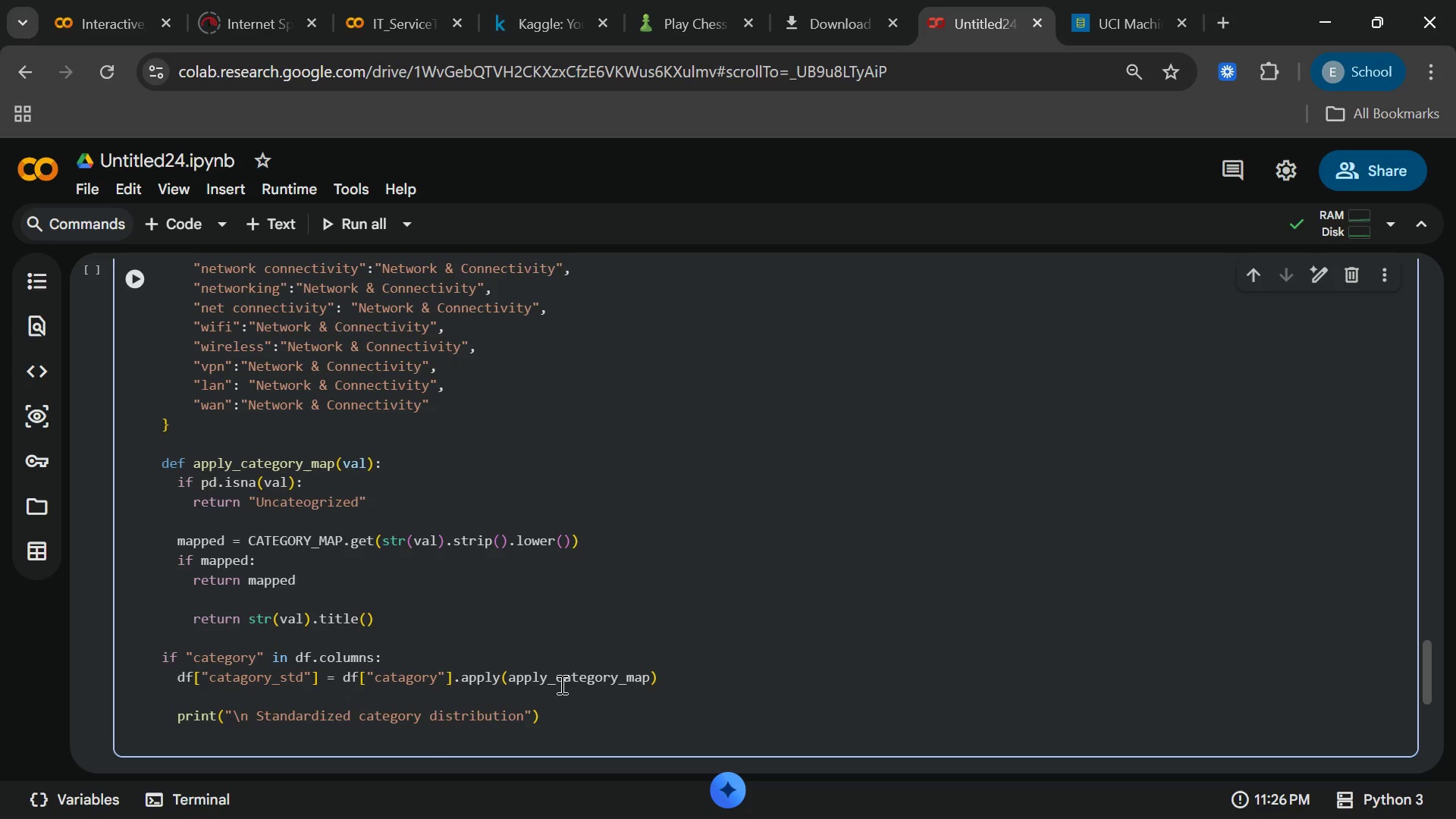 
type(print(f" unique cata)
key(Backspace)
type(egpries )
 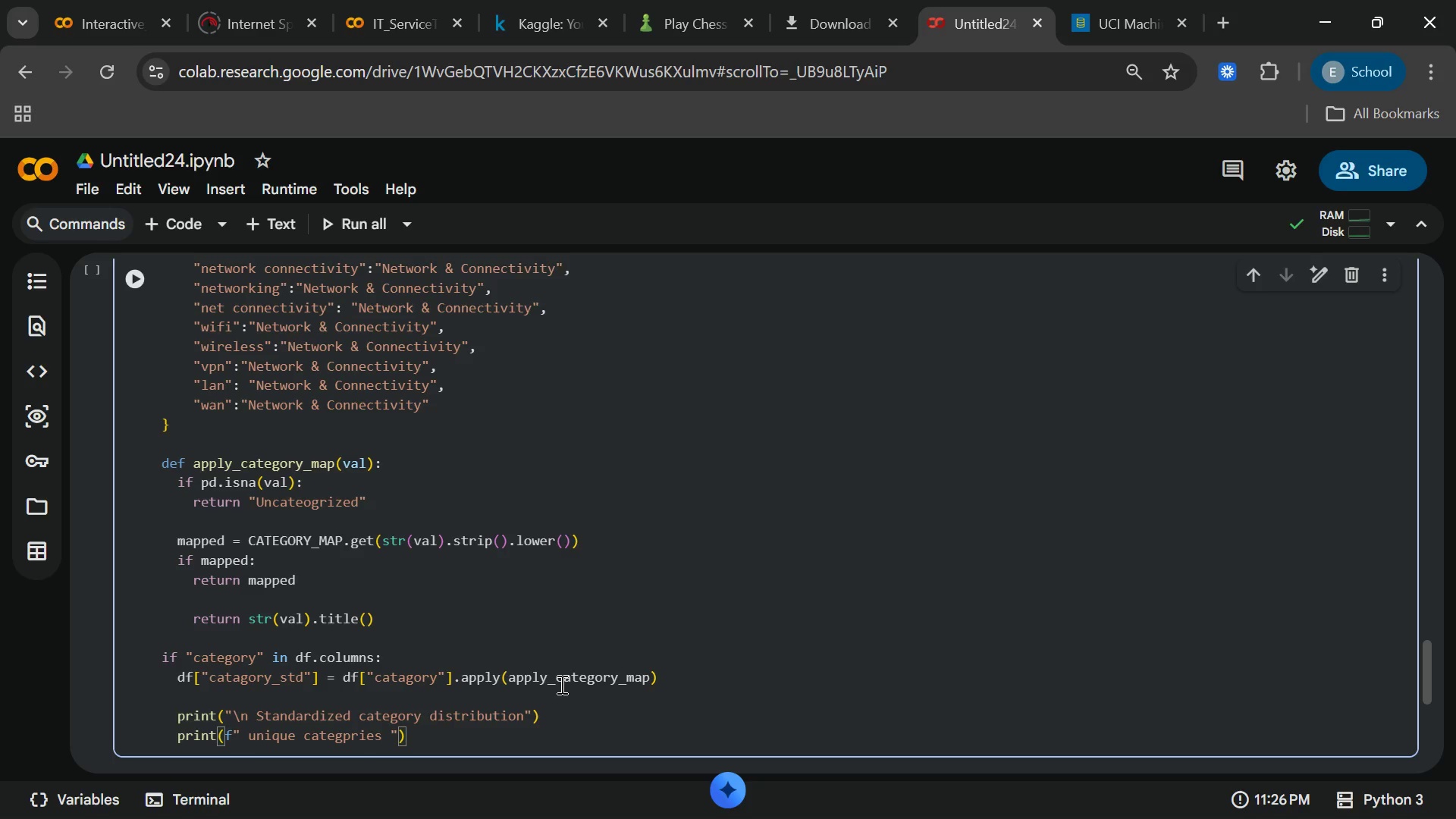 
type(before)
 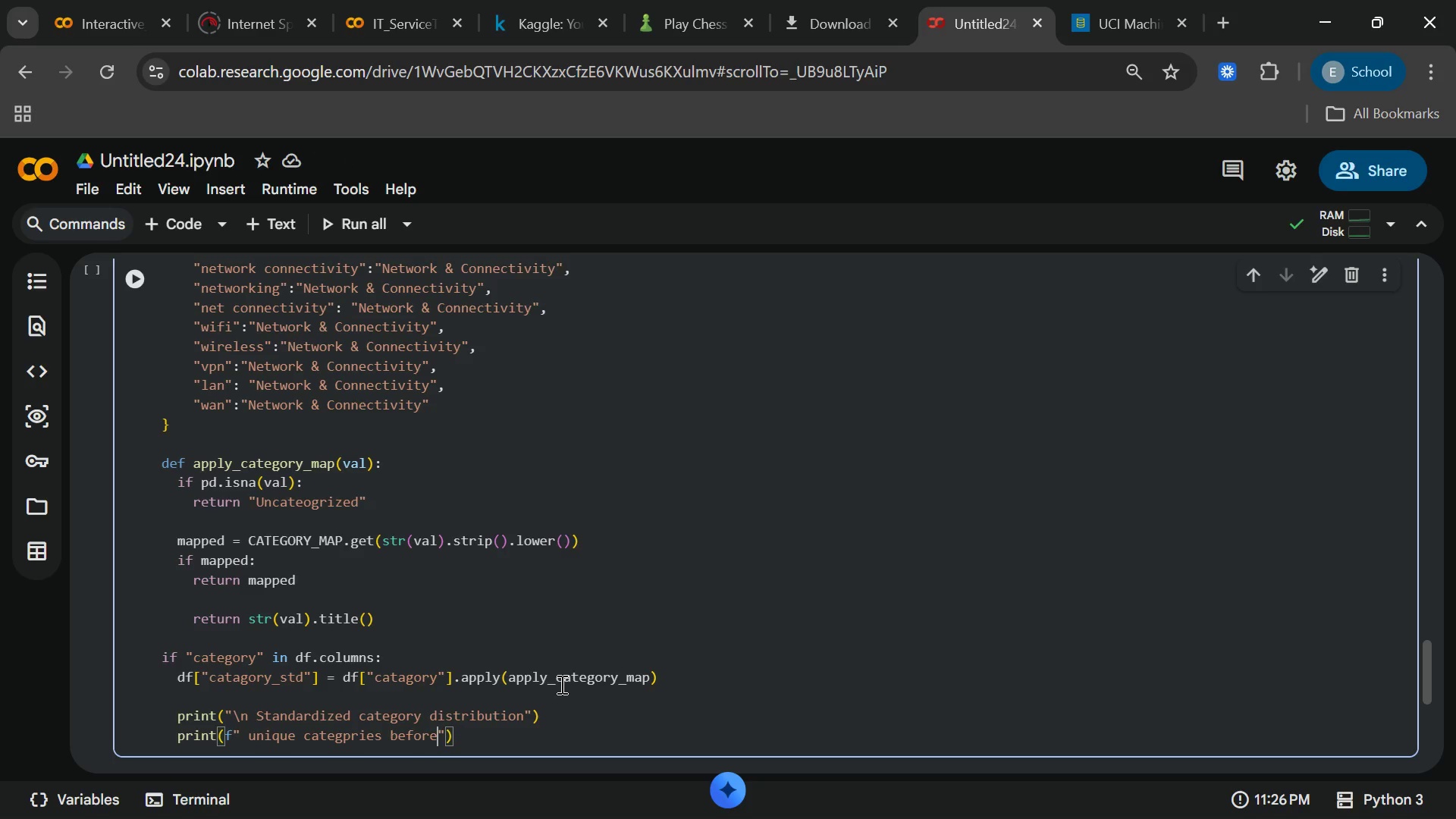 
type(: {df["catagory)
 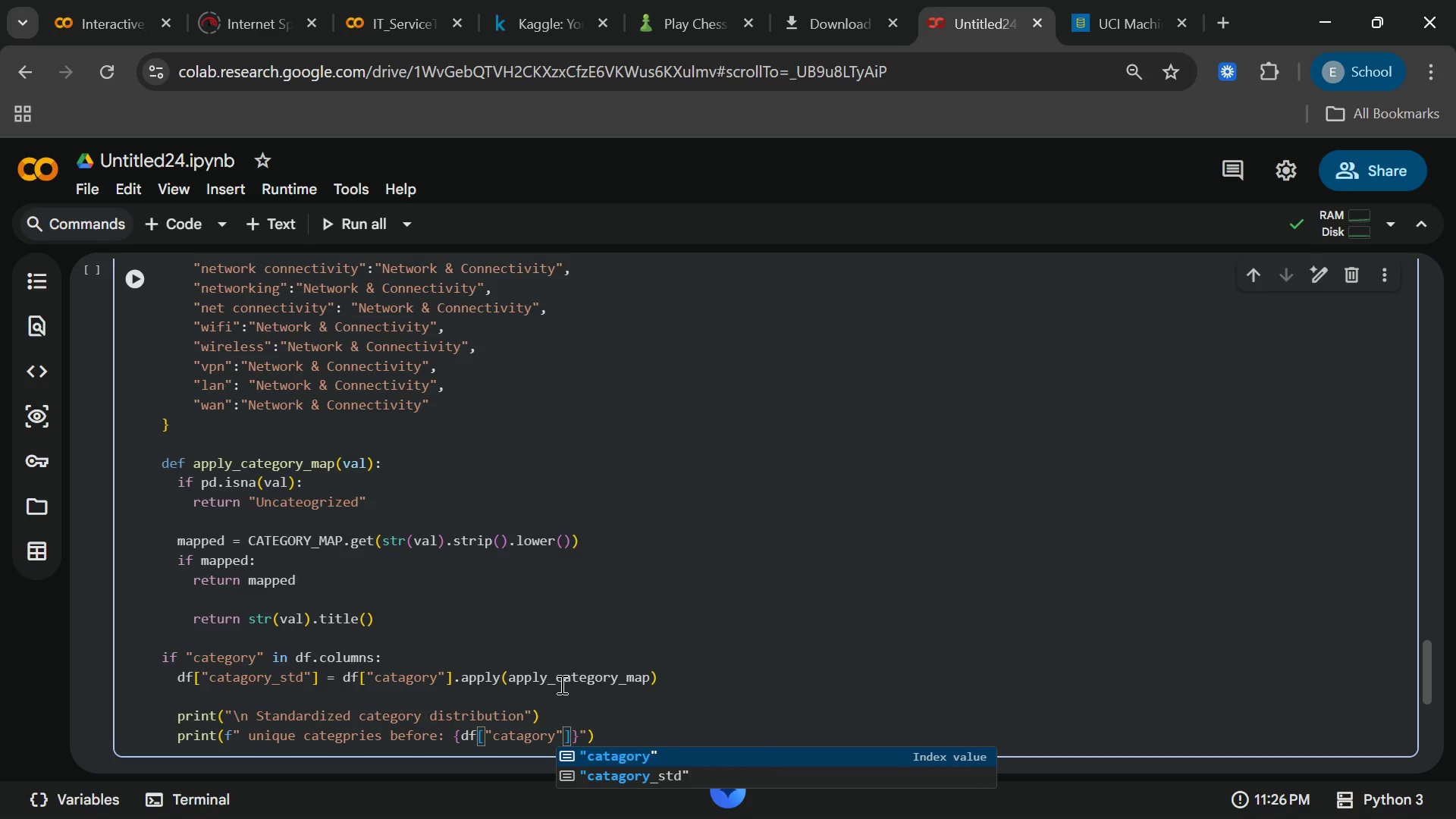 
type(_raw)
 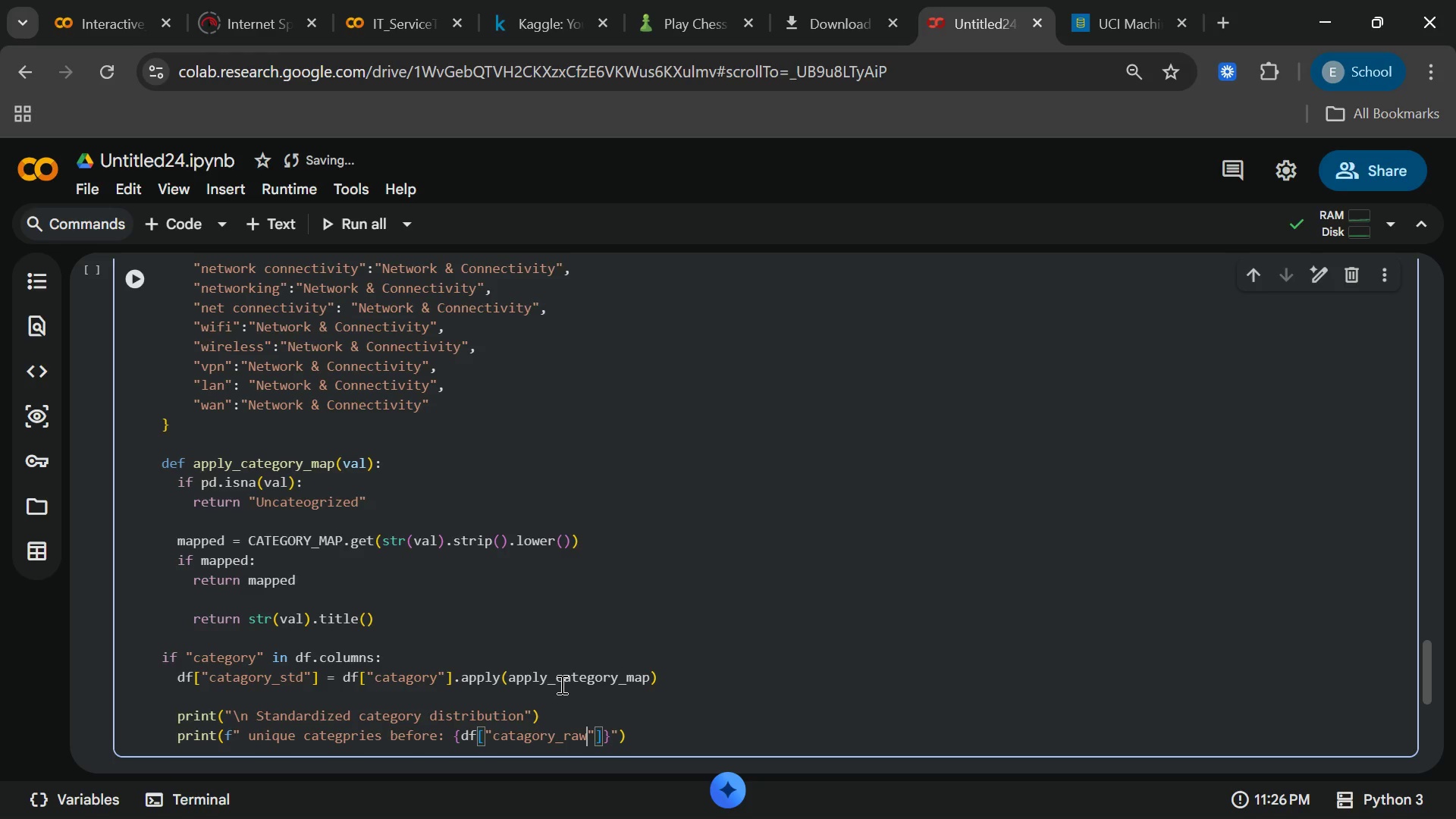 
wait(11.2)
 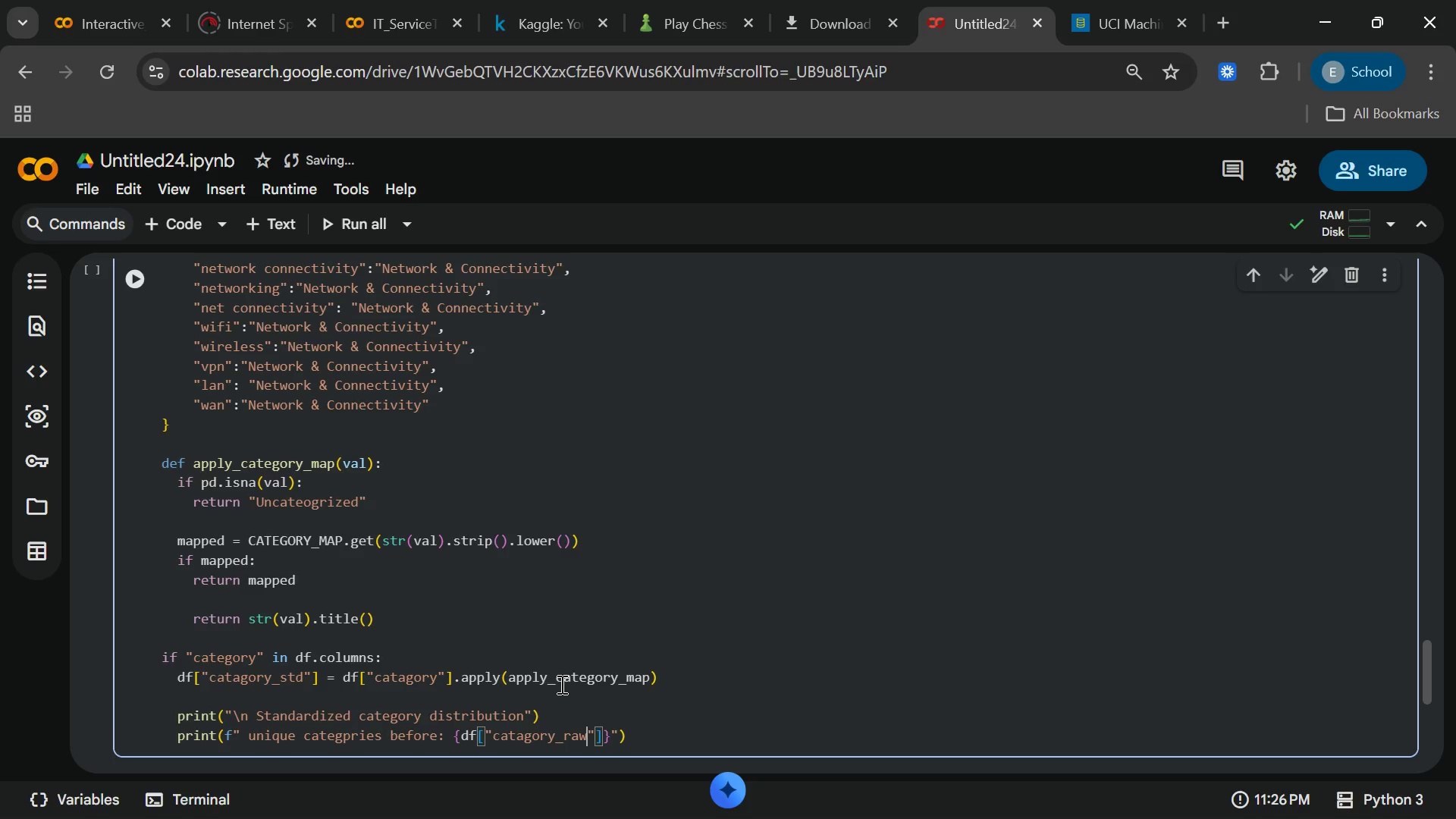 
key(ArrowRight)
 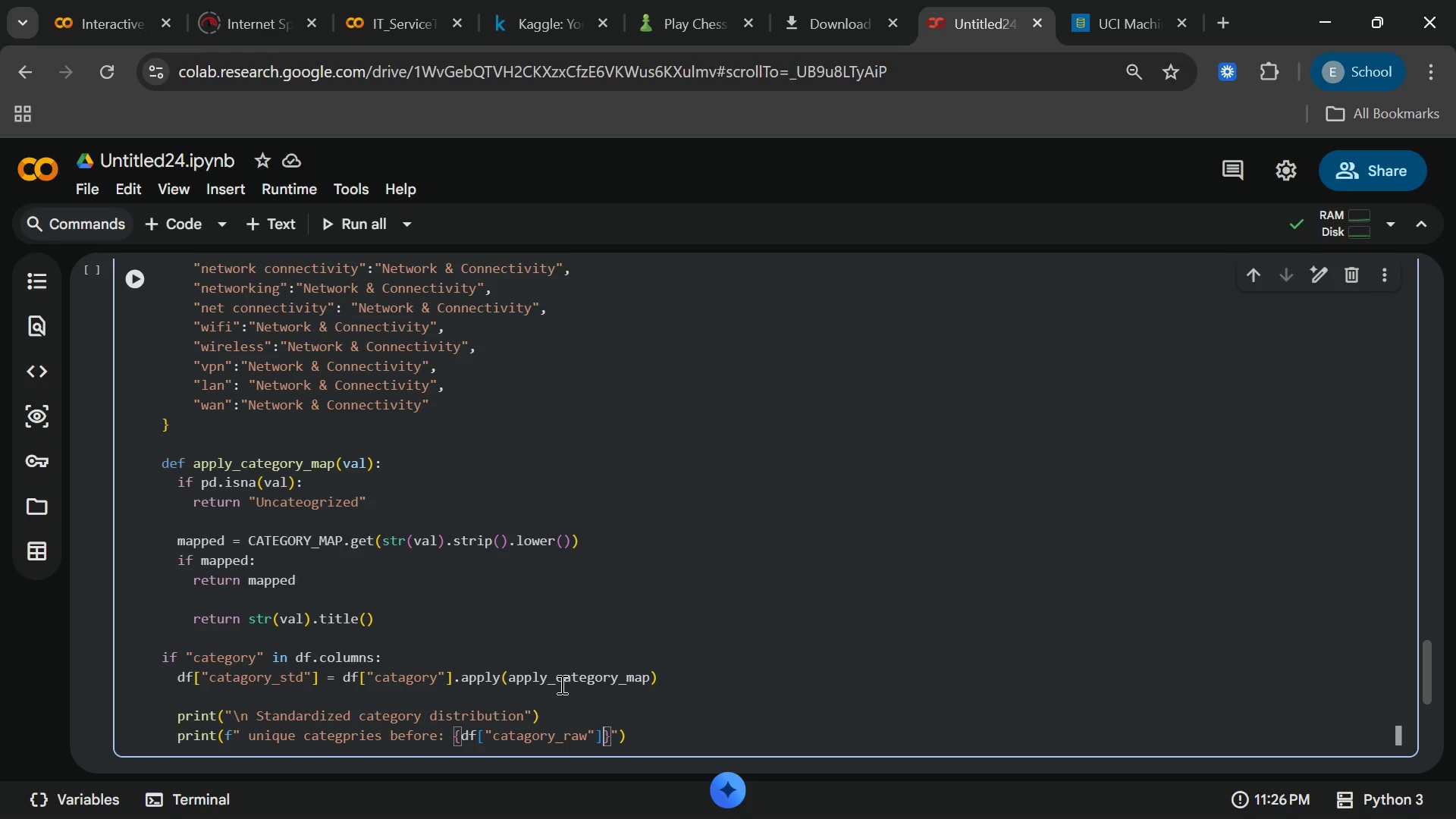 
key(ArrowRight)
 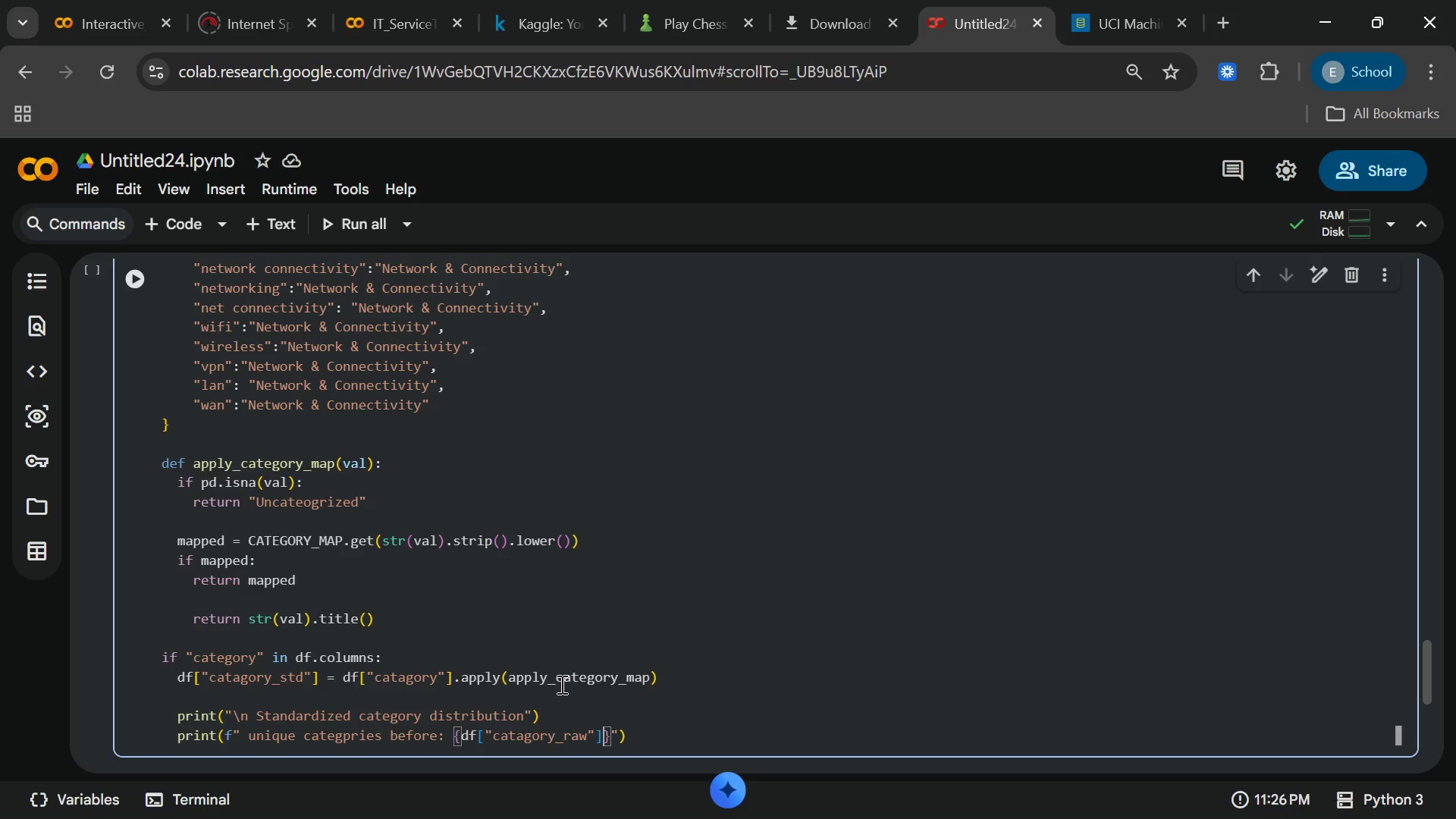 
wait(5.3)
 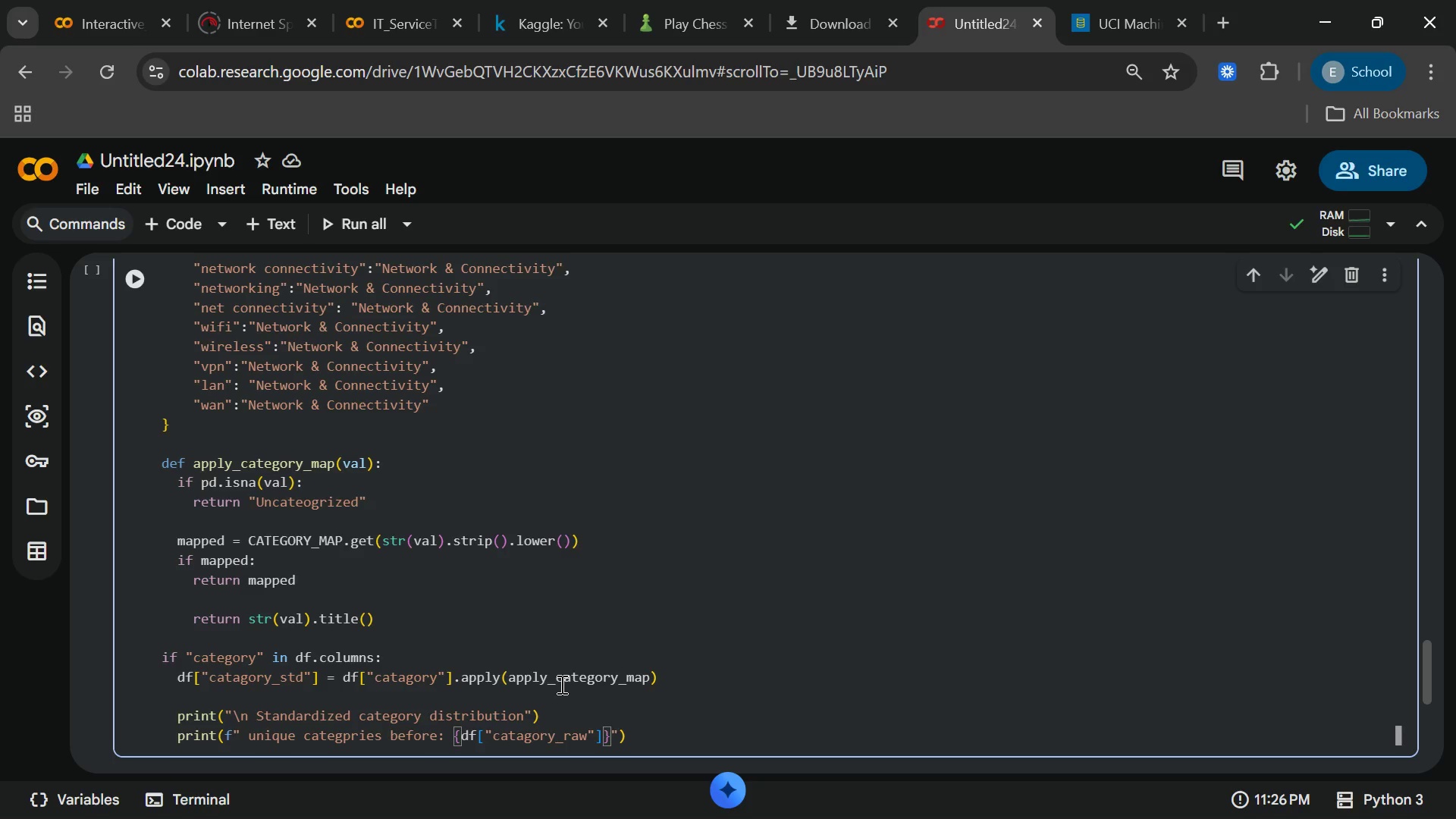 
type(nun)
key(Backspace)
key(Backspace)
key(Backspace)
type(.nun)
key(Backspace)
type(nique)
 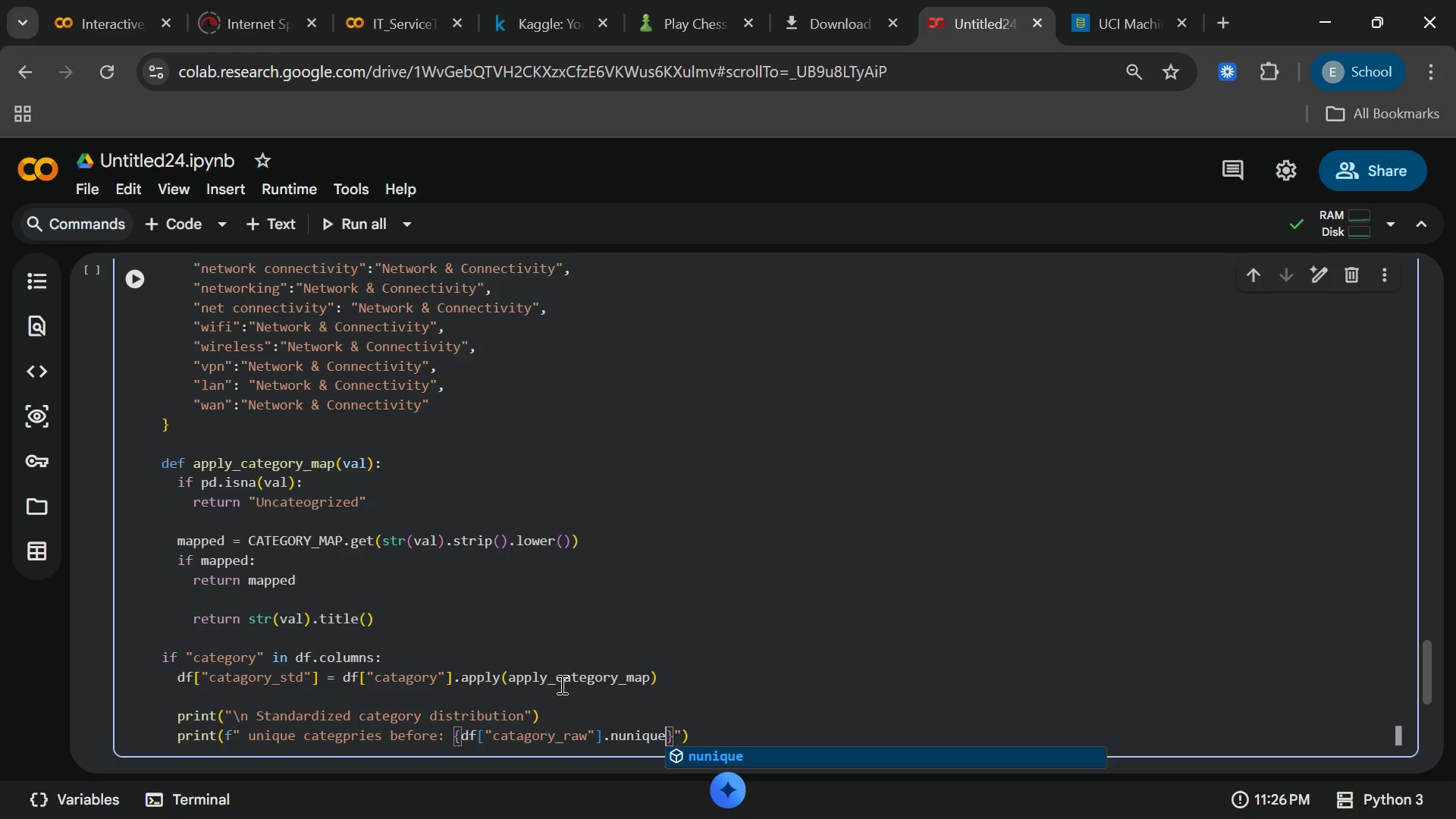 
key(Enter)
 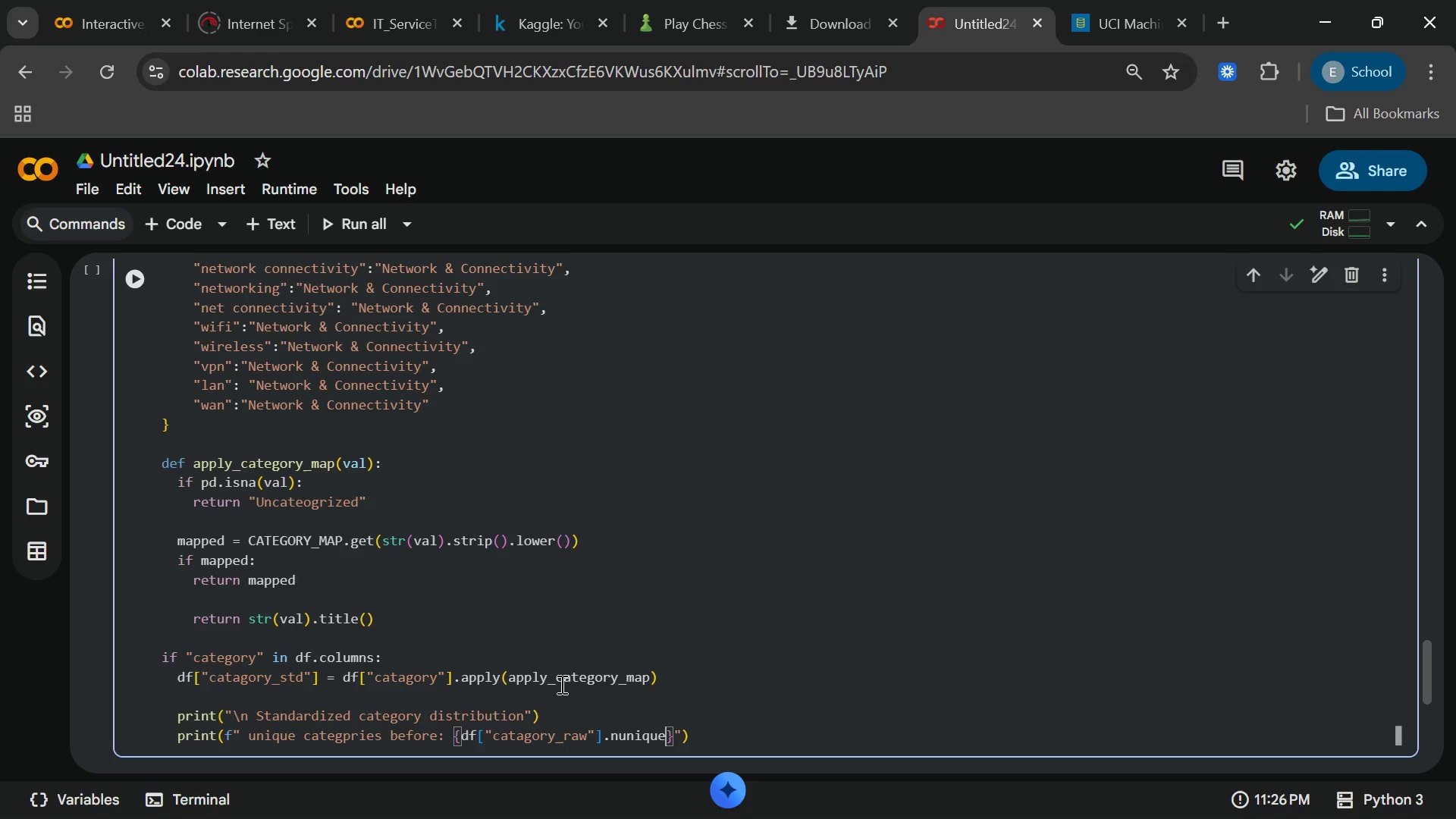 
key(ArrowRight)
 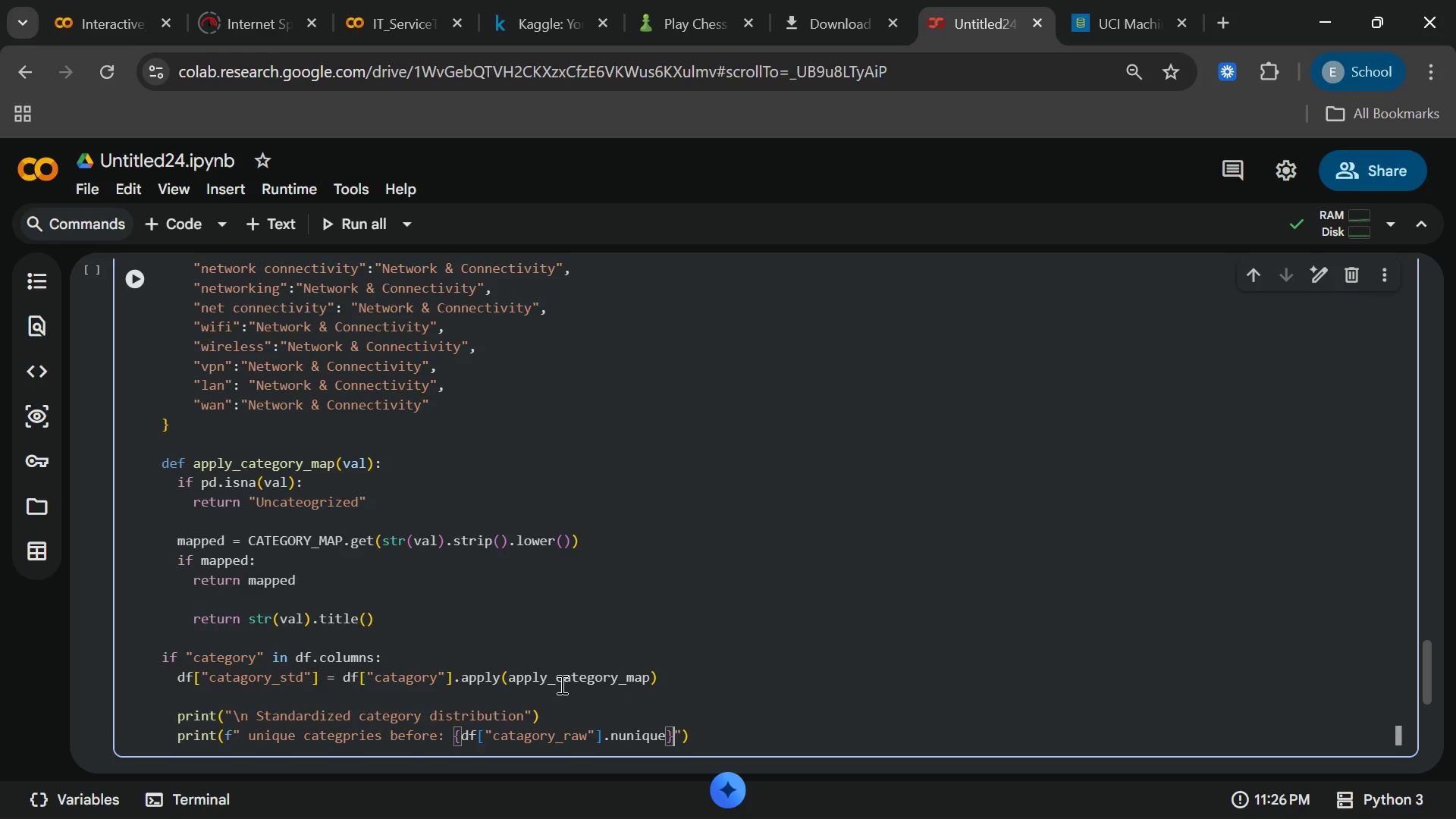 
key(ArrowRight)
 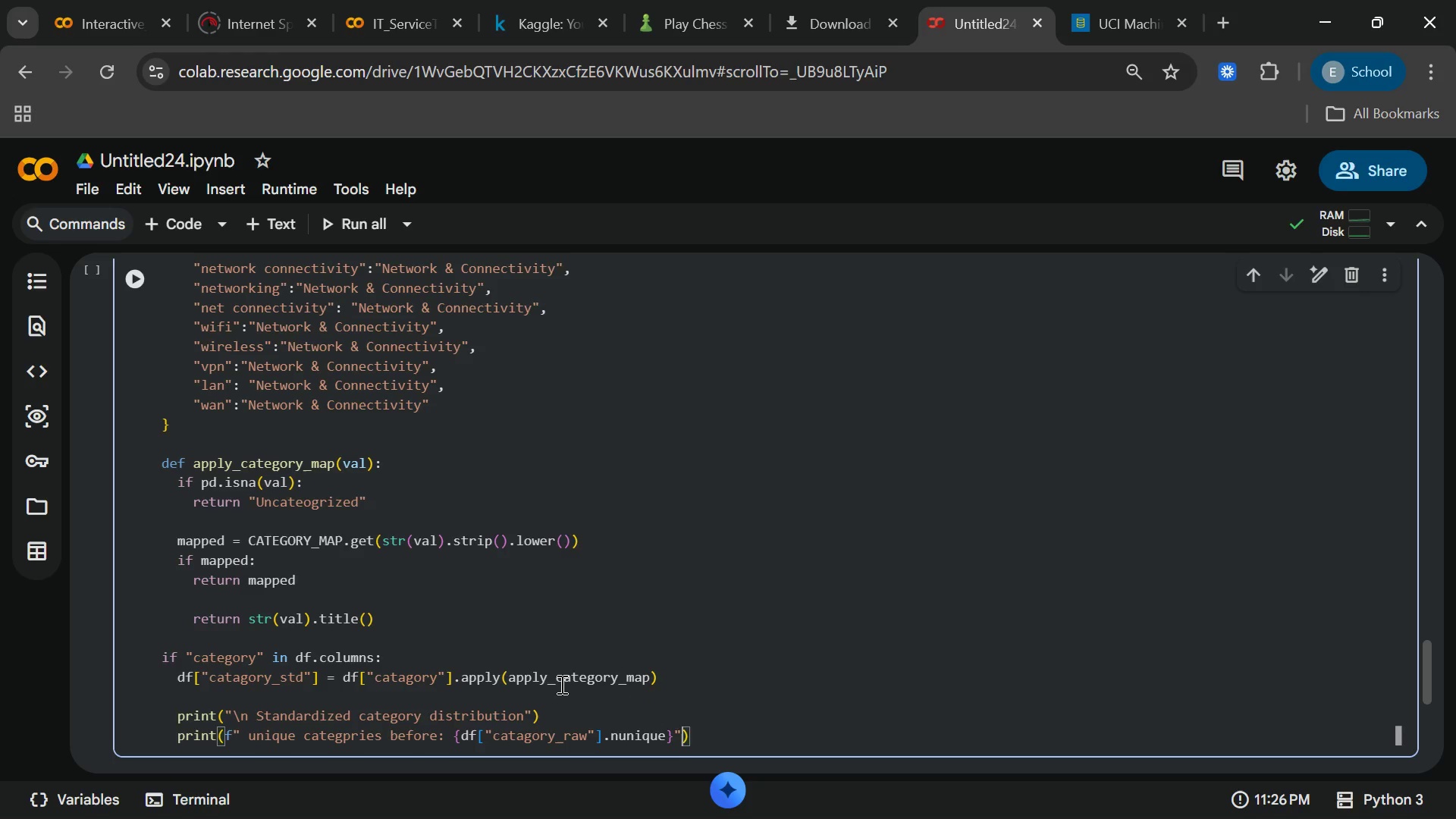 
key(ArrowLeft)
 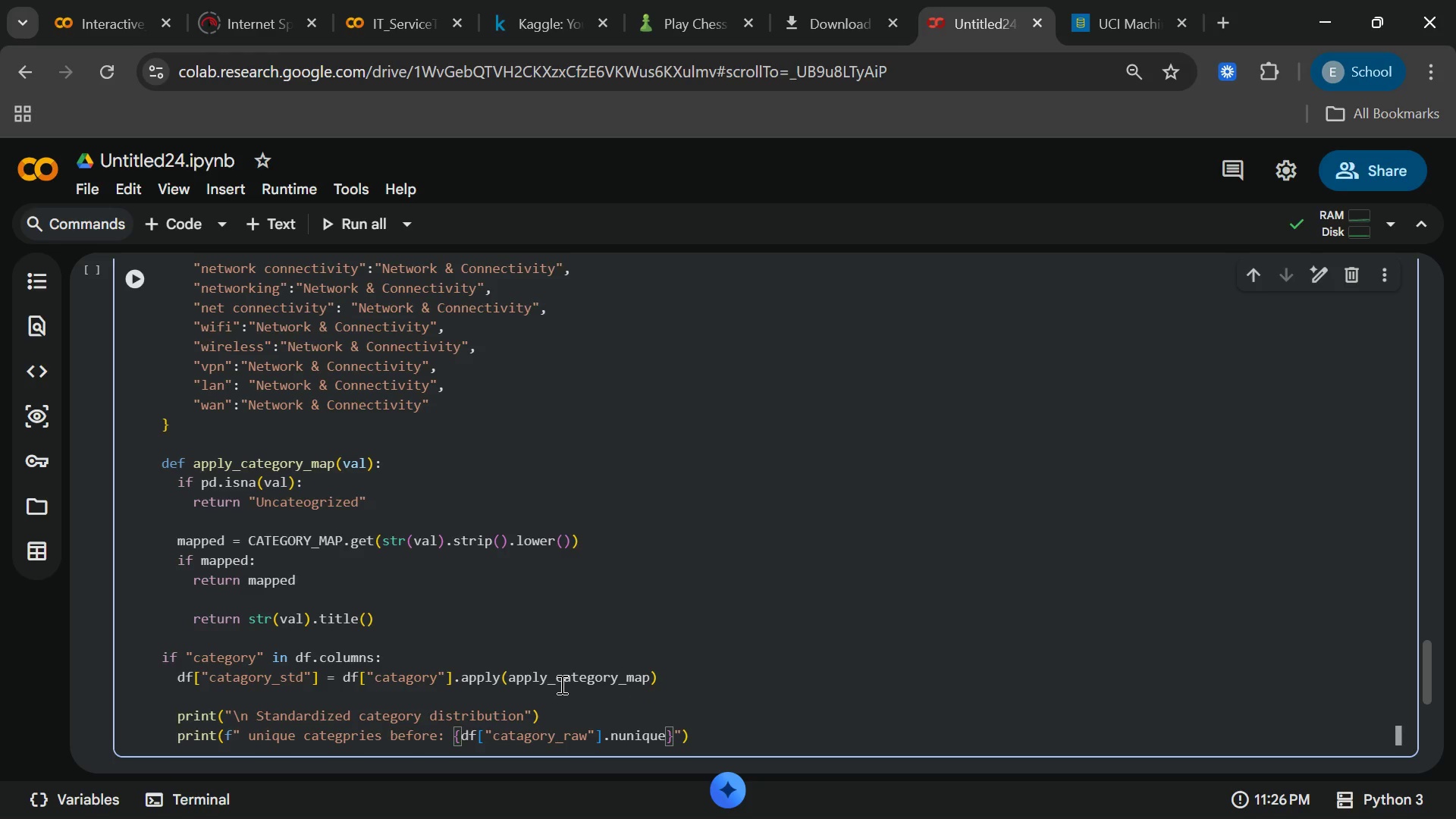 
key(ArrowLeft)
 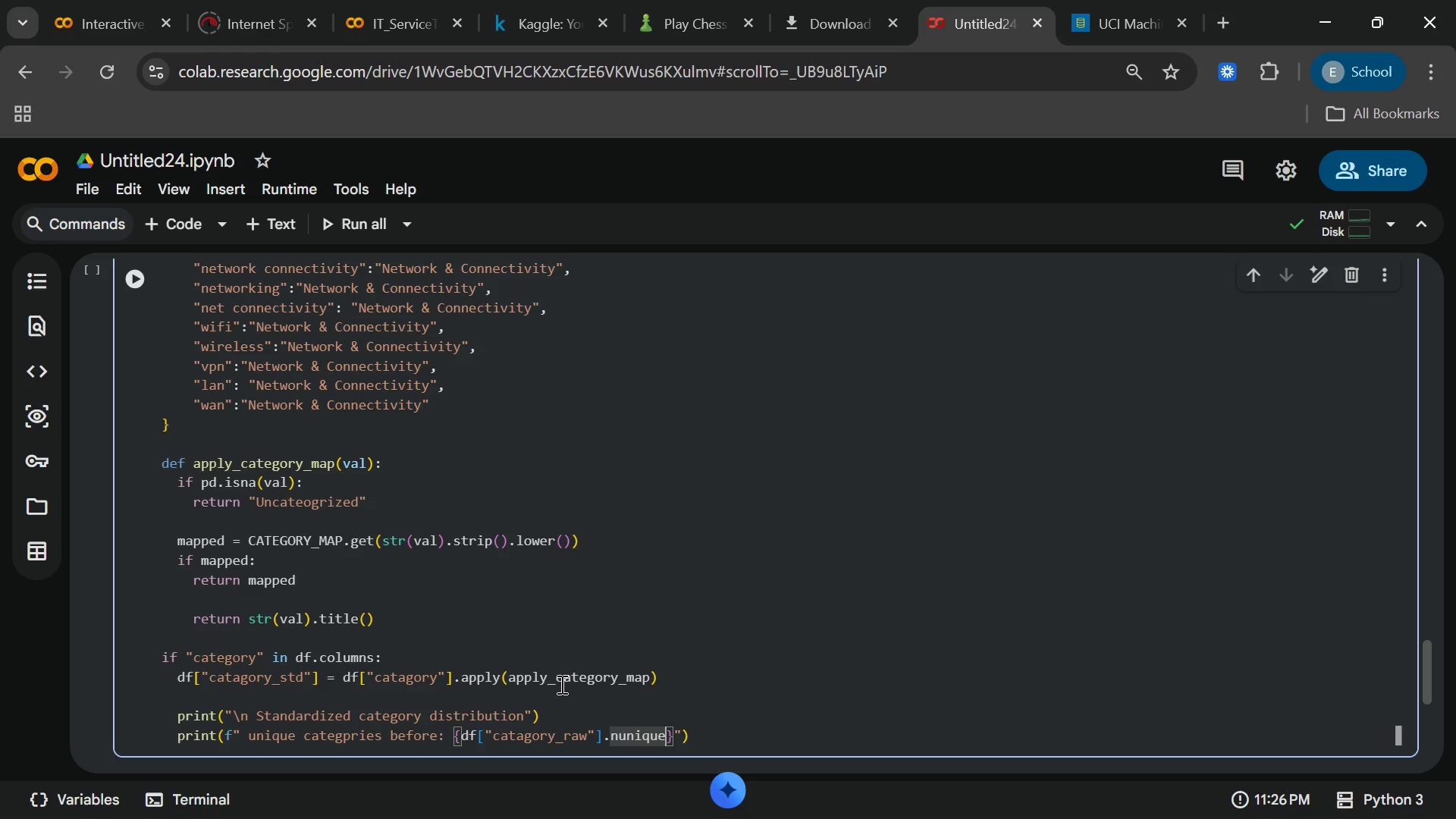 
key(Shift+9)
 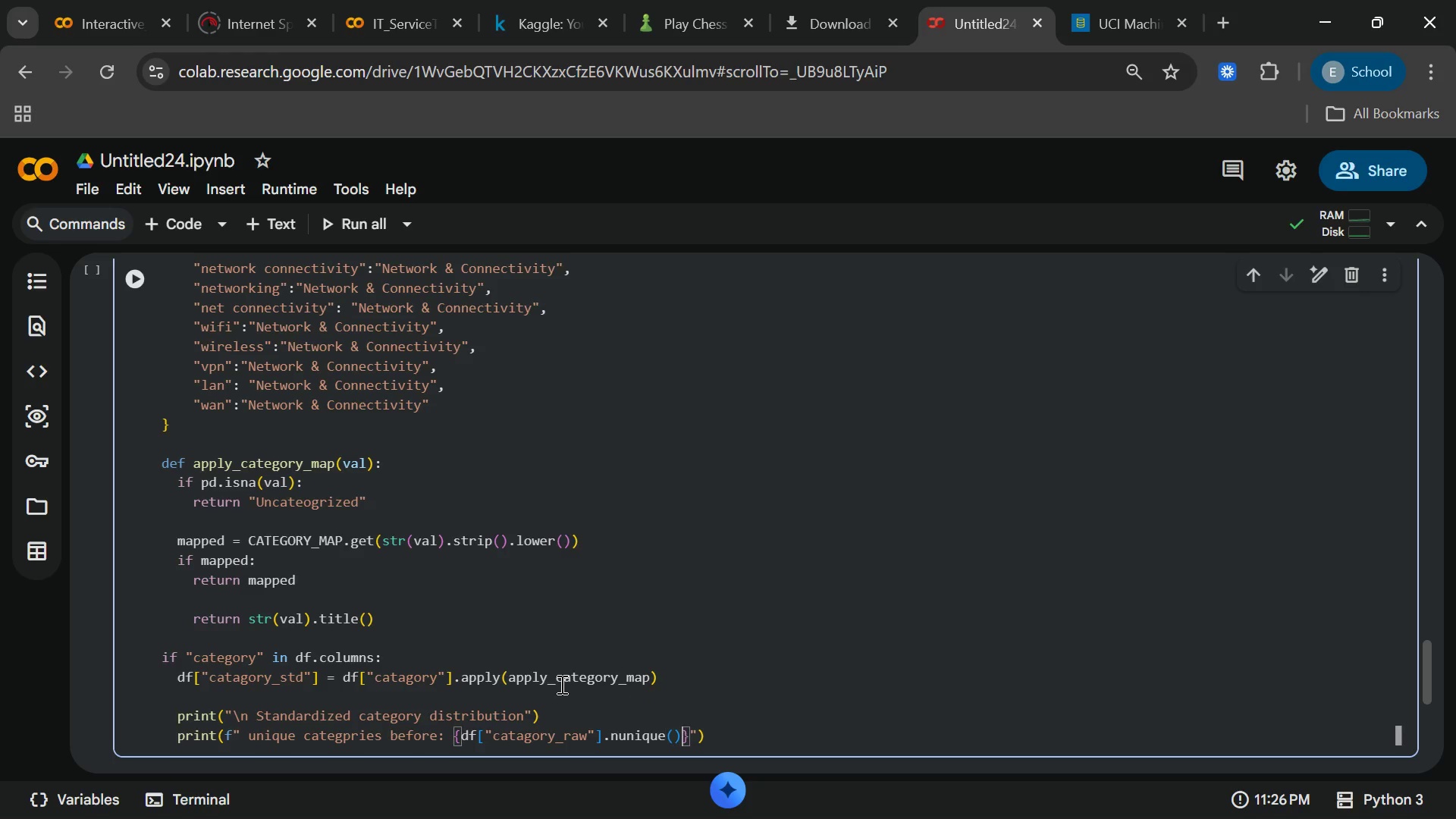 
hold_key(key=ArrowRight, duration=0.66)
 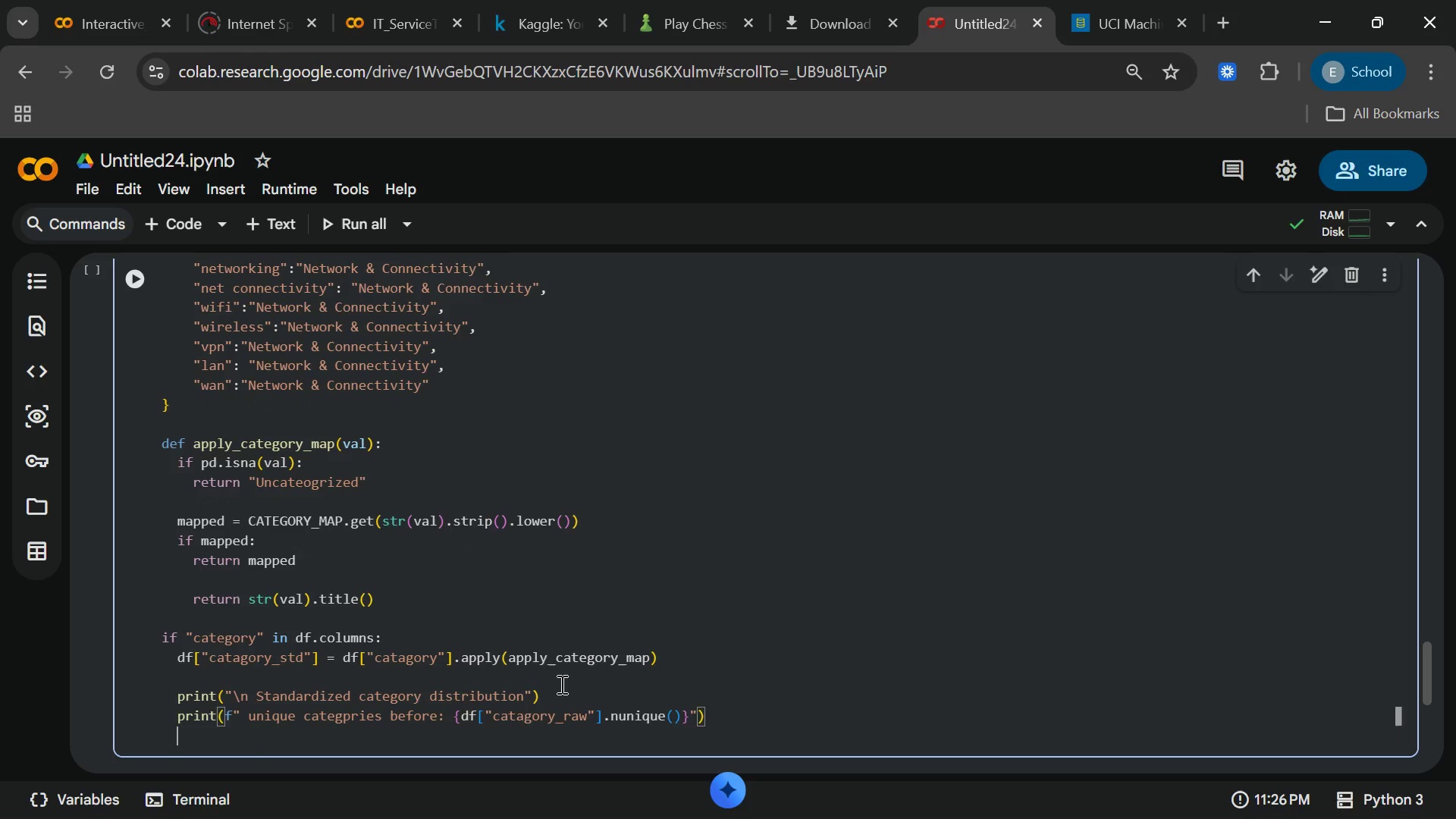 
key(Enter)
 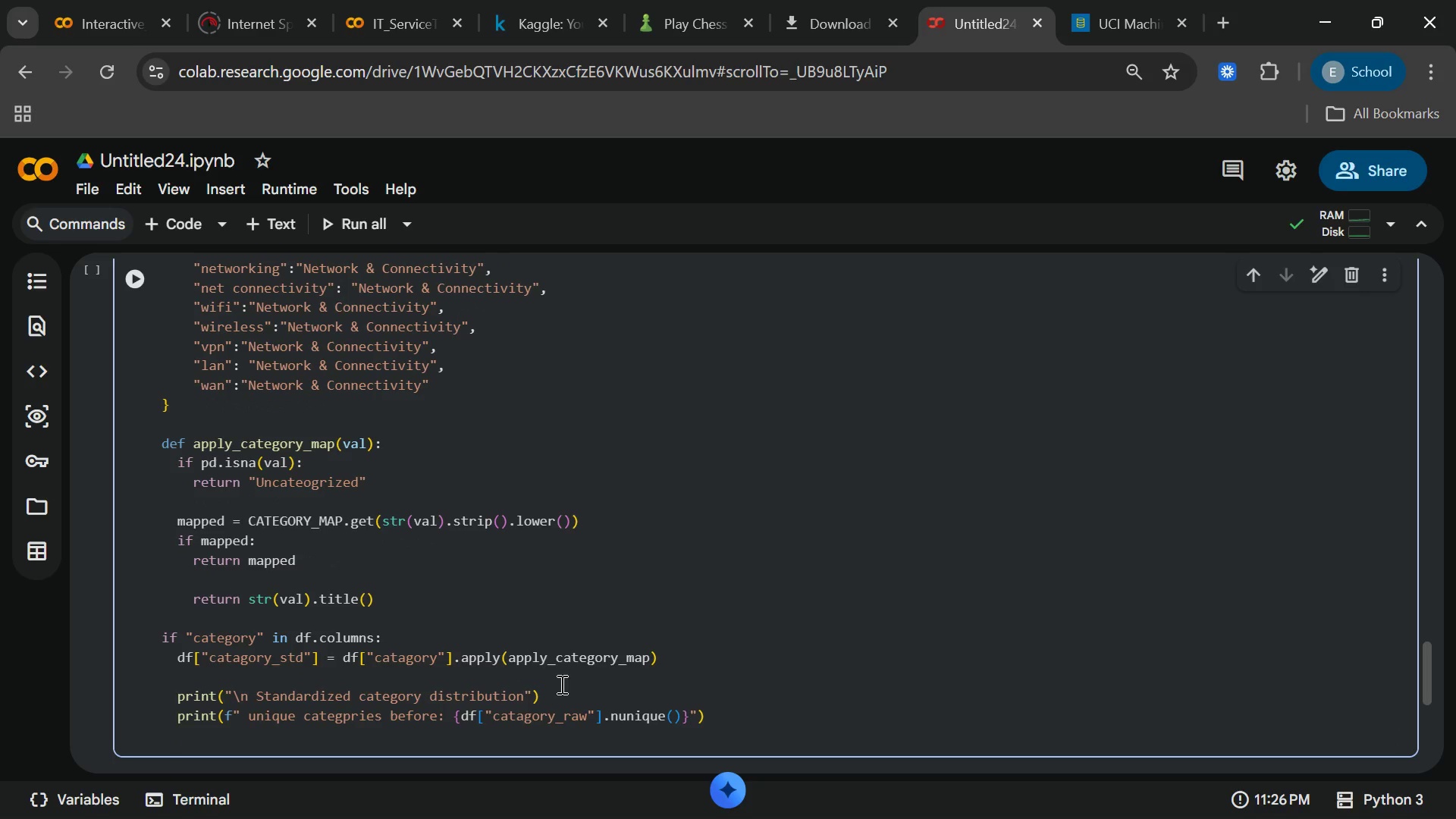 
wait(10.72)
 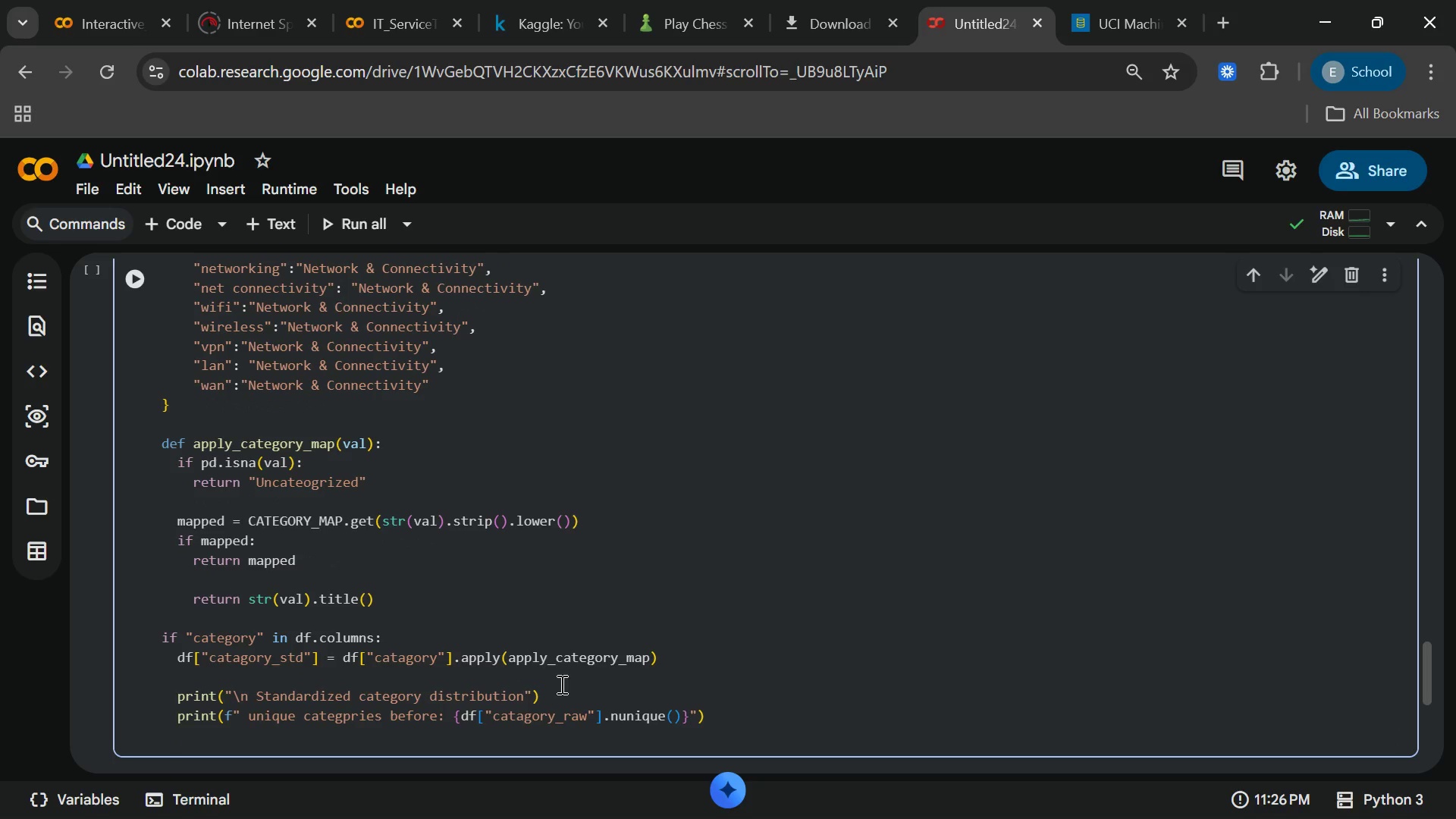 
left_click([170, 214])
 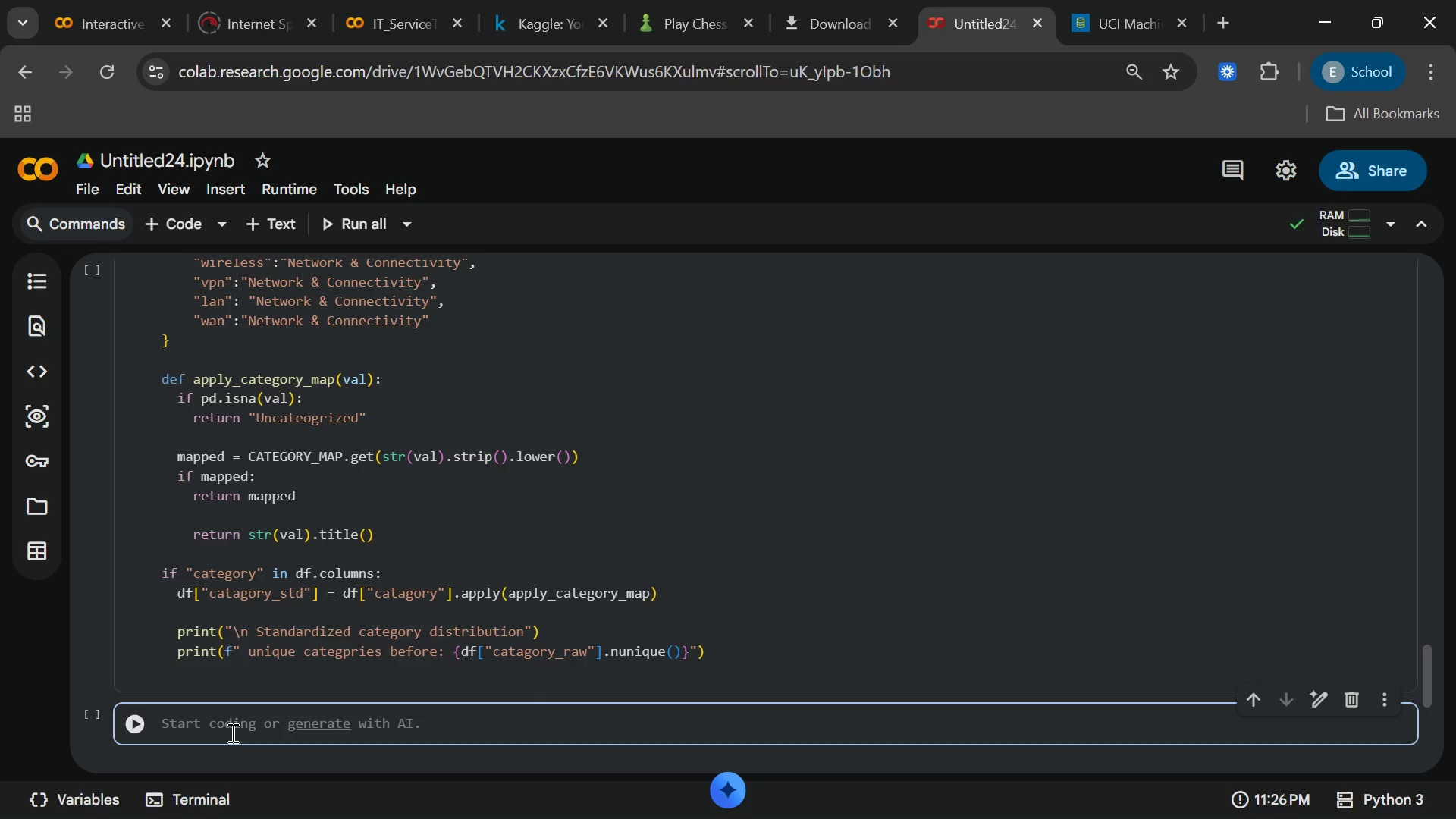 
wait(6.62)
 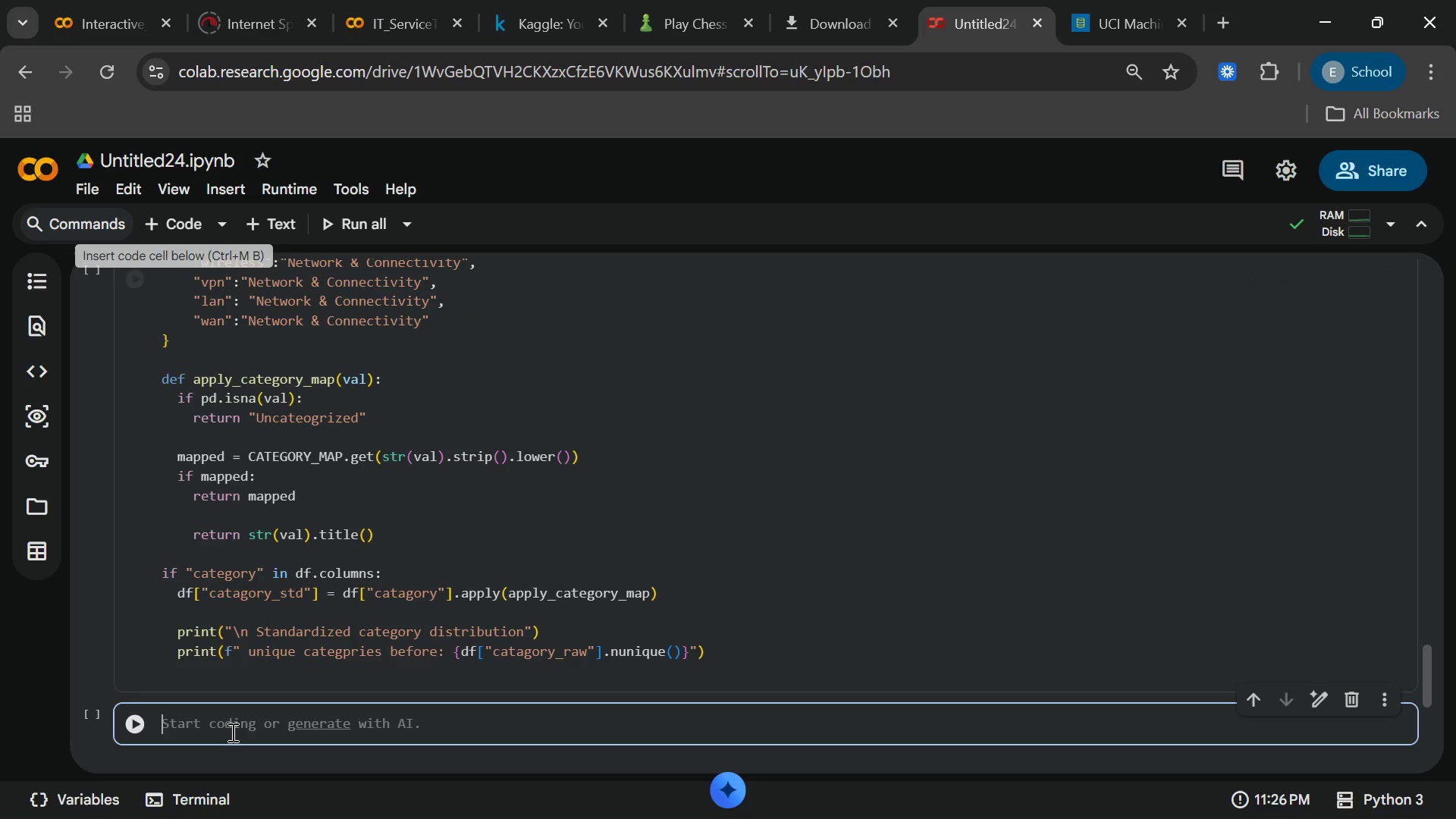 
type(priori)
 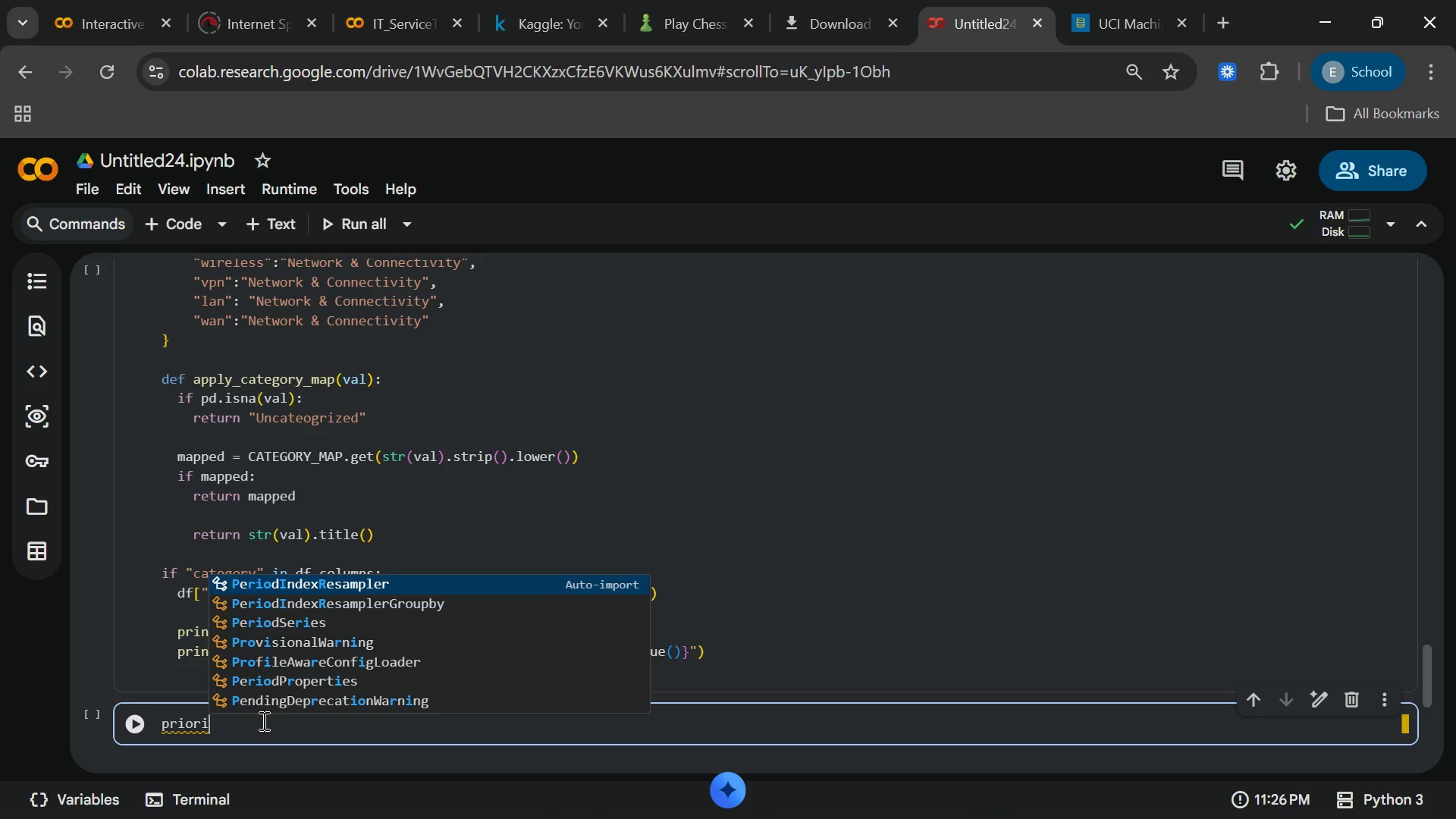 
key(Backspace)
key(Backspace)
key(Backspace)
key(Backspace)
key(Backspace)
key(Backspace)
type(PRIORITY_RANK ={")
 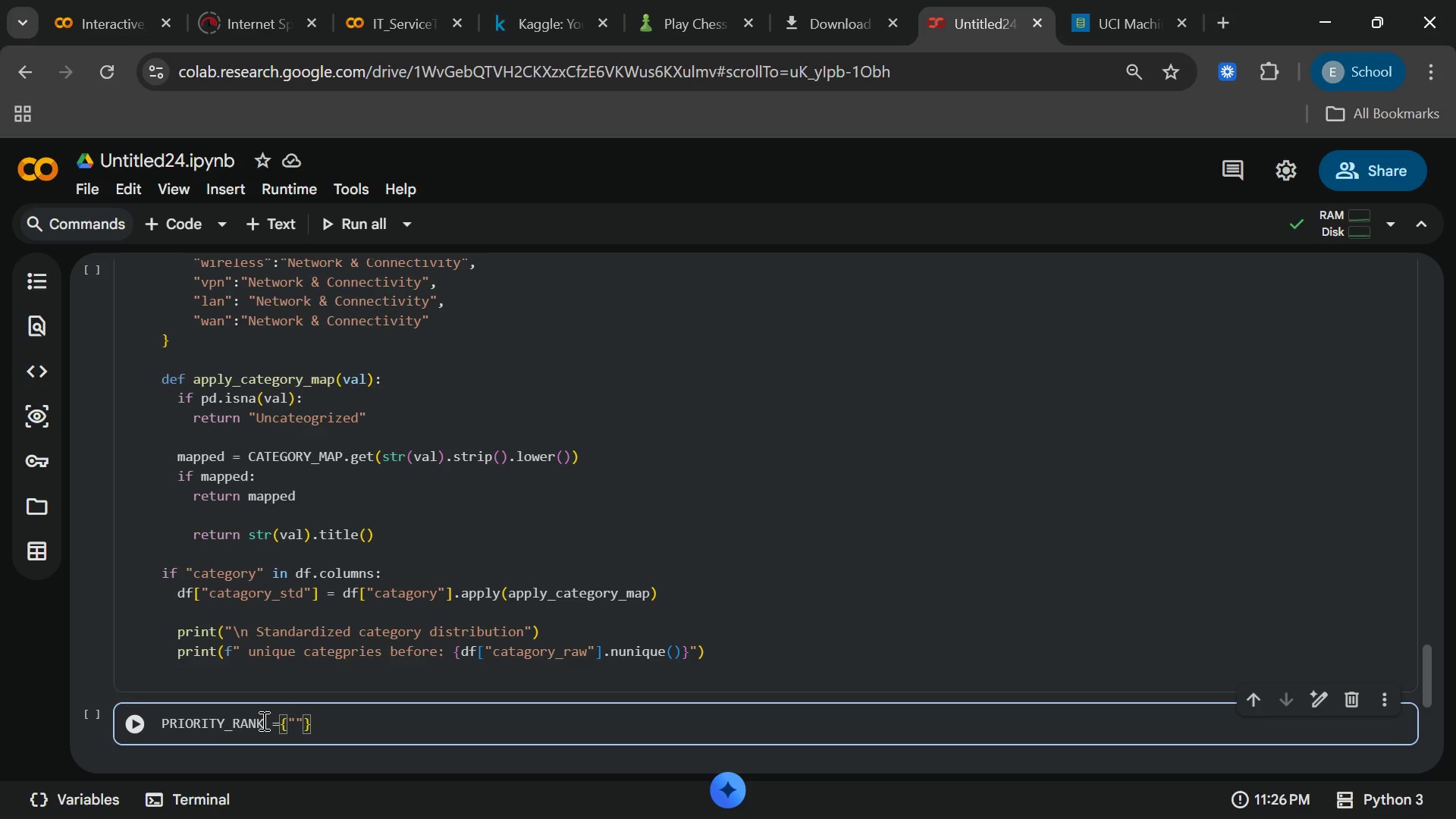 
type(Critica)
 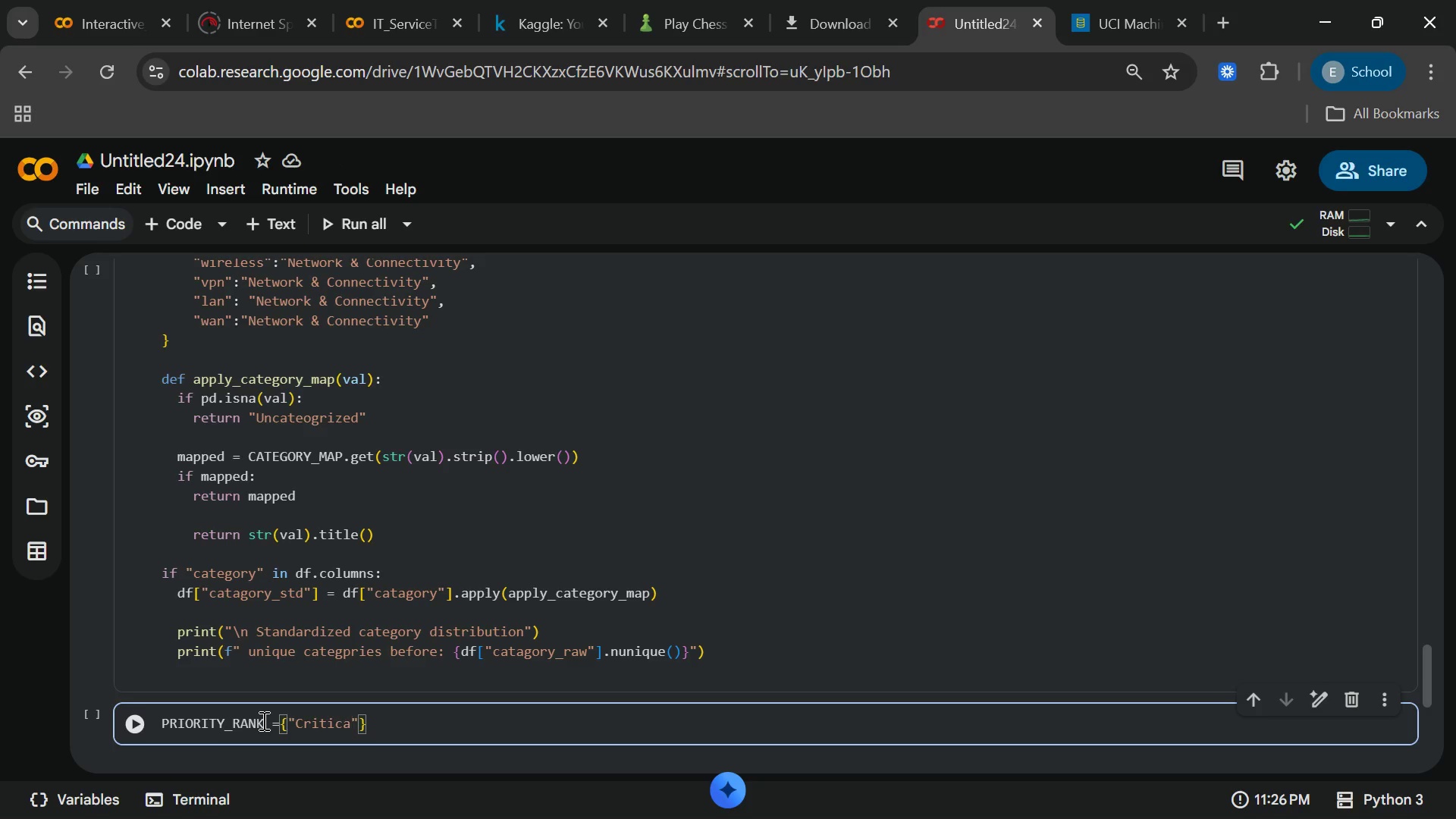 
key(ArrowRight)
 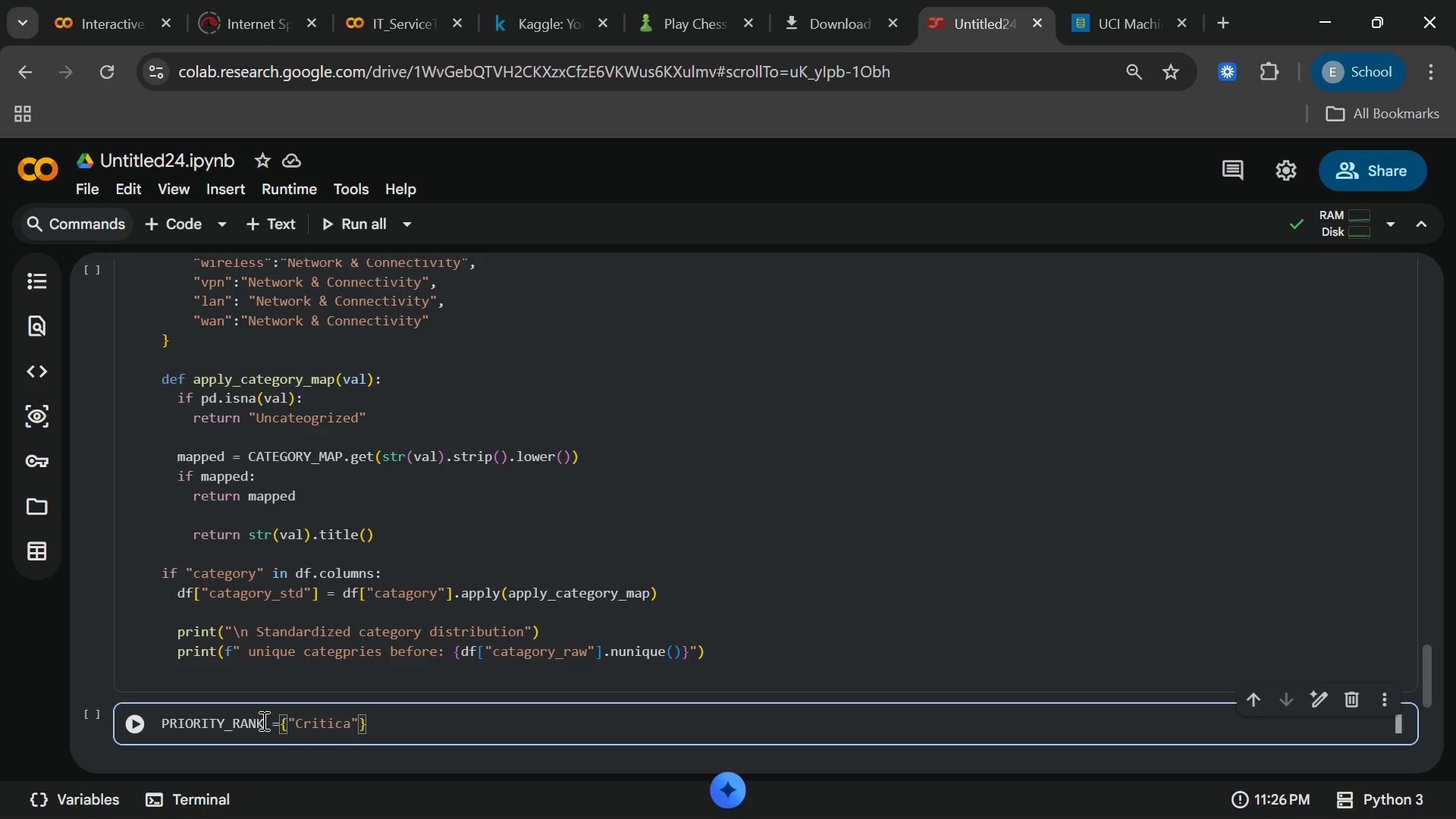 
type(:1,"high)
 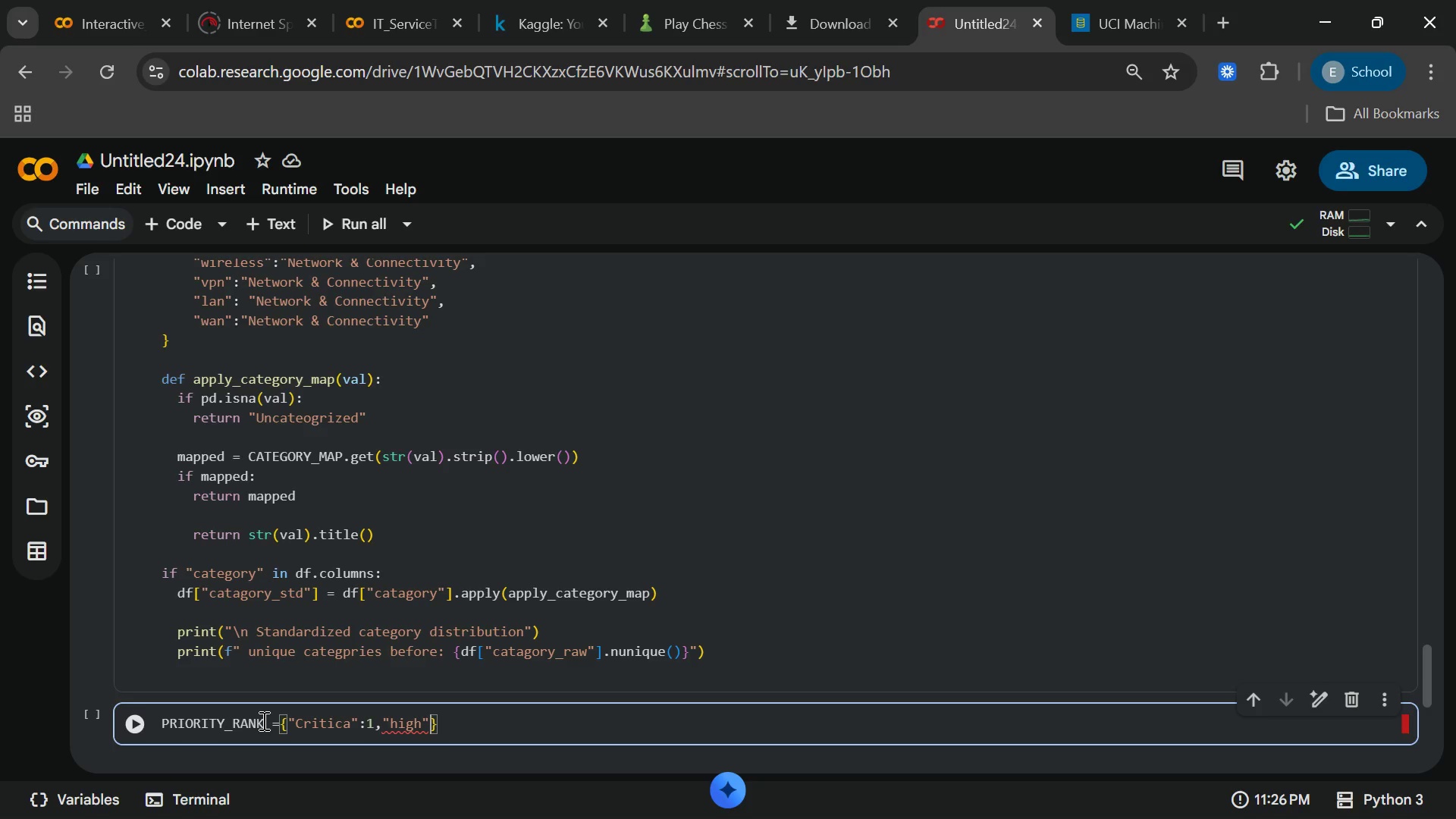 
key(ArrowRight)
 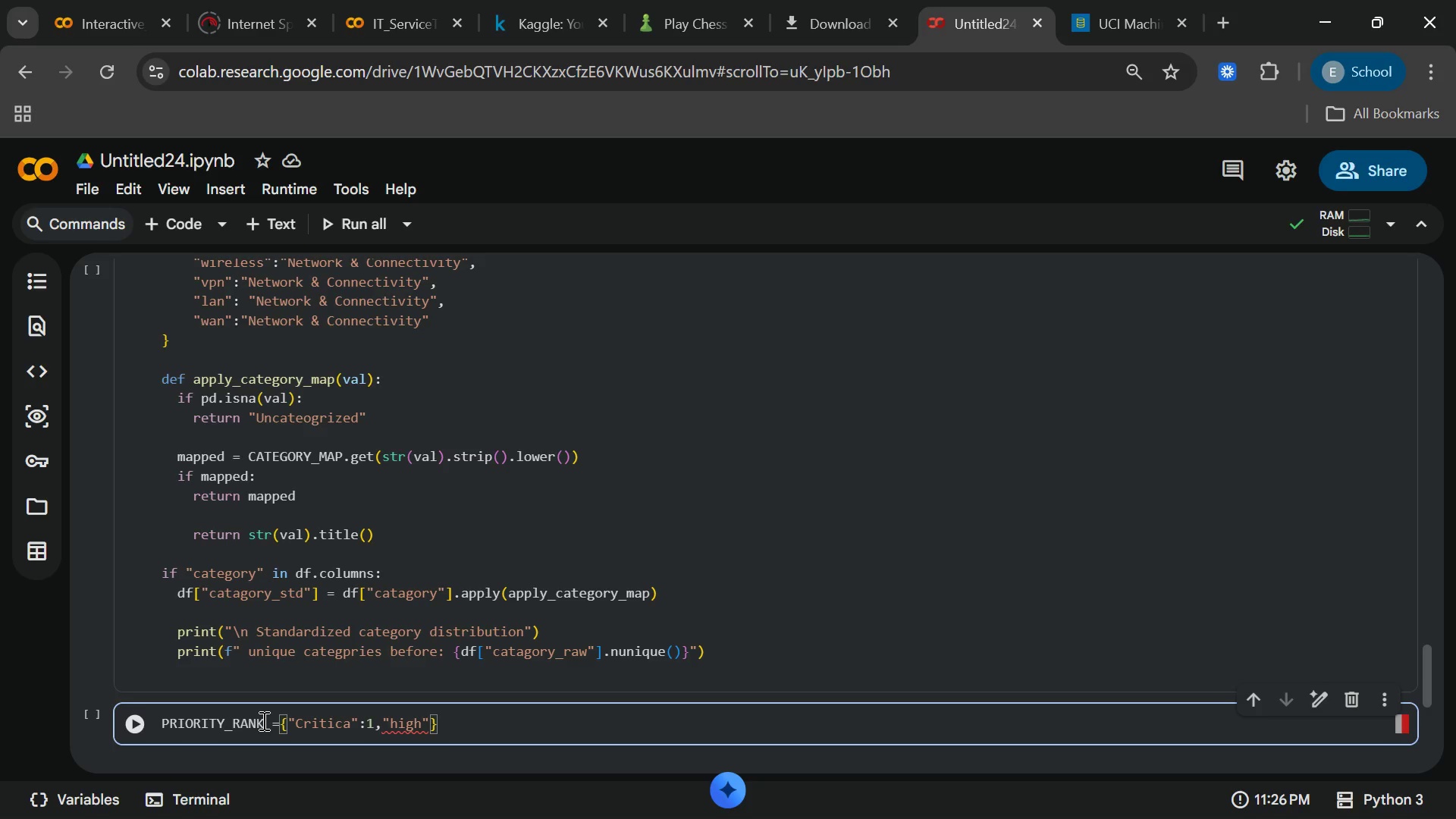 
key(Shift+Semicolon)
 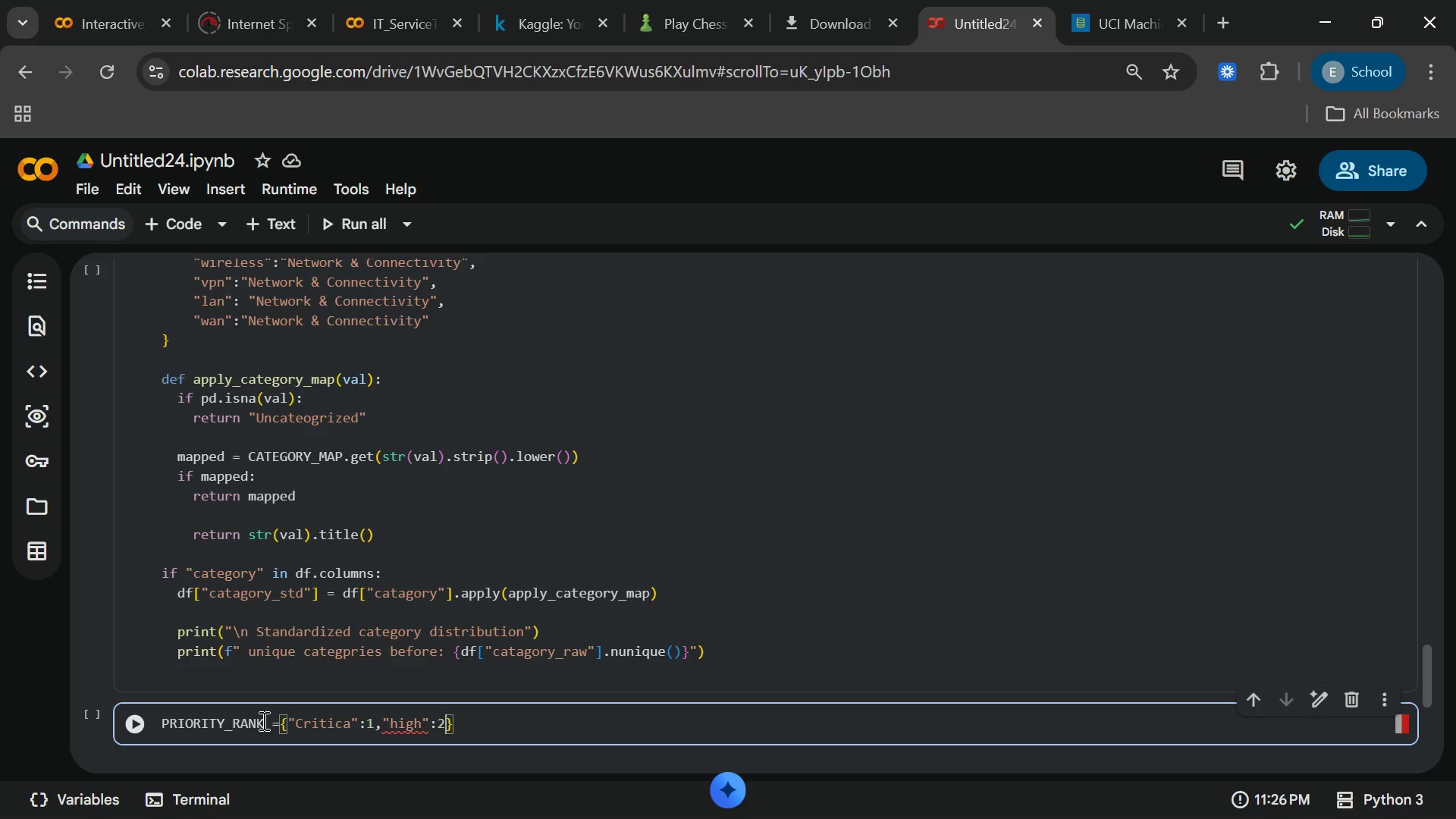 
key(2)
 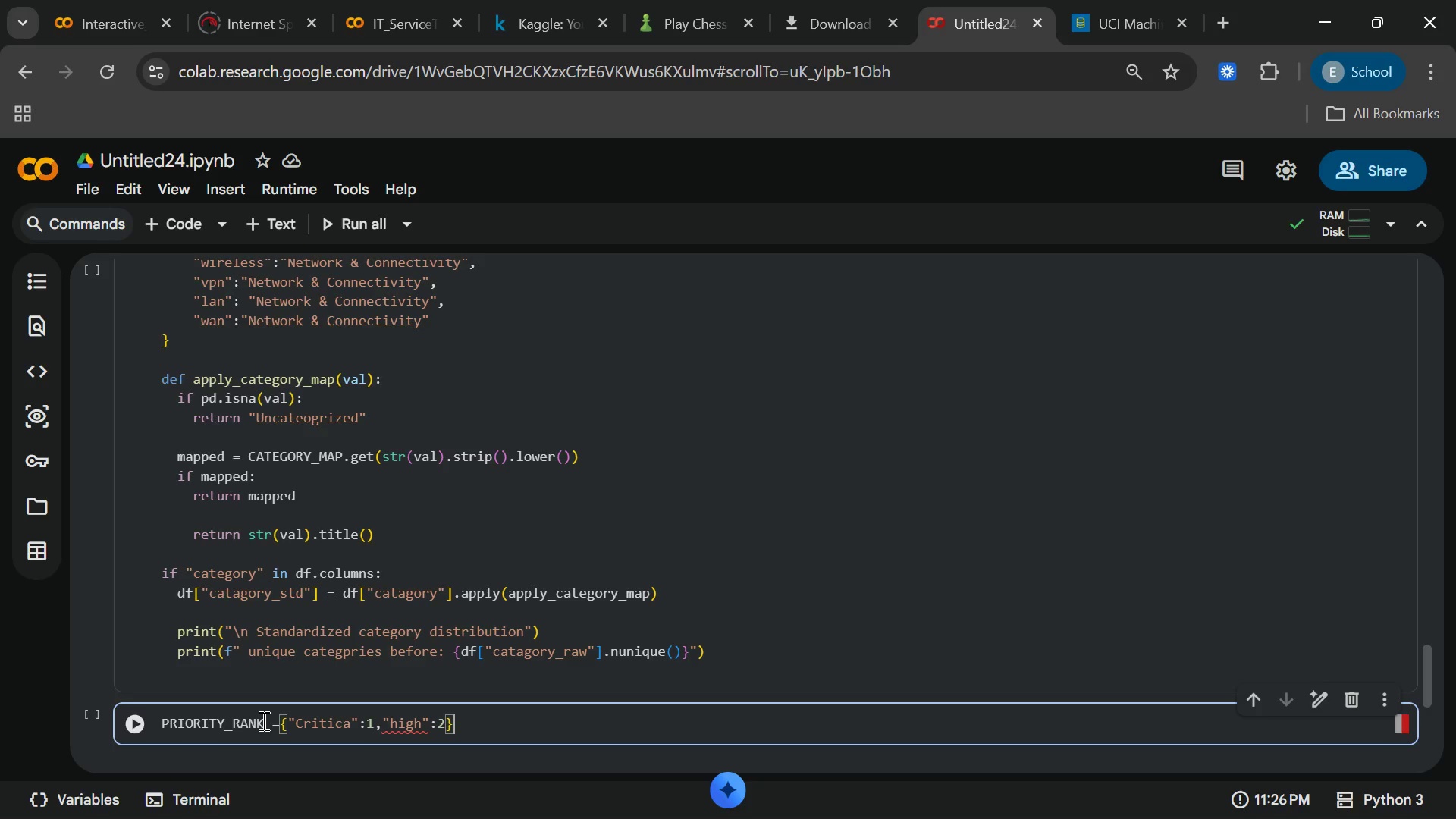 
key(ArrowRight)
 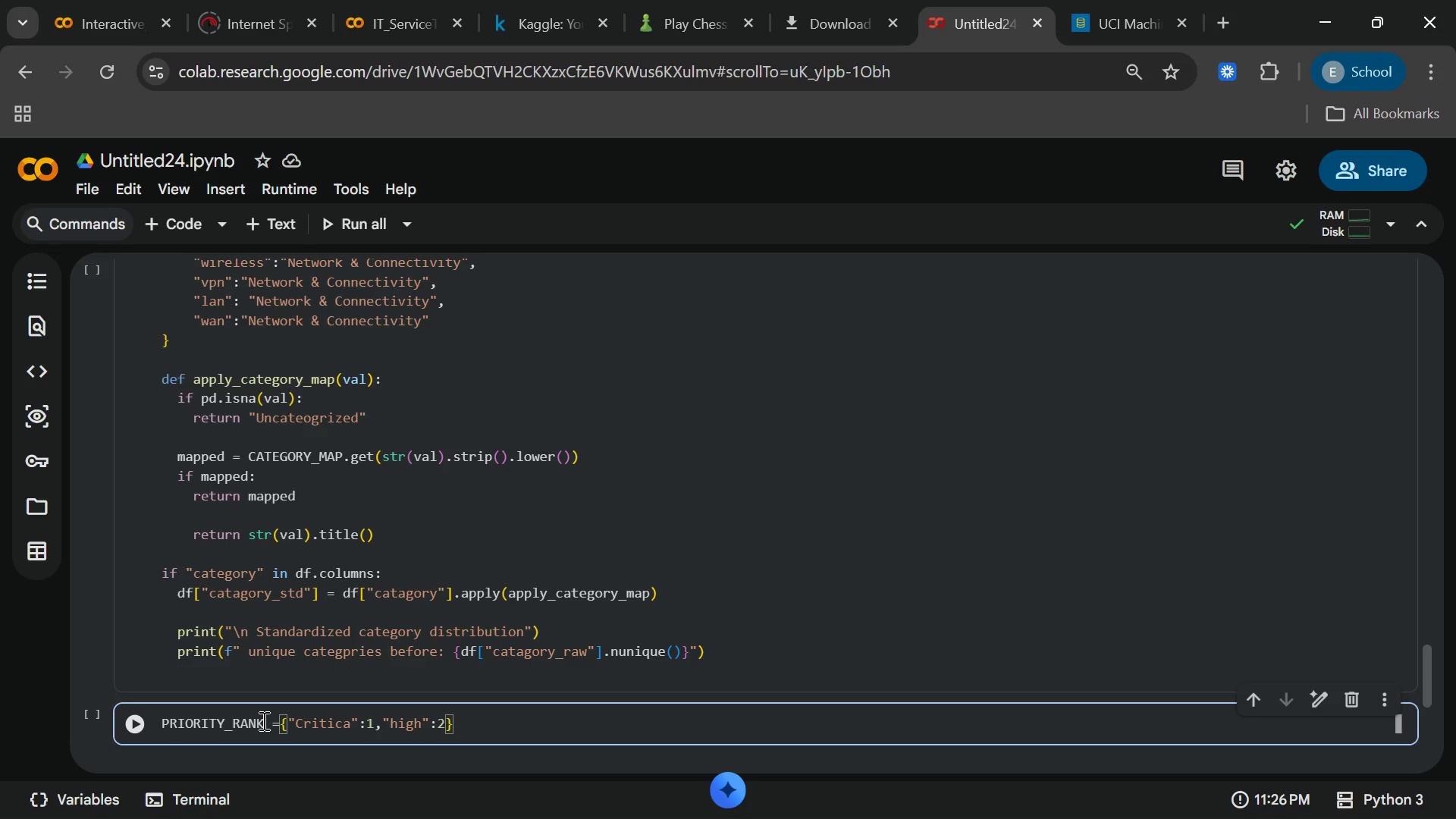 
type(,"Moddera)
key(Backspace)
key(Backspace)
key(Backspace)
key(Backspace)
type(erate)
 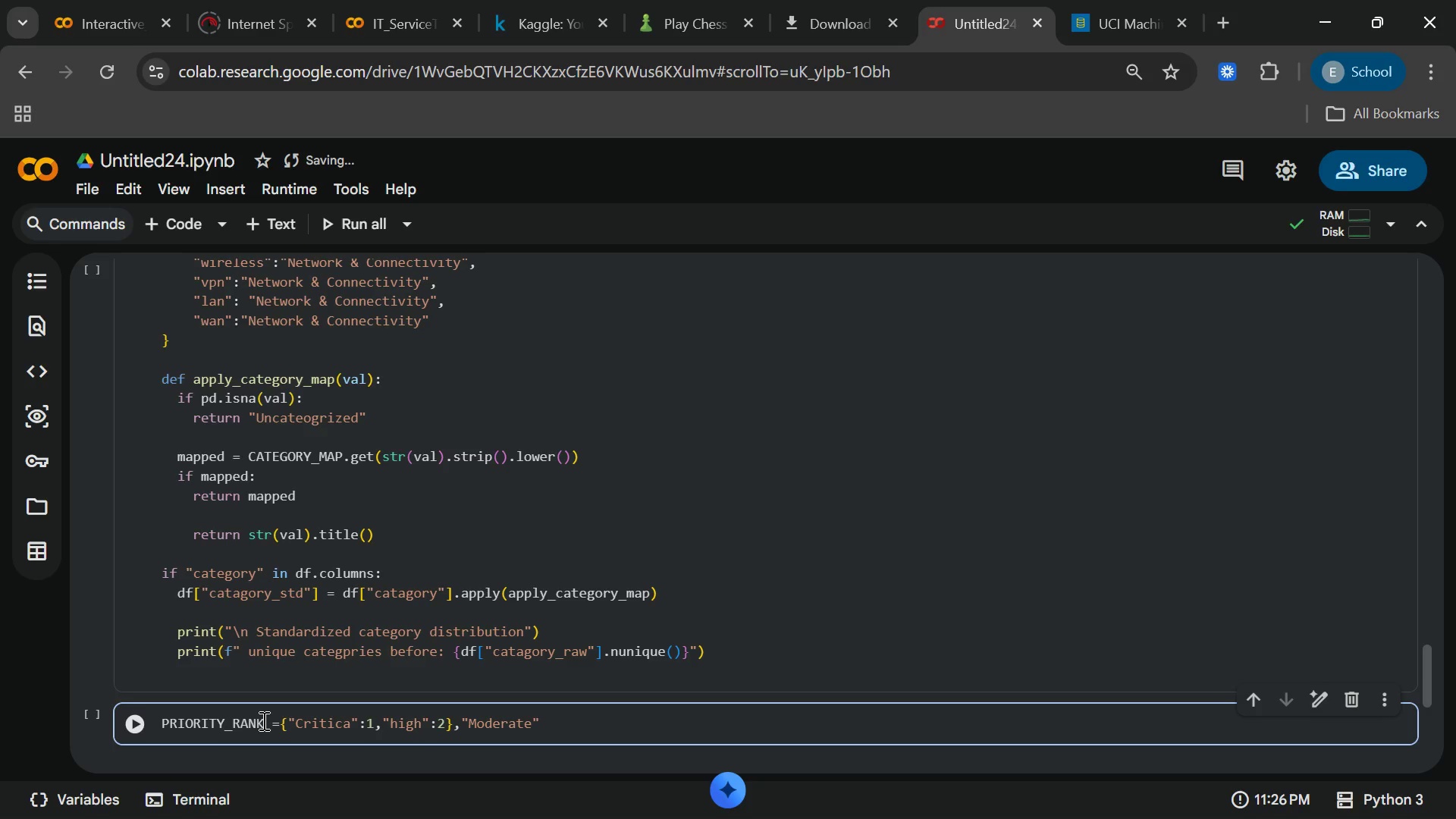 
key(ArrowRight)
 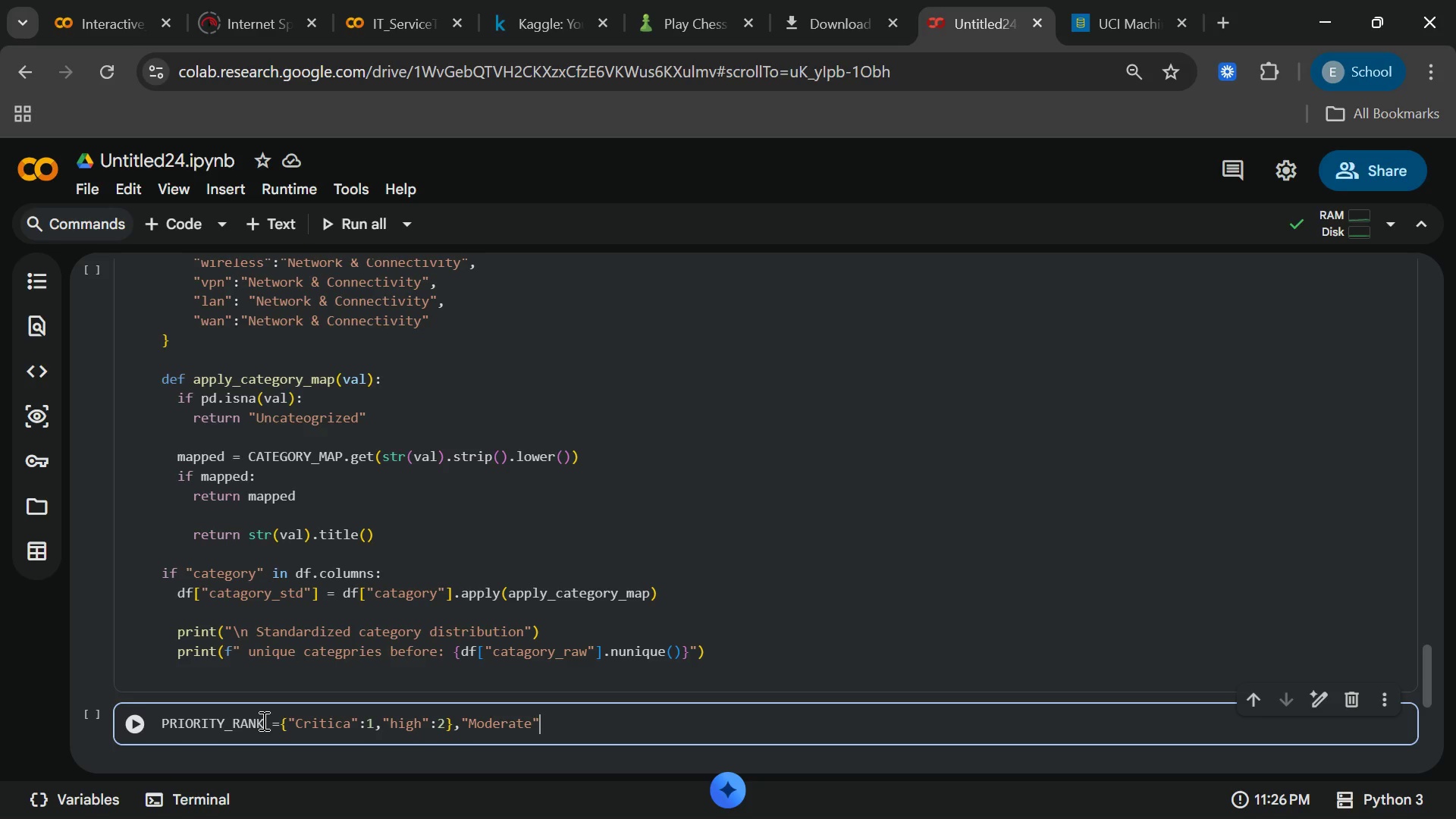 
key(Shift+Semicolon)
 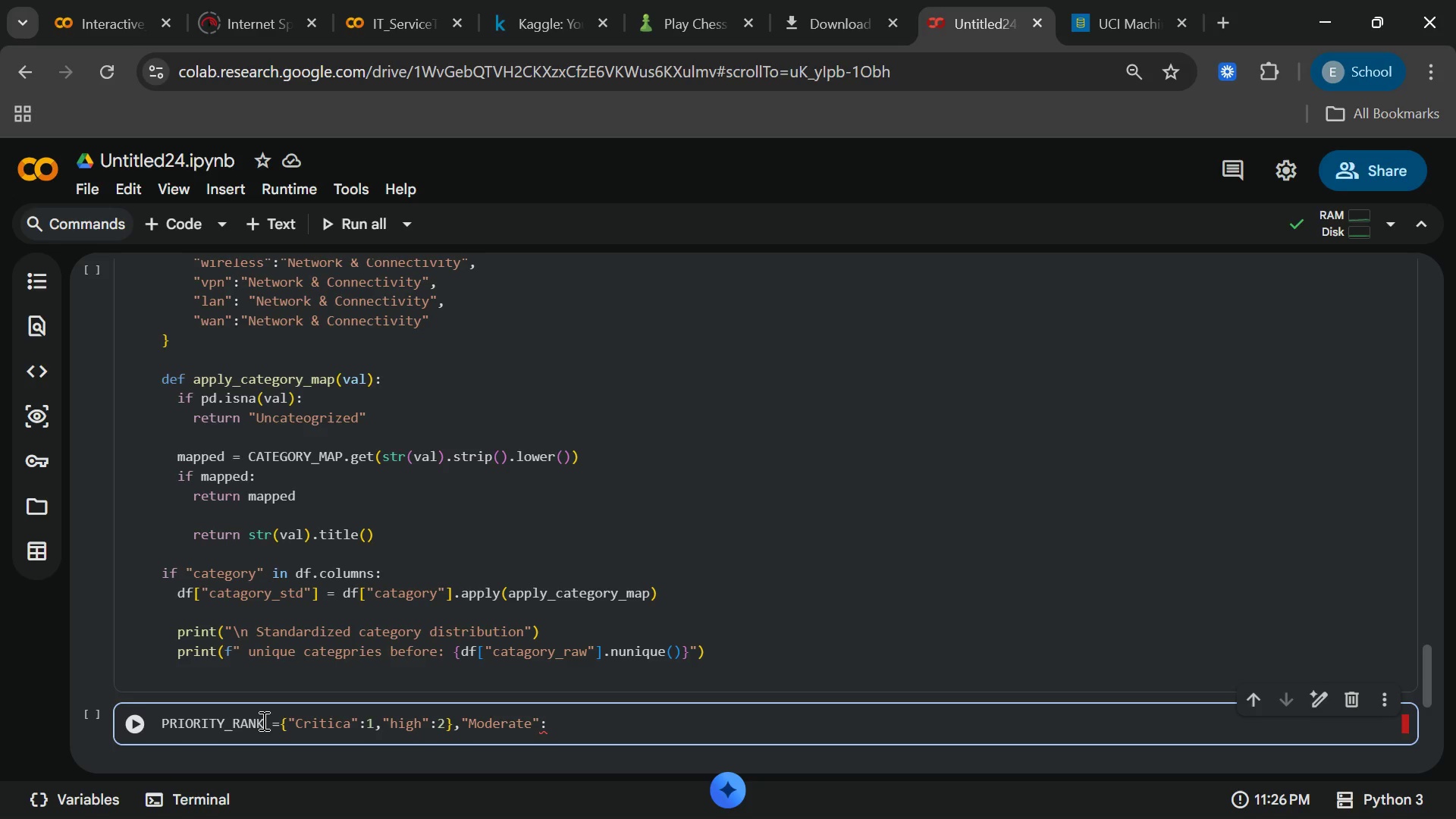 
key(3)
 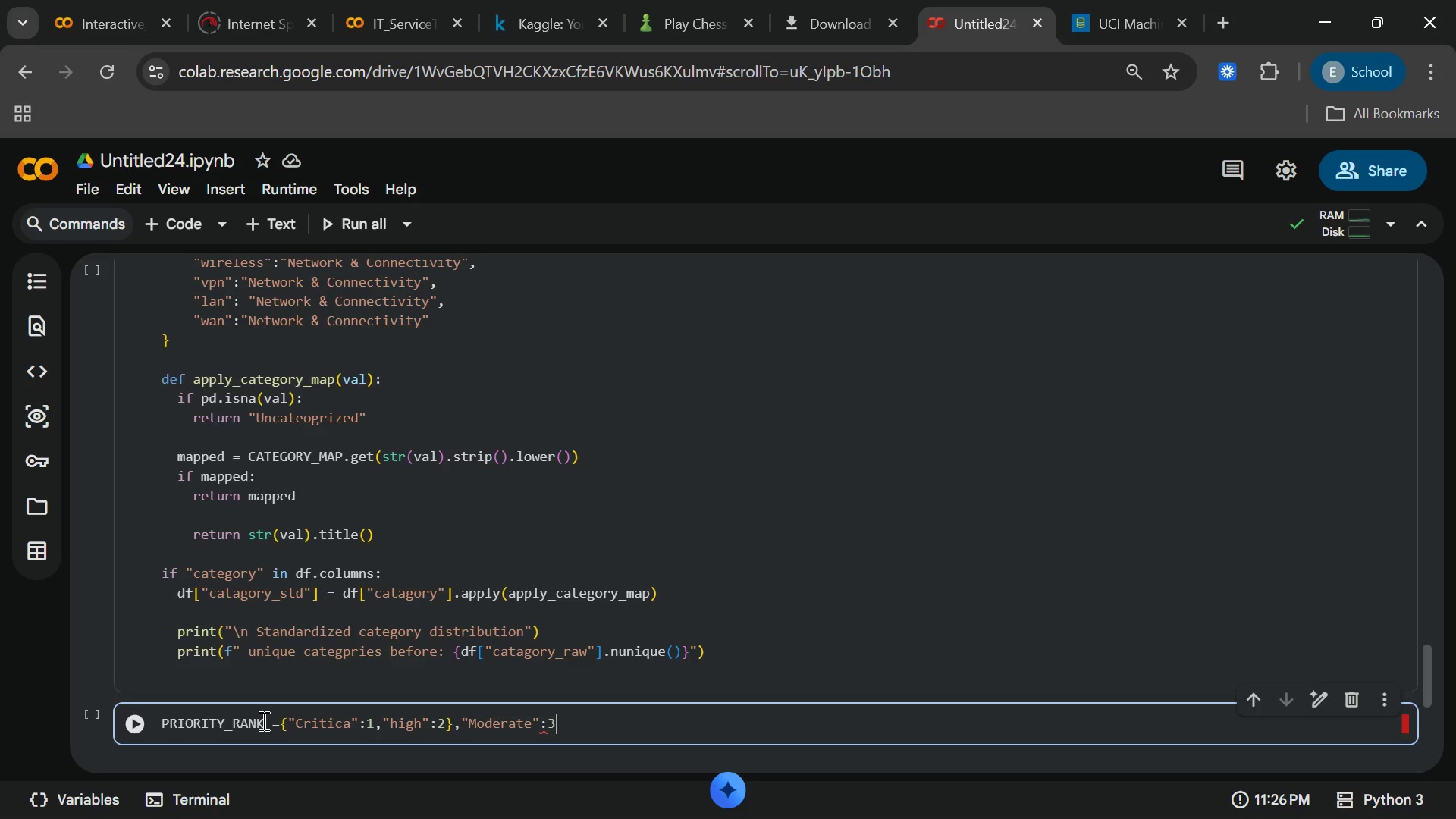 
key(ArrowRight)
 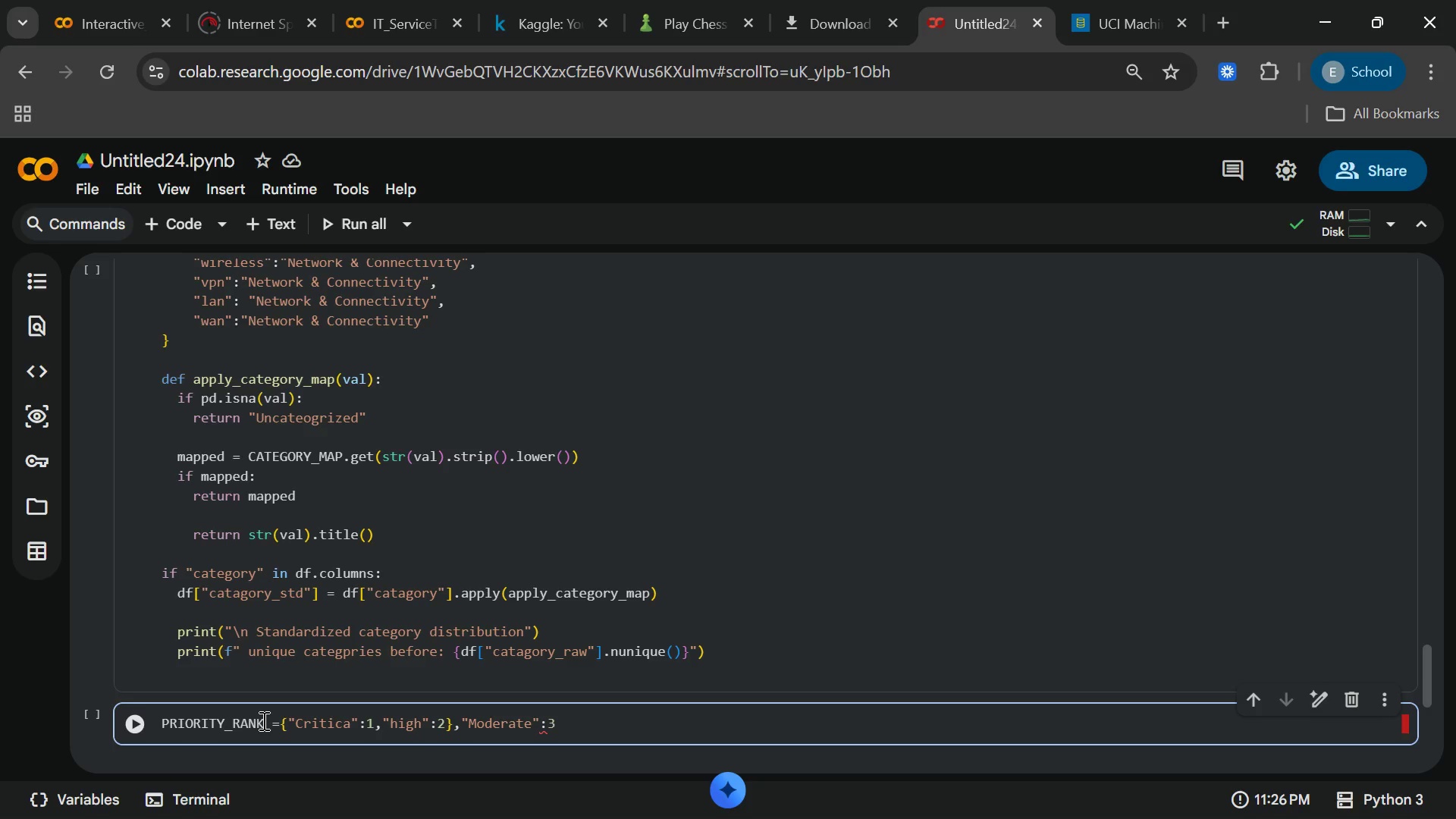 
type(,"low)
 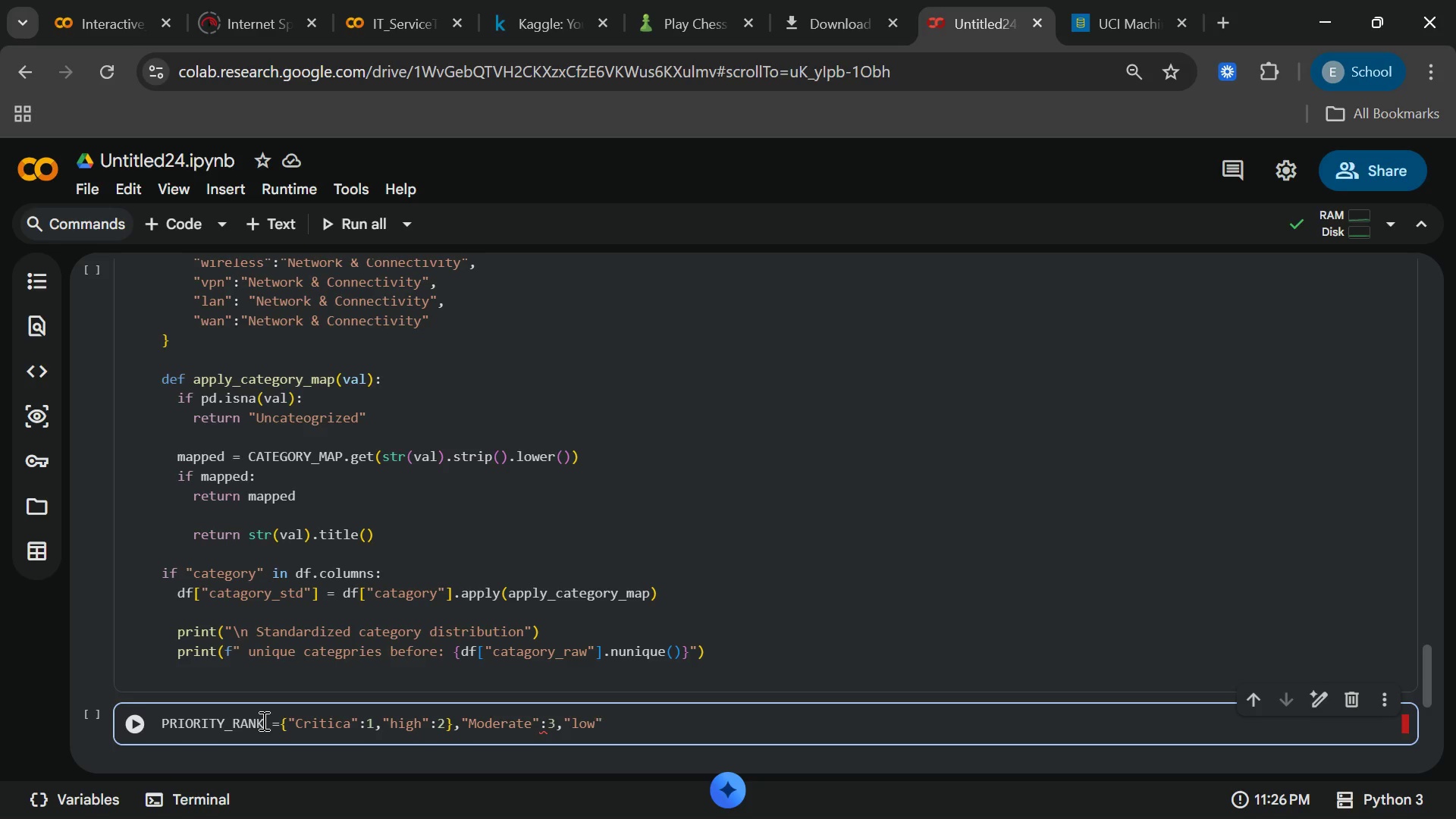 
hold_key(key=ShiftRight, duration=0.66)
 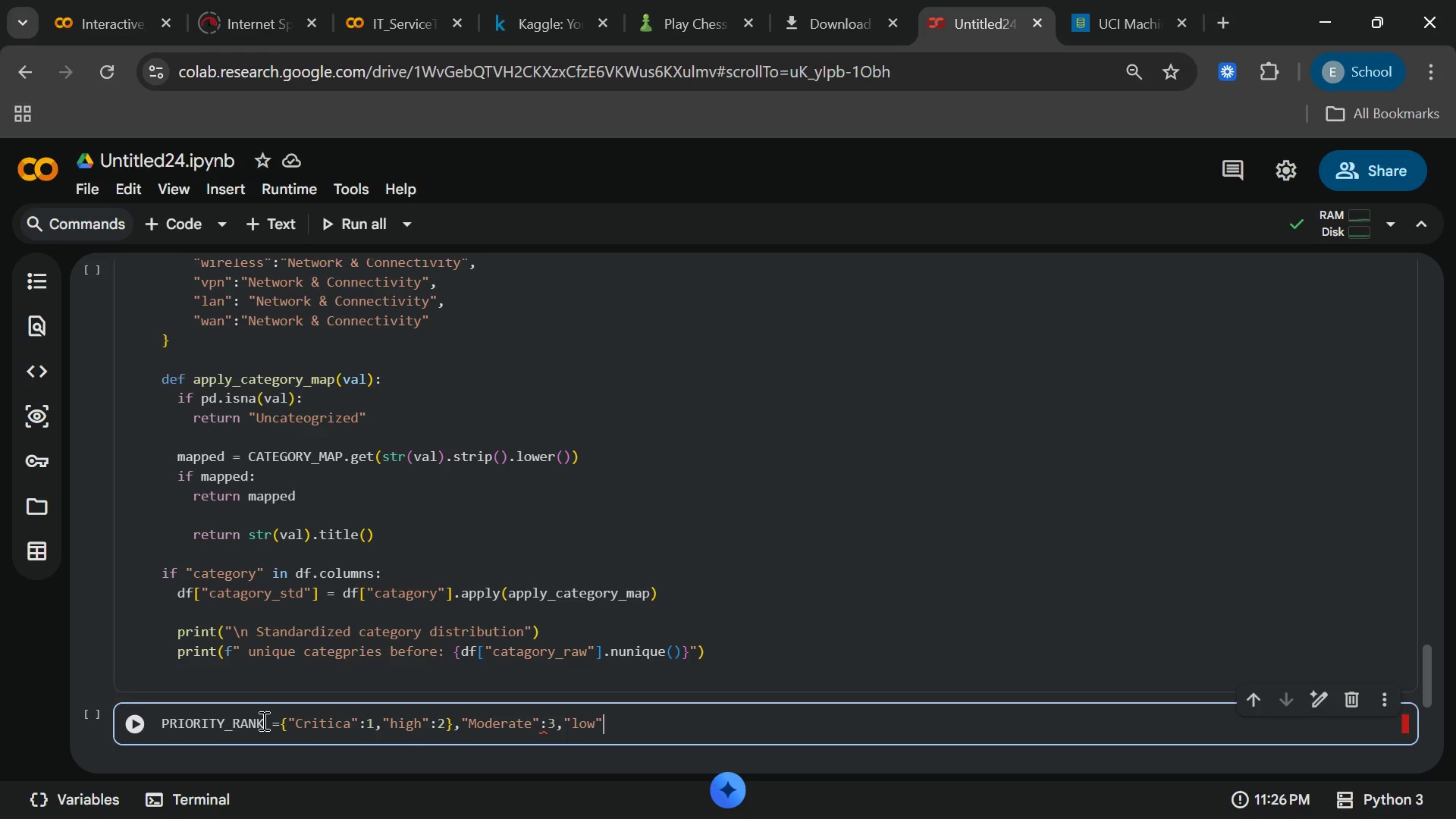 
key(ArrowRight)
 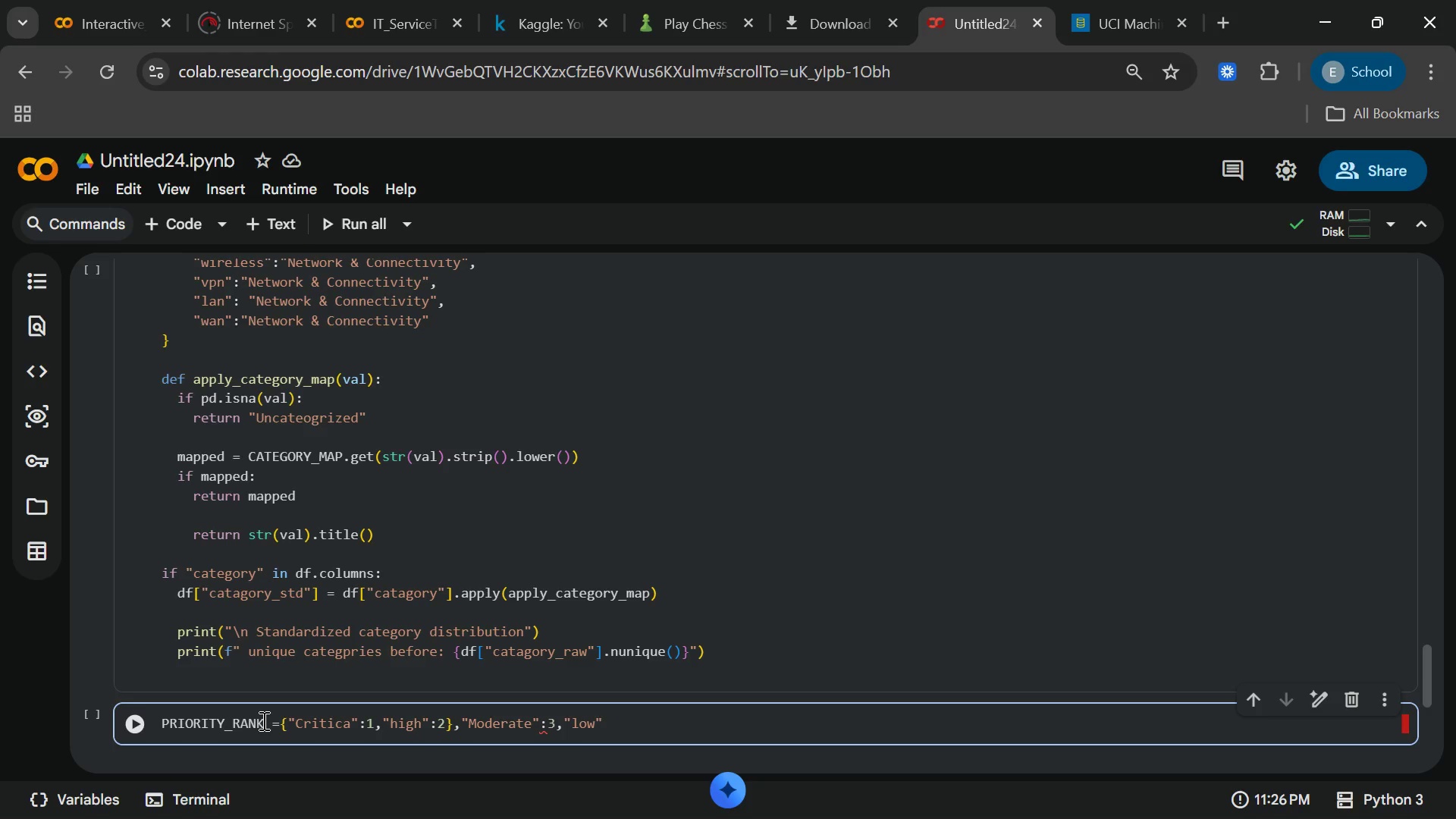 
key(Shift+Semicolon)
 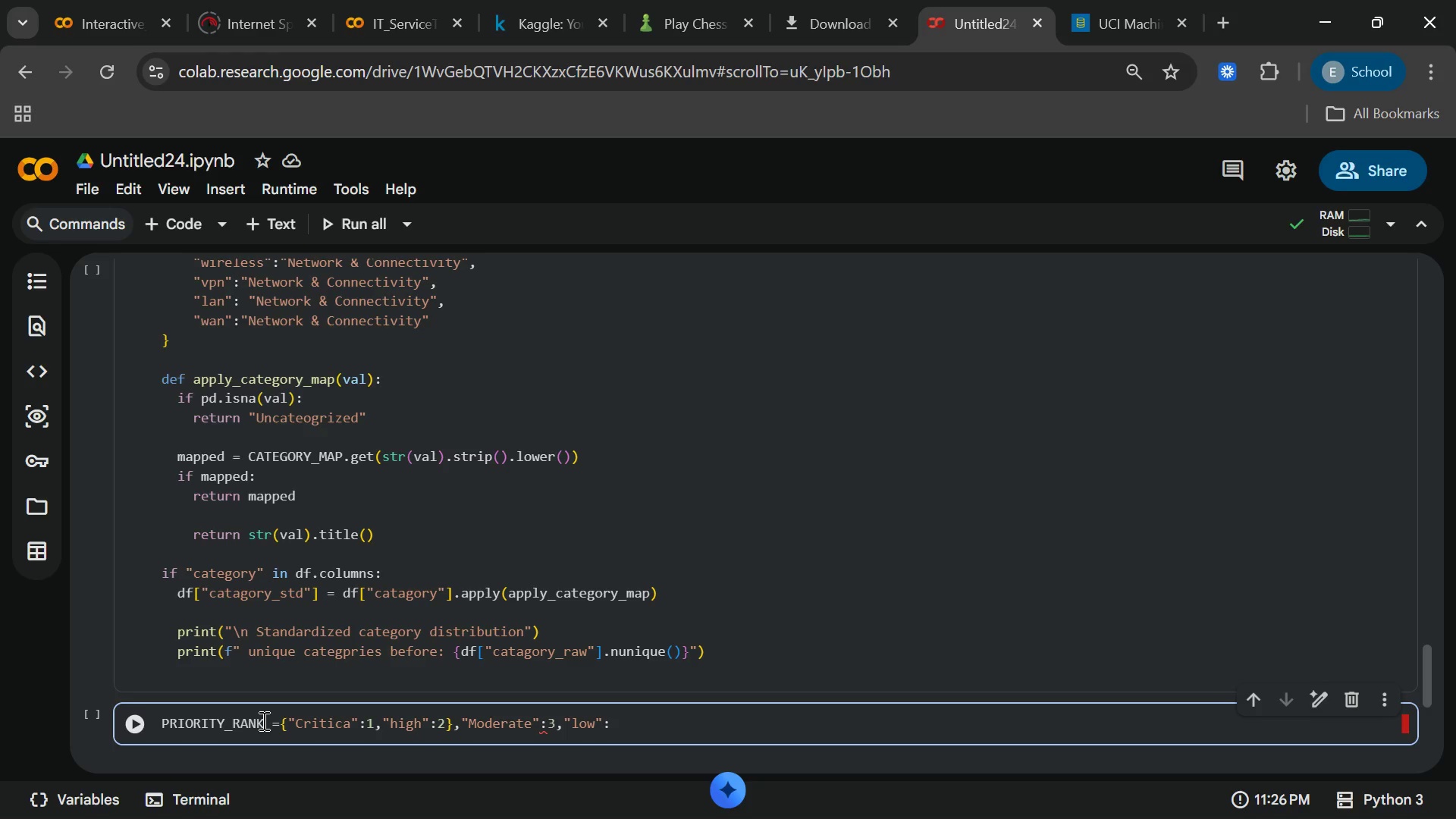 
wait(5.88)
 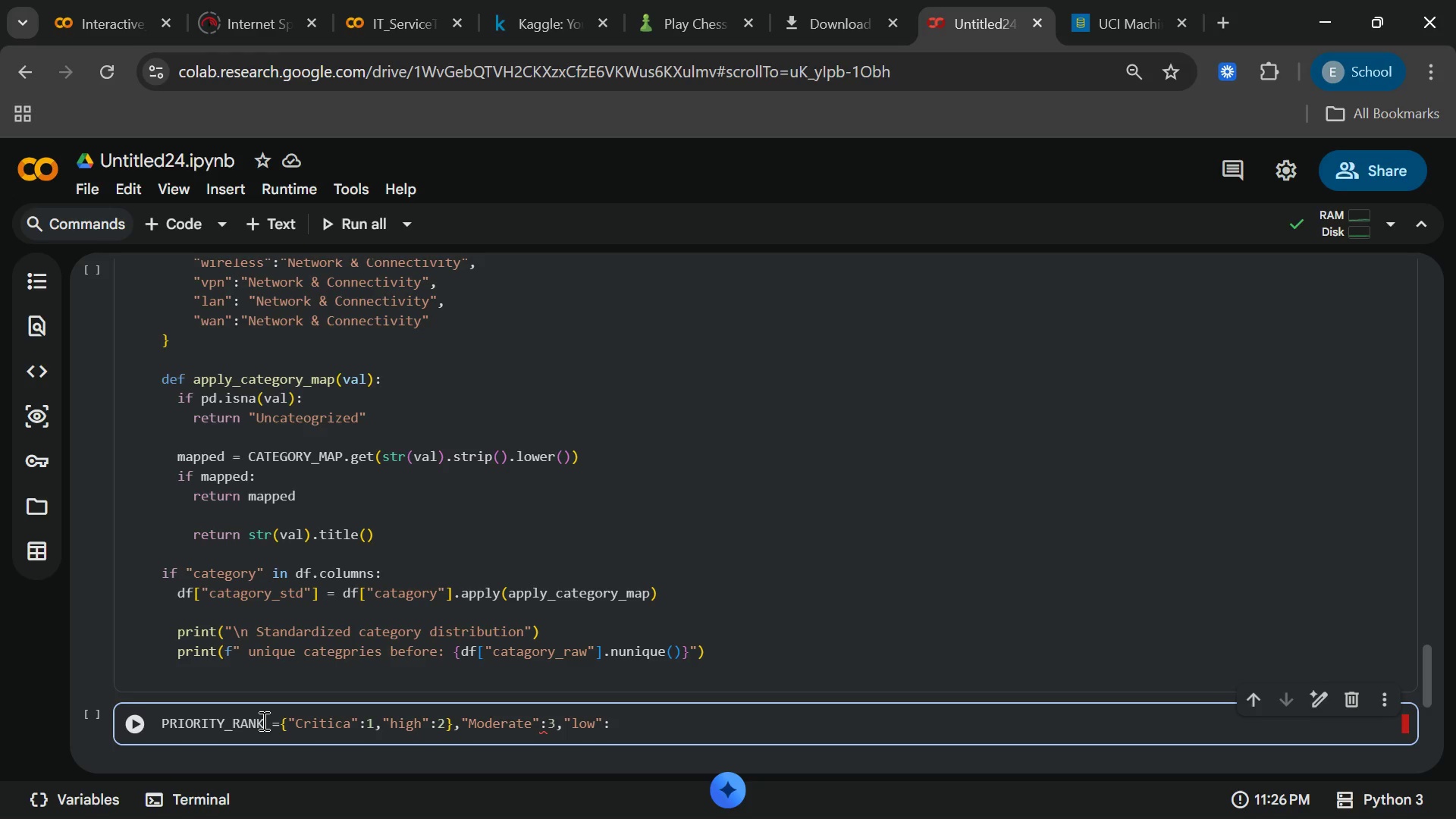 
key(4)
 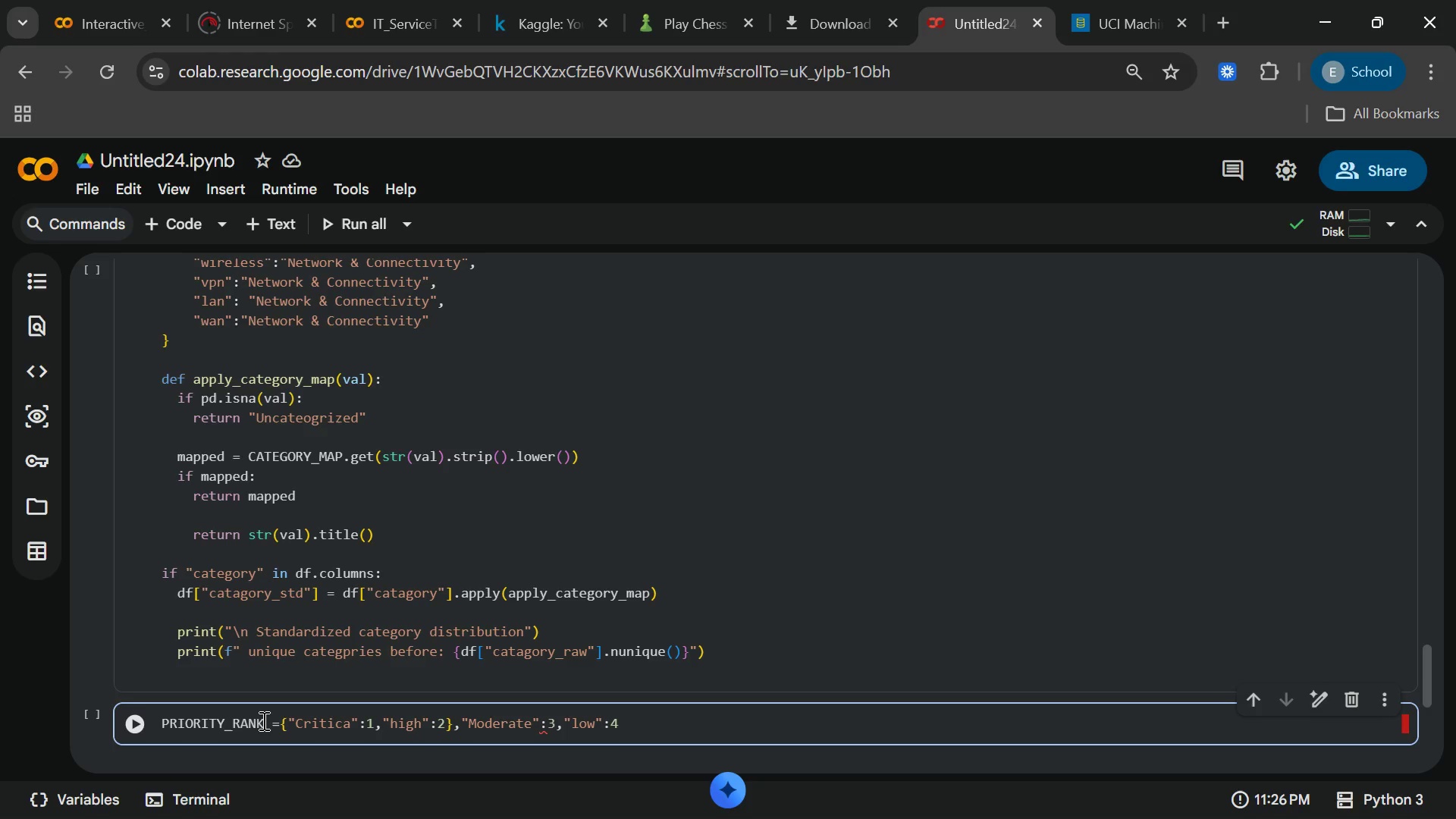 
key(Shift+BracketRight)
 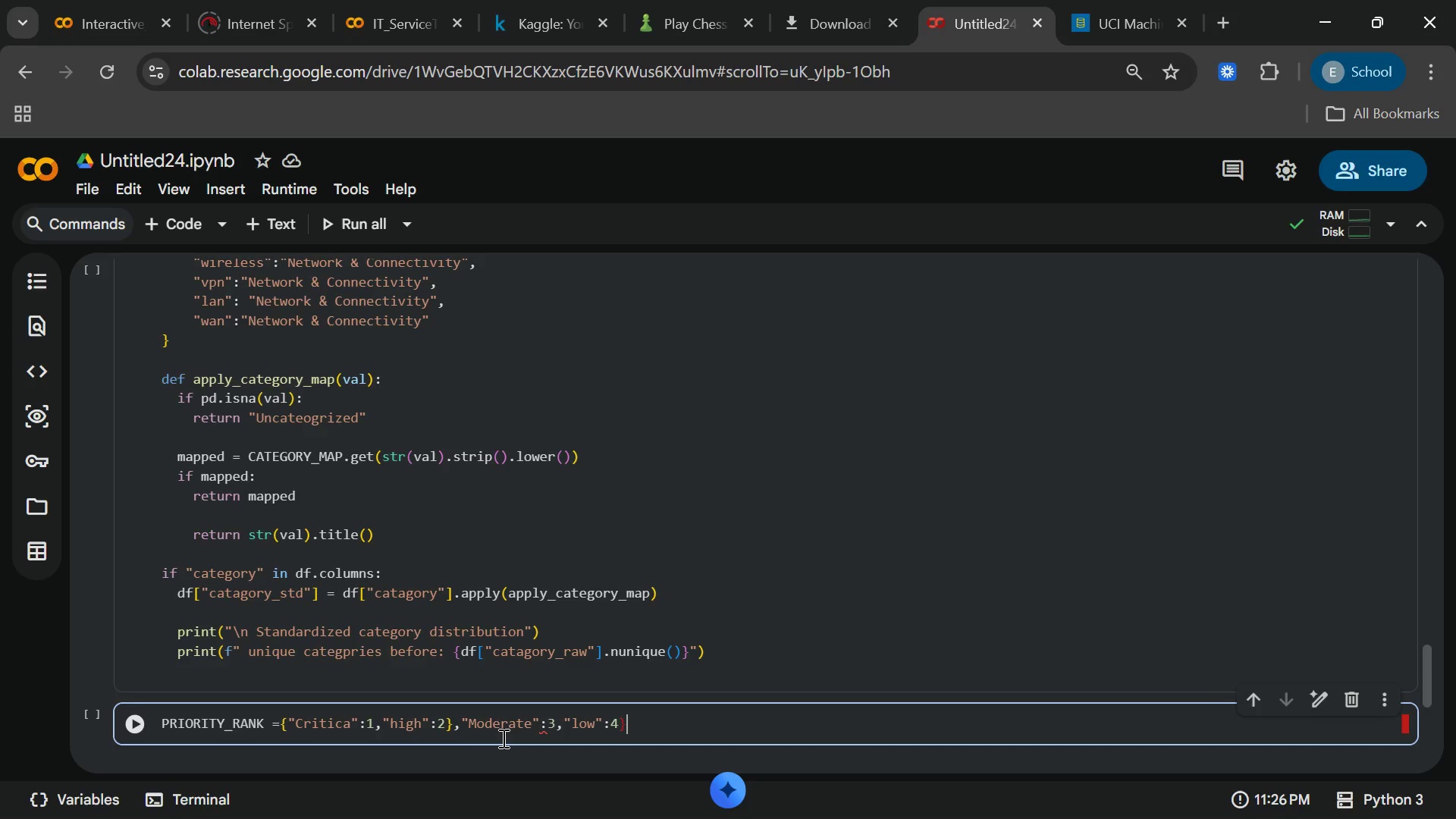 
wait(6.78)
 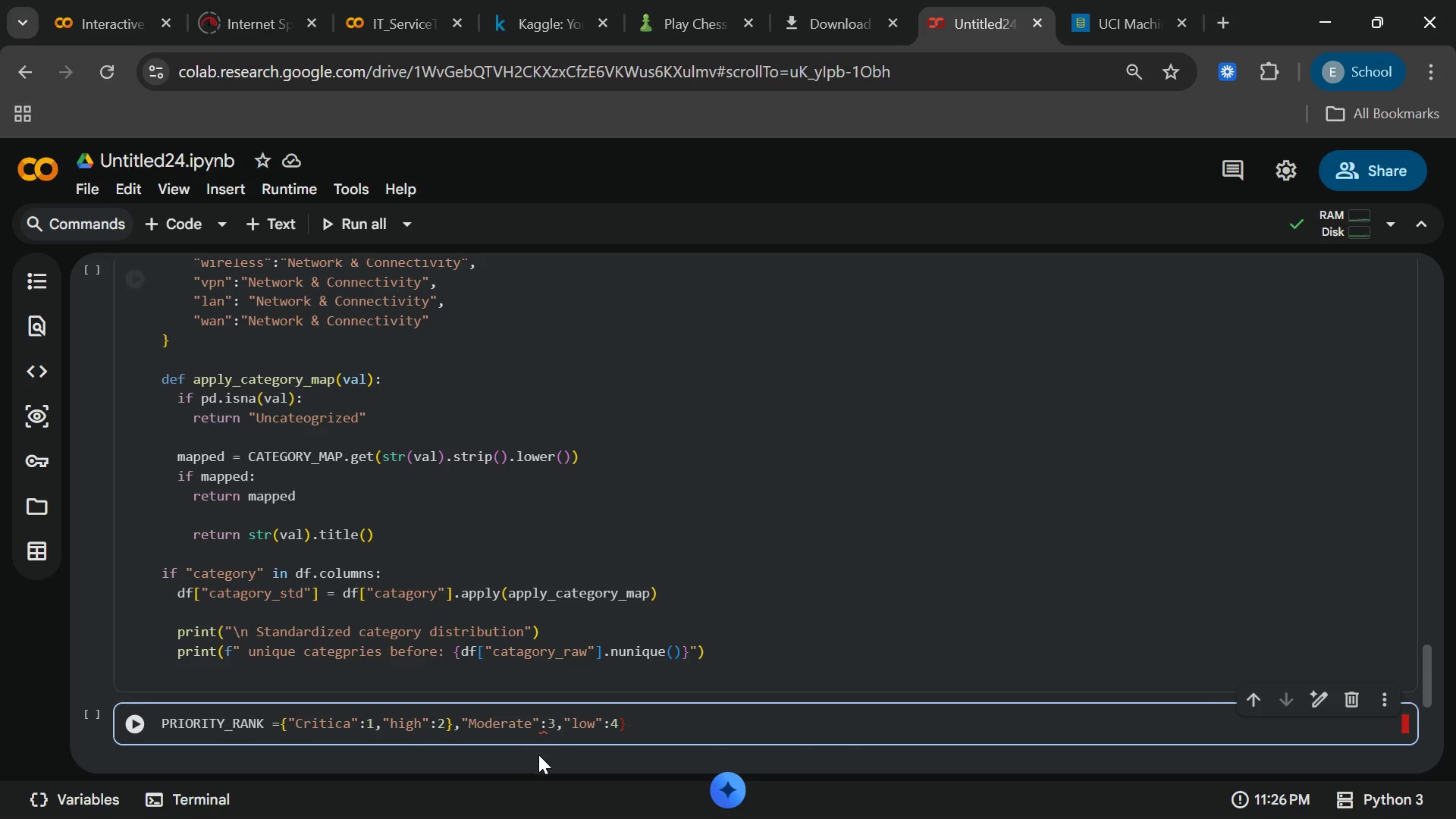 
left_click([456, 723])
 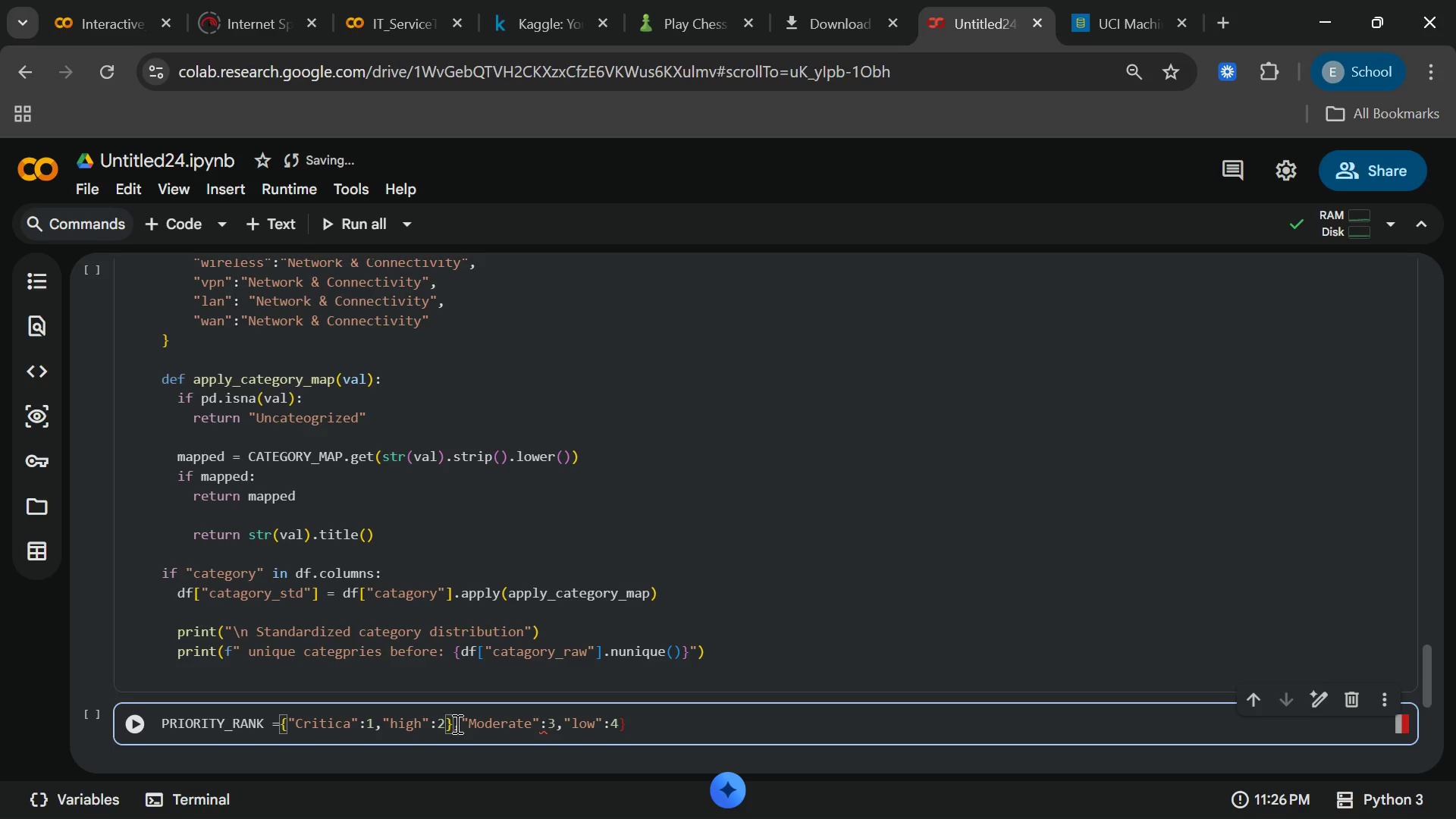 
key(Backspace)
 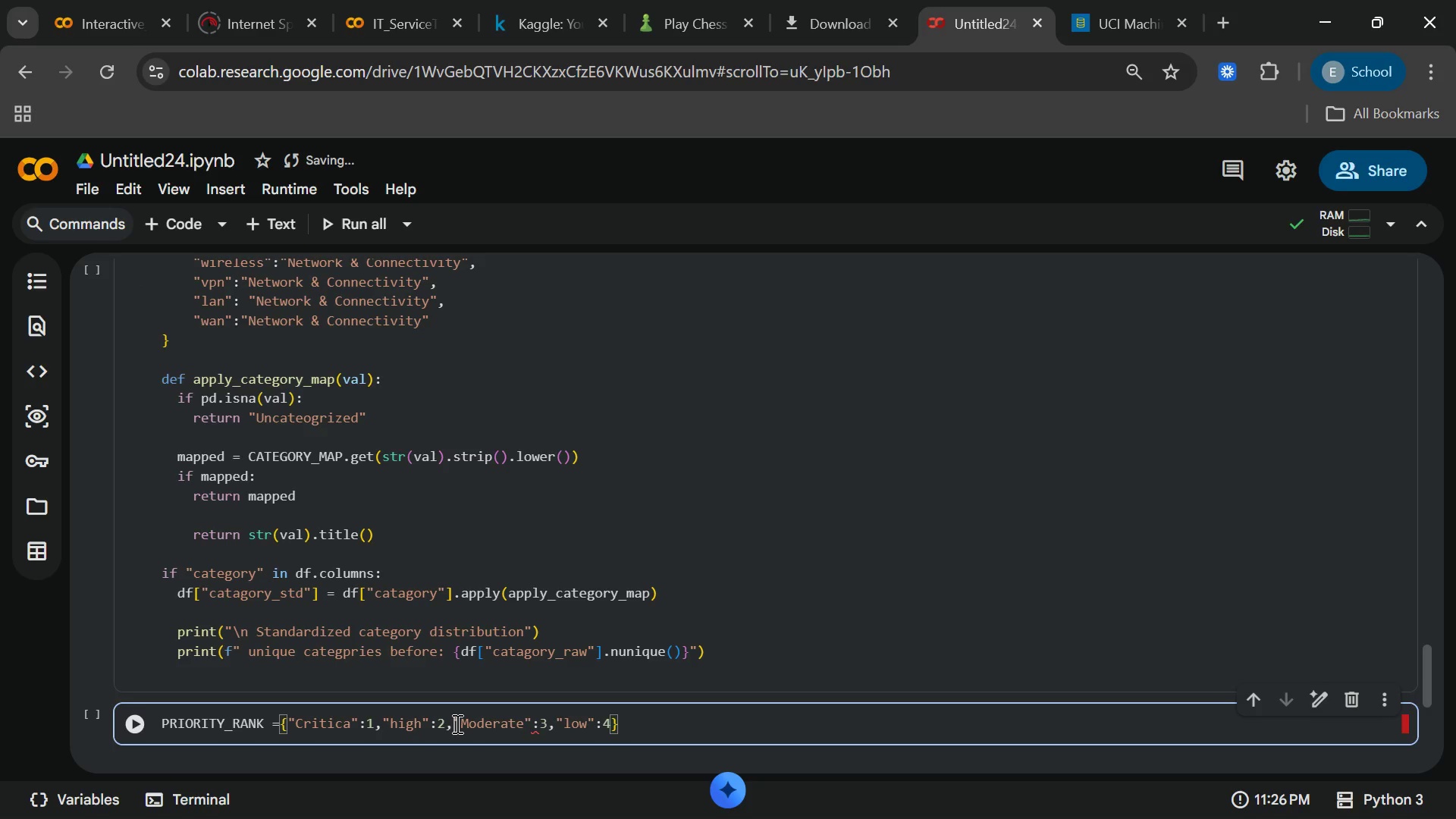 
hold_key(key=ArrowRight, duration=1.48)
 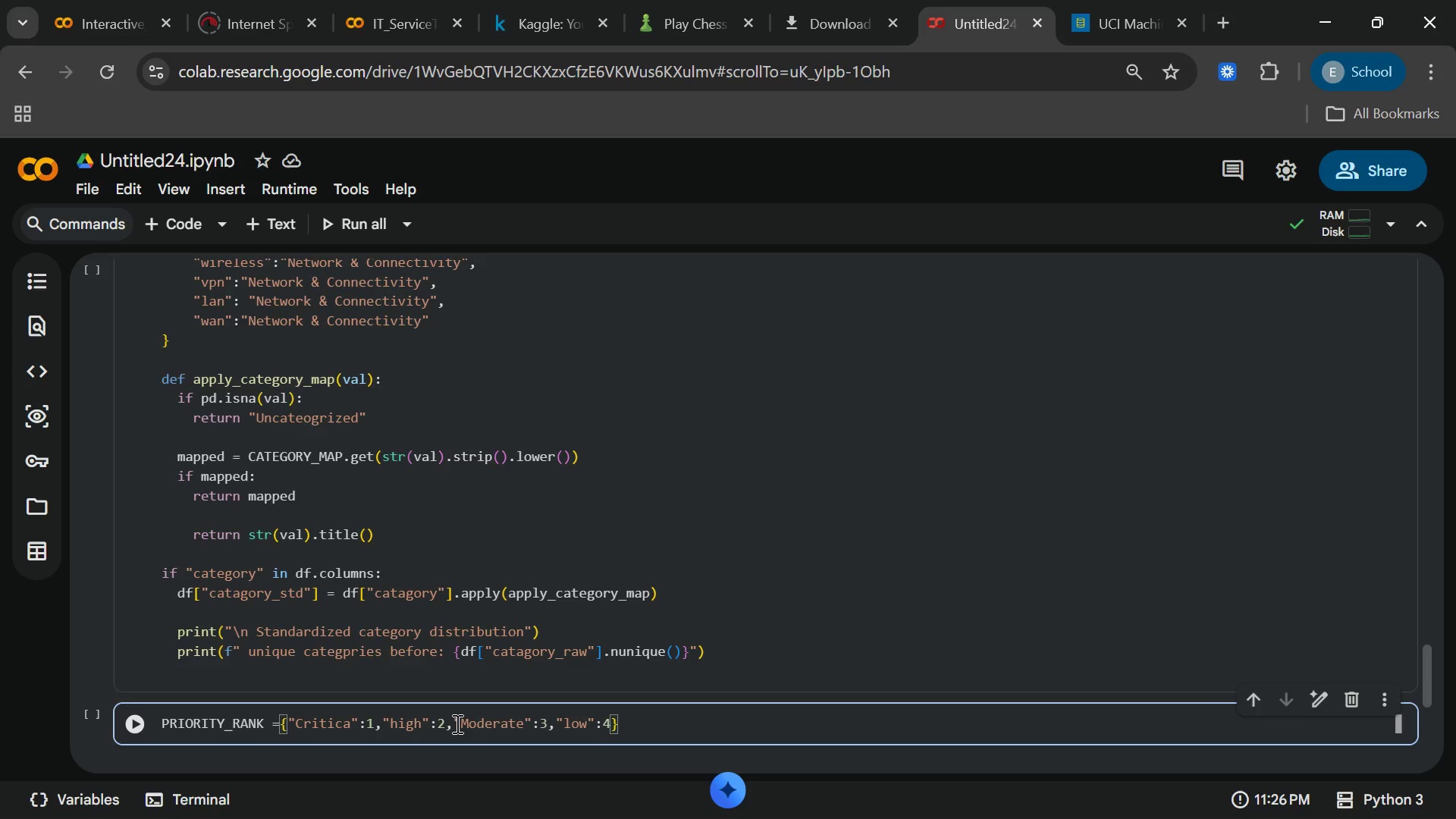 
key(Shift+ShiftRight)
 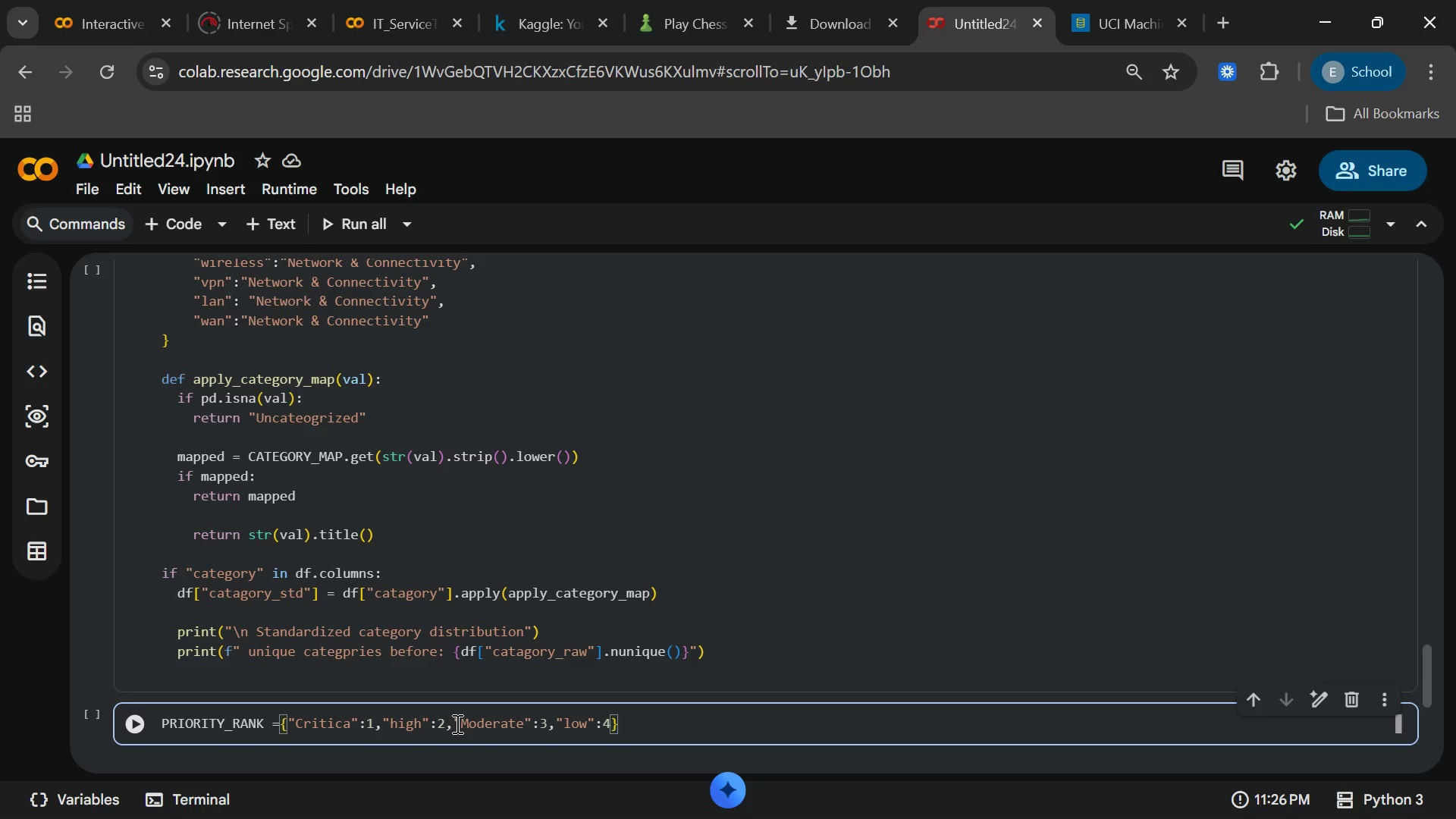 
key(Enter)
 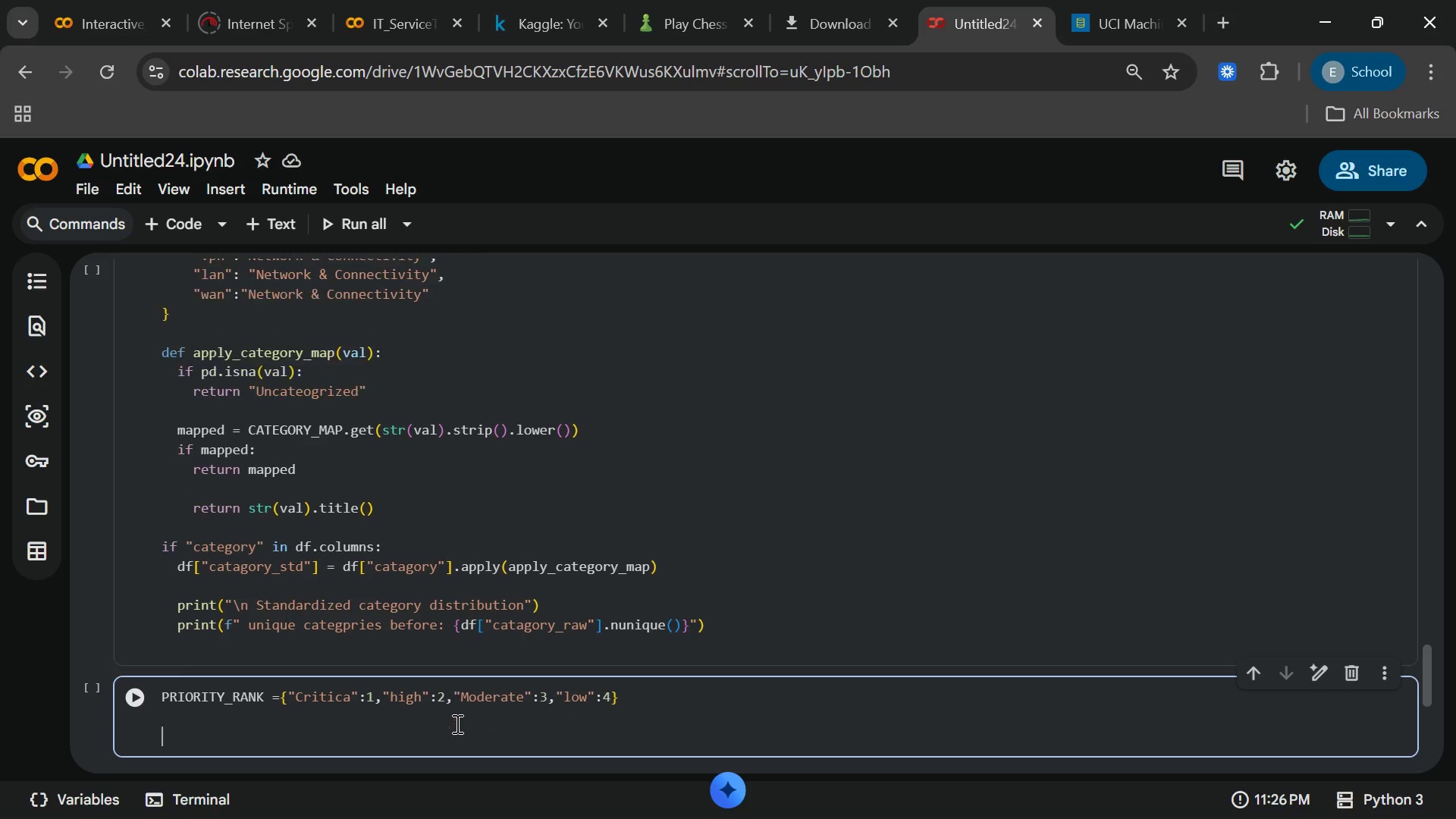 
key(Enter)
 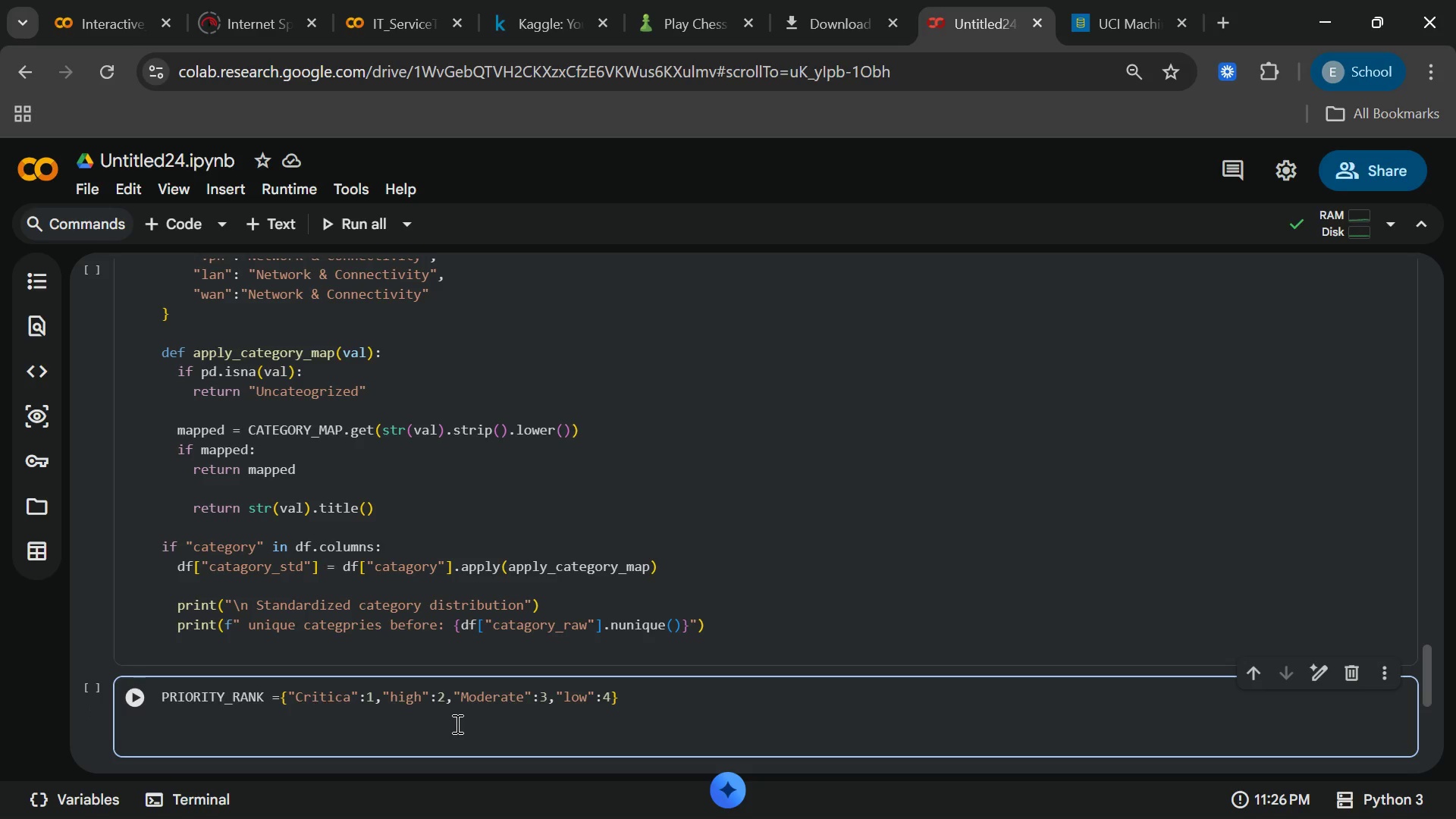 
type(if )
 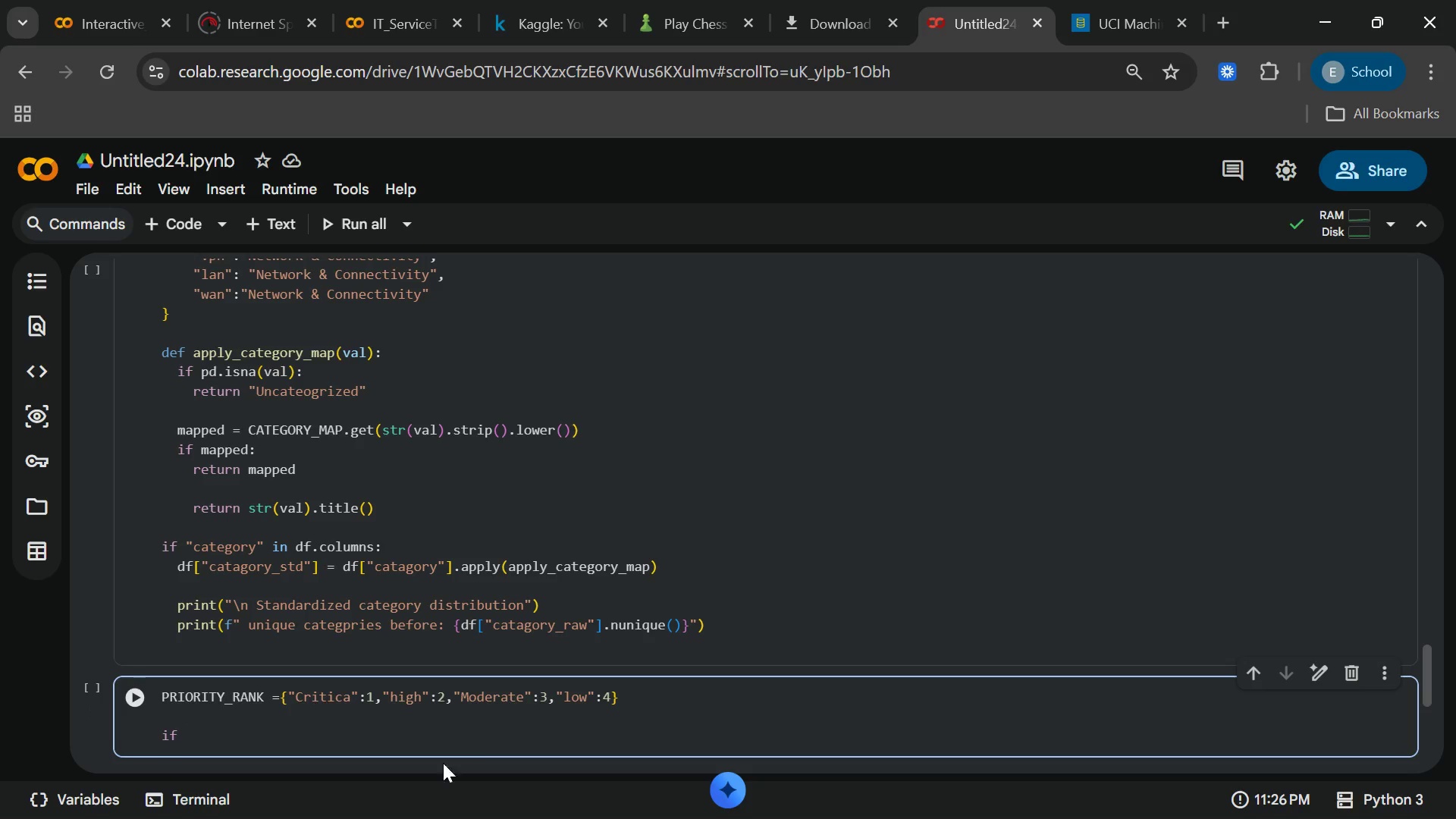 
mouse_move([16, 804])
 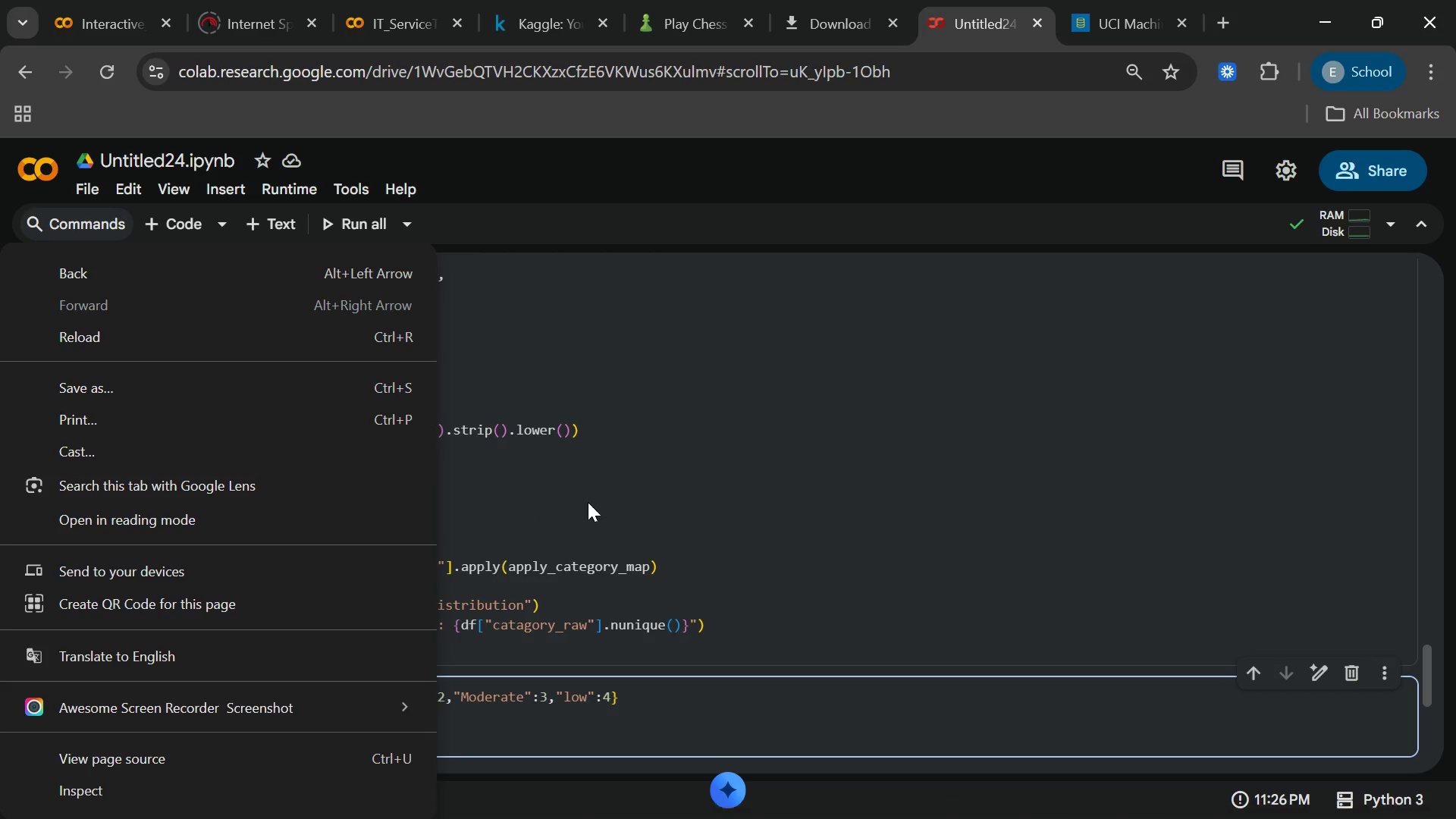 
left_click([588, 502])
 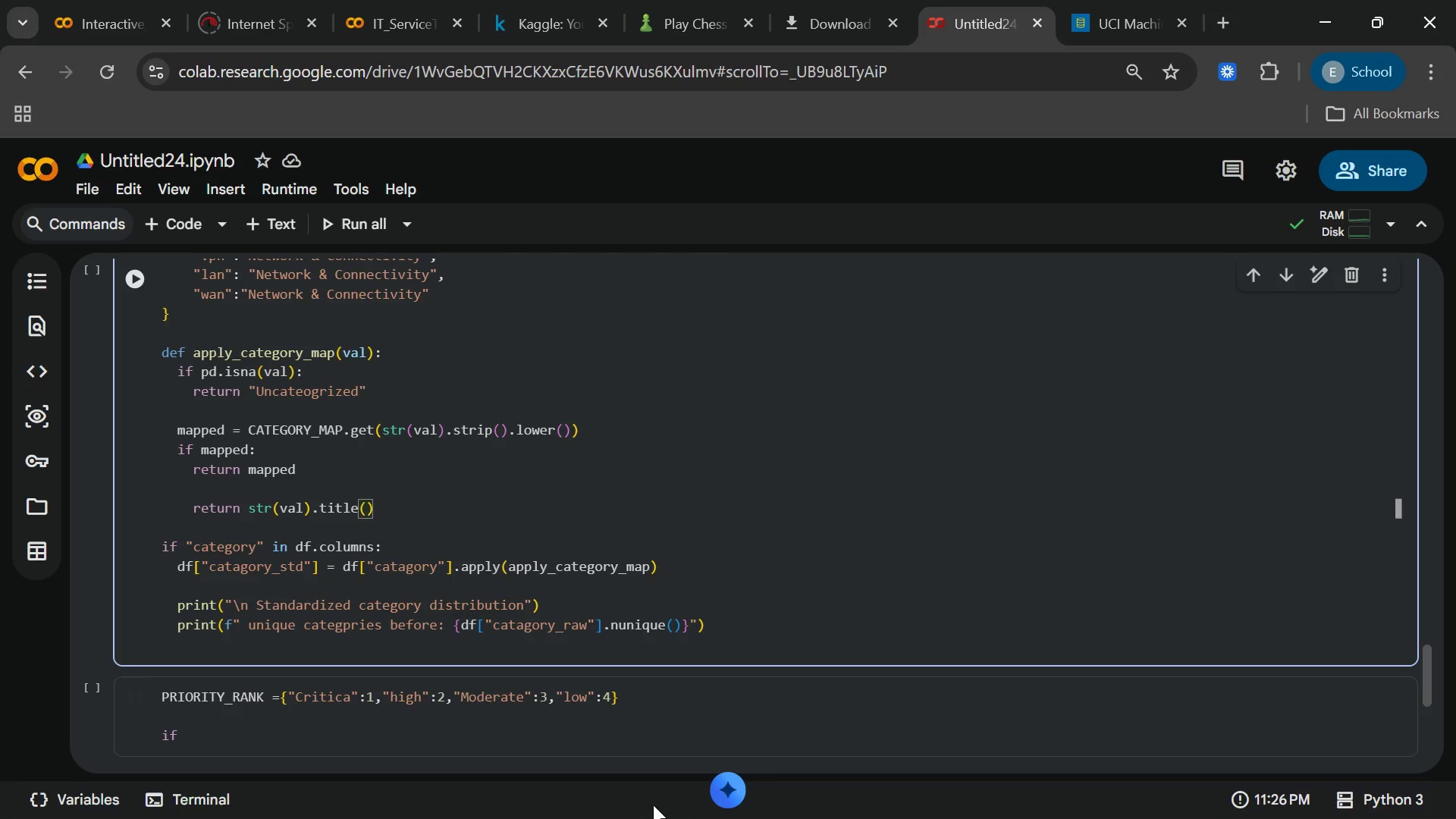 
left_click([633, 747])
 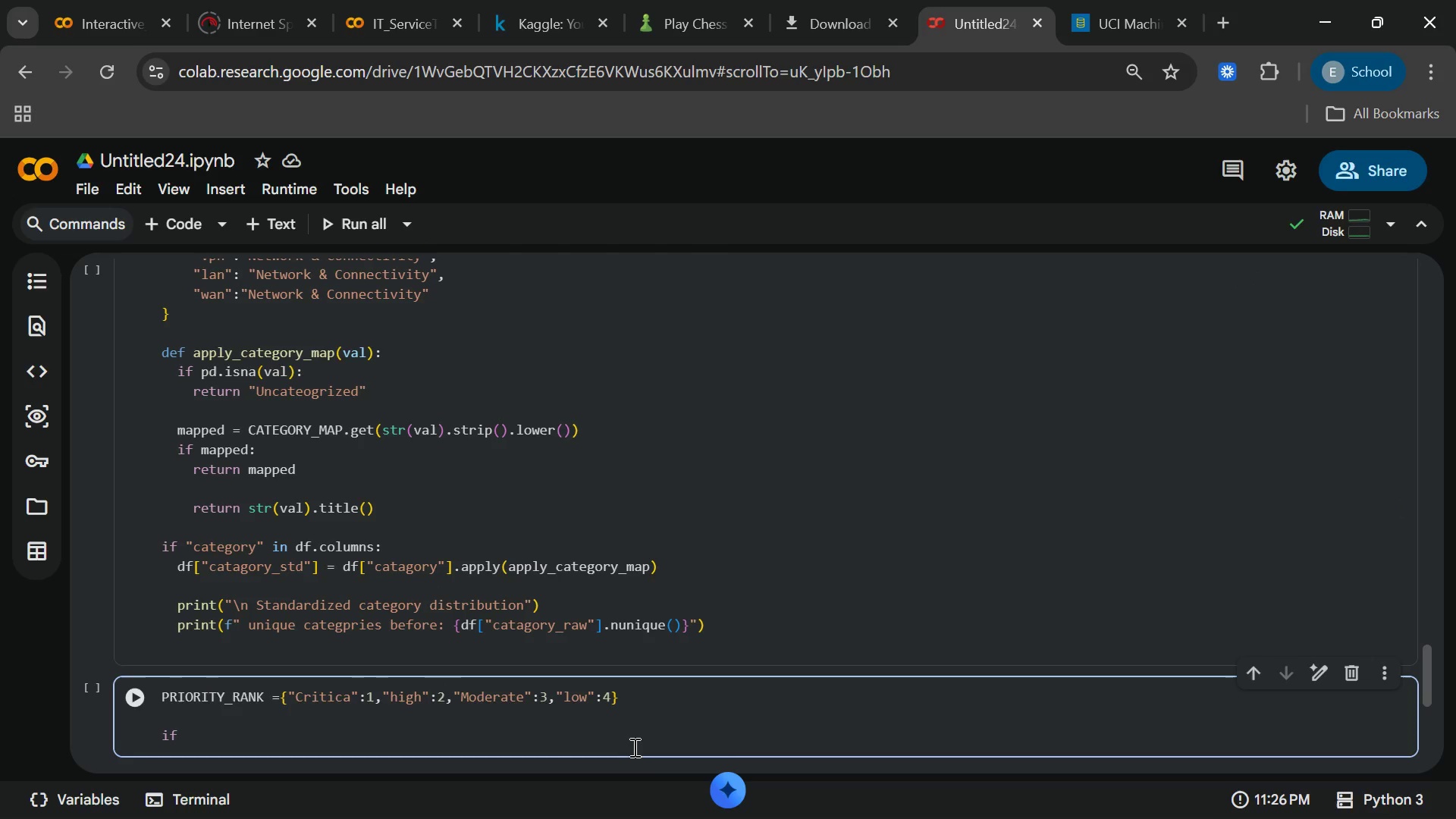 
wait(11.45)
 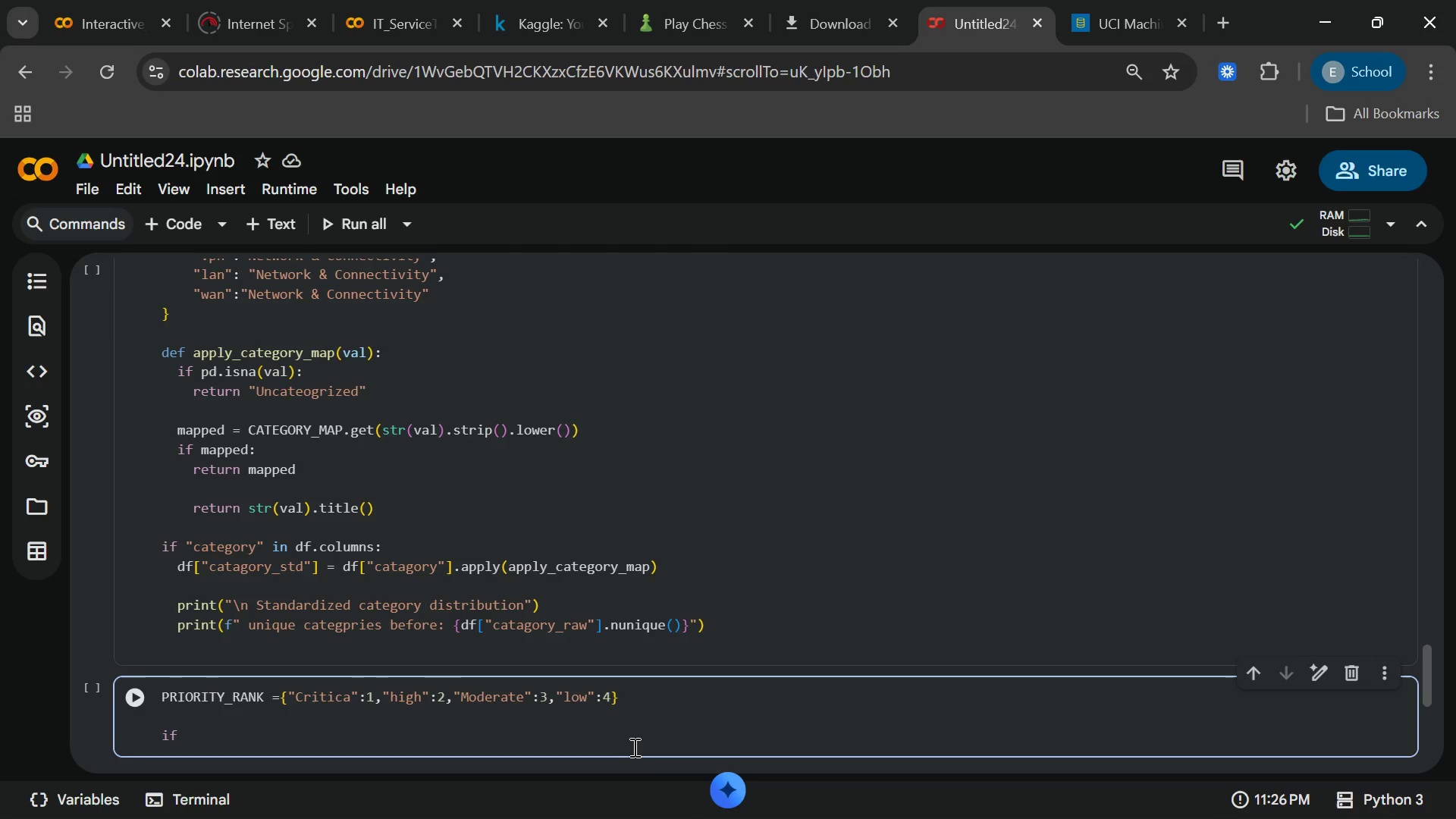 
type("priotit)
key(Backspace)
key(Backspace)
key(Backspace)
key(Backspace)
type(ority)
 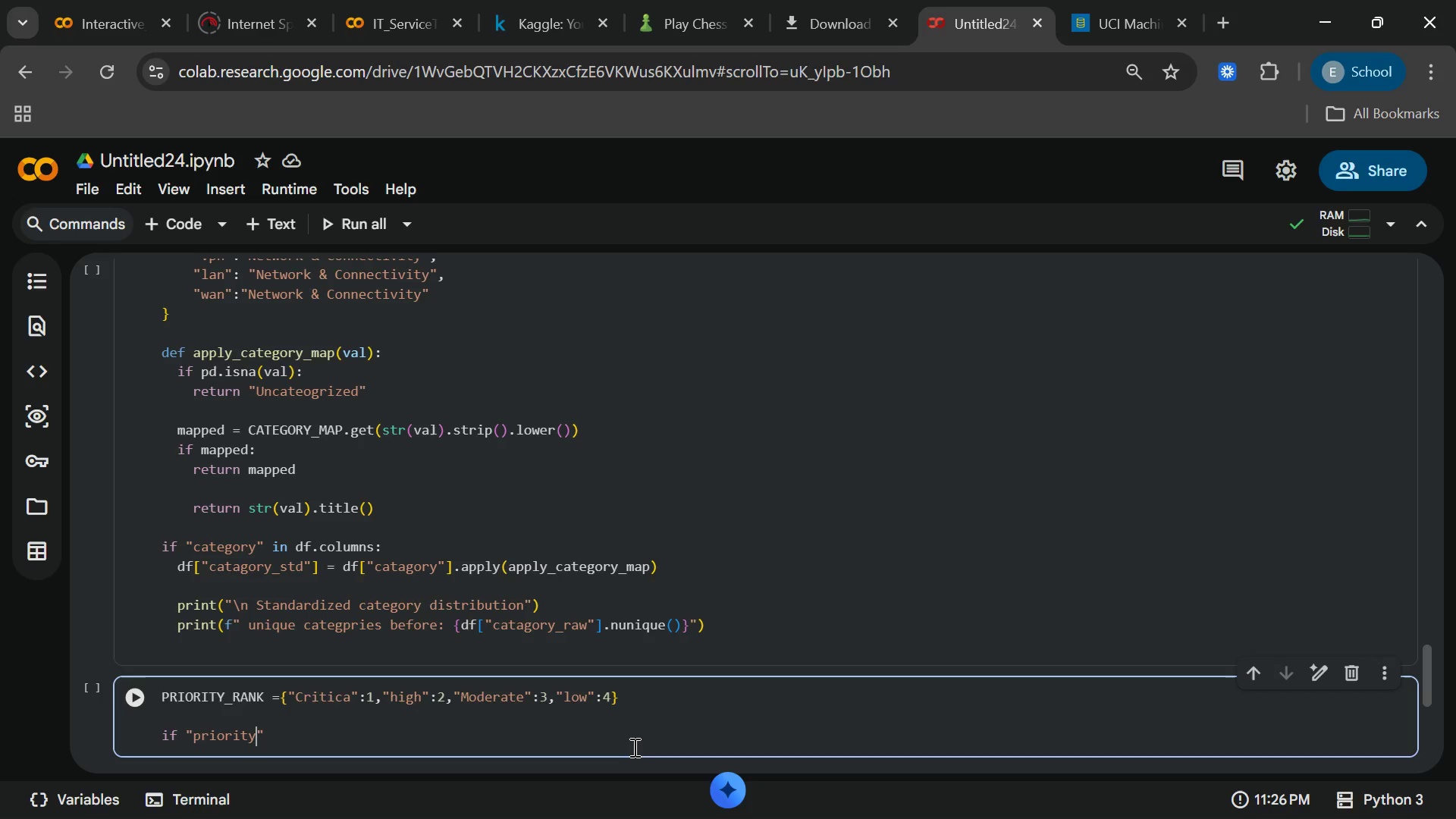 
key(ArrowRight)
 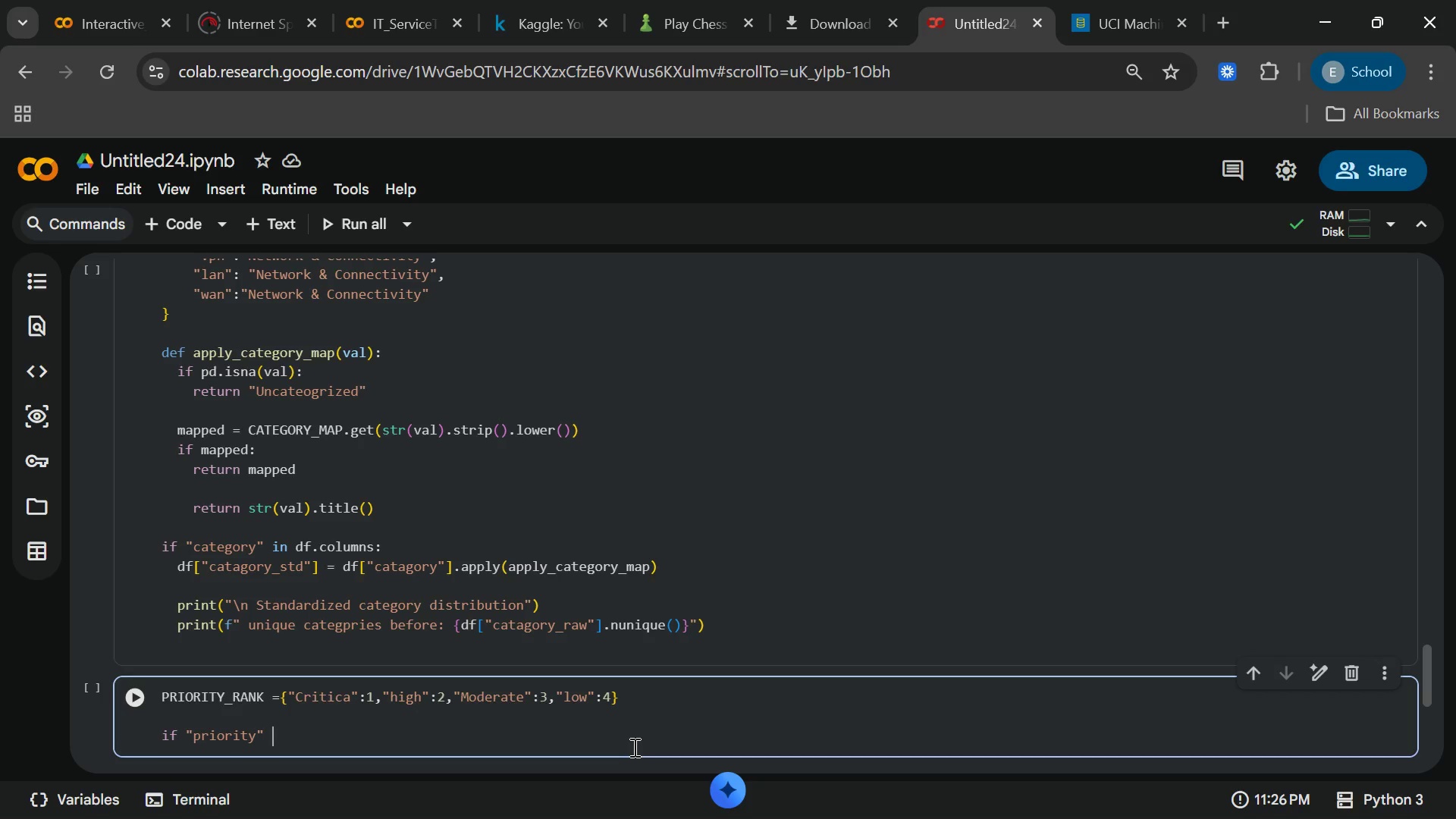 
type( in df.columns)
 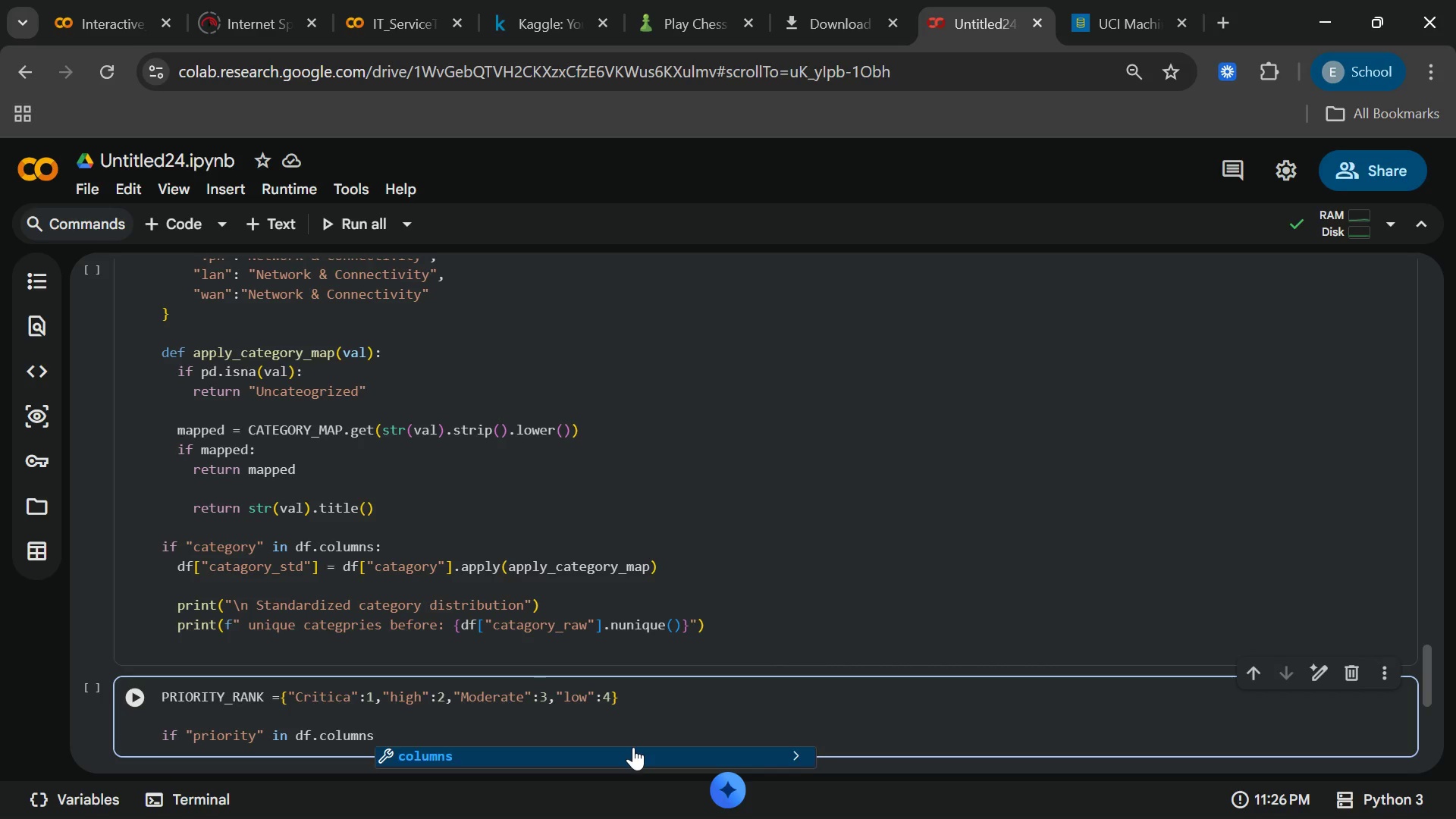 
key(Enter)
 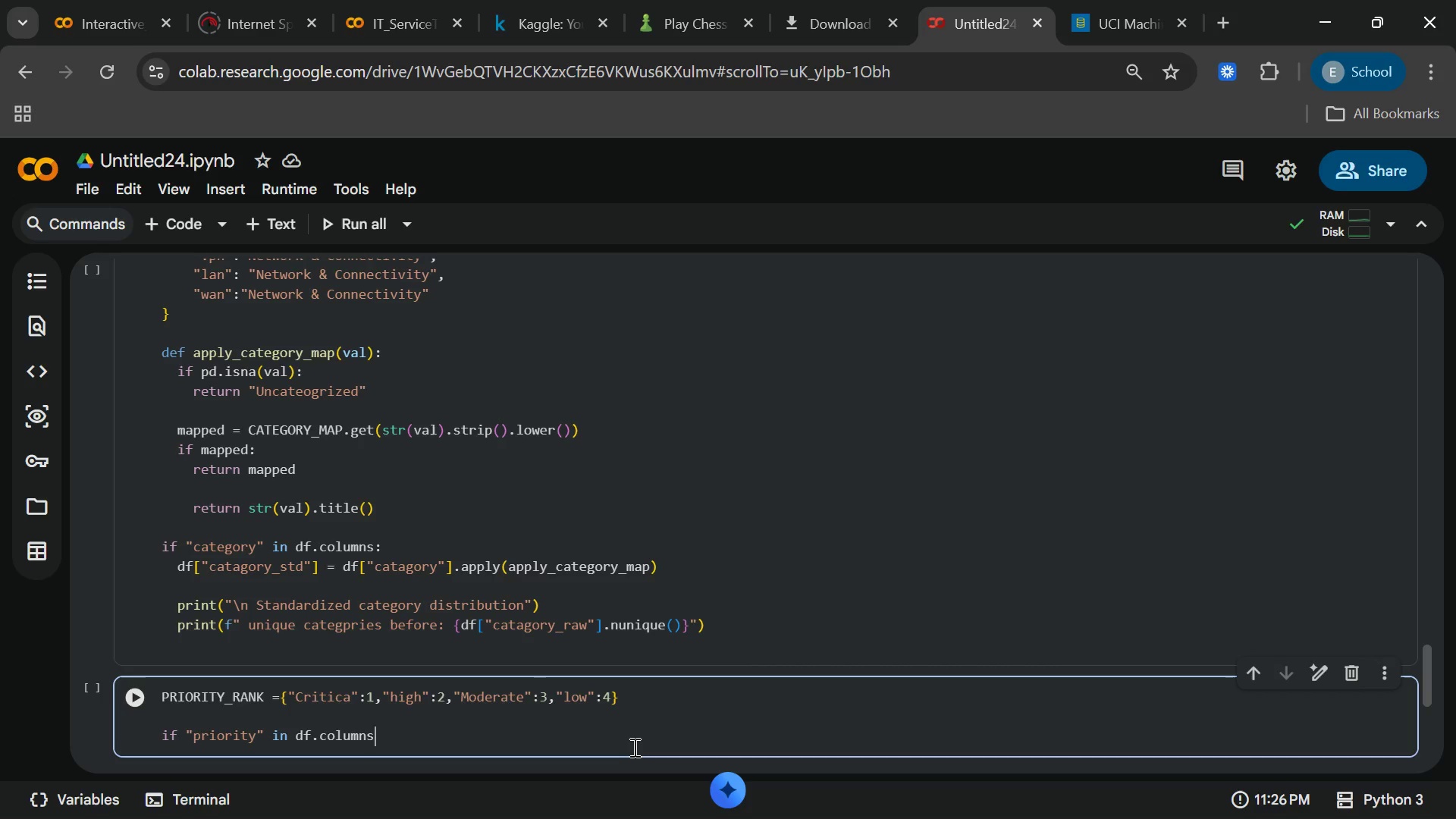 
key(Shift+ShiftRight)
 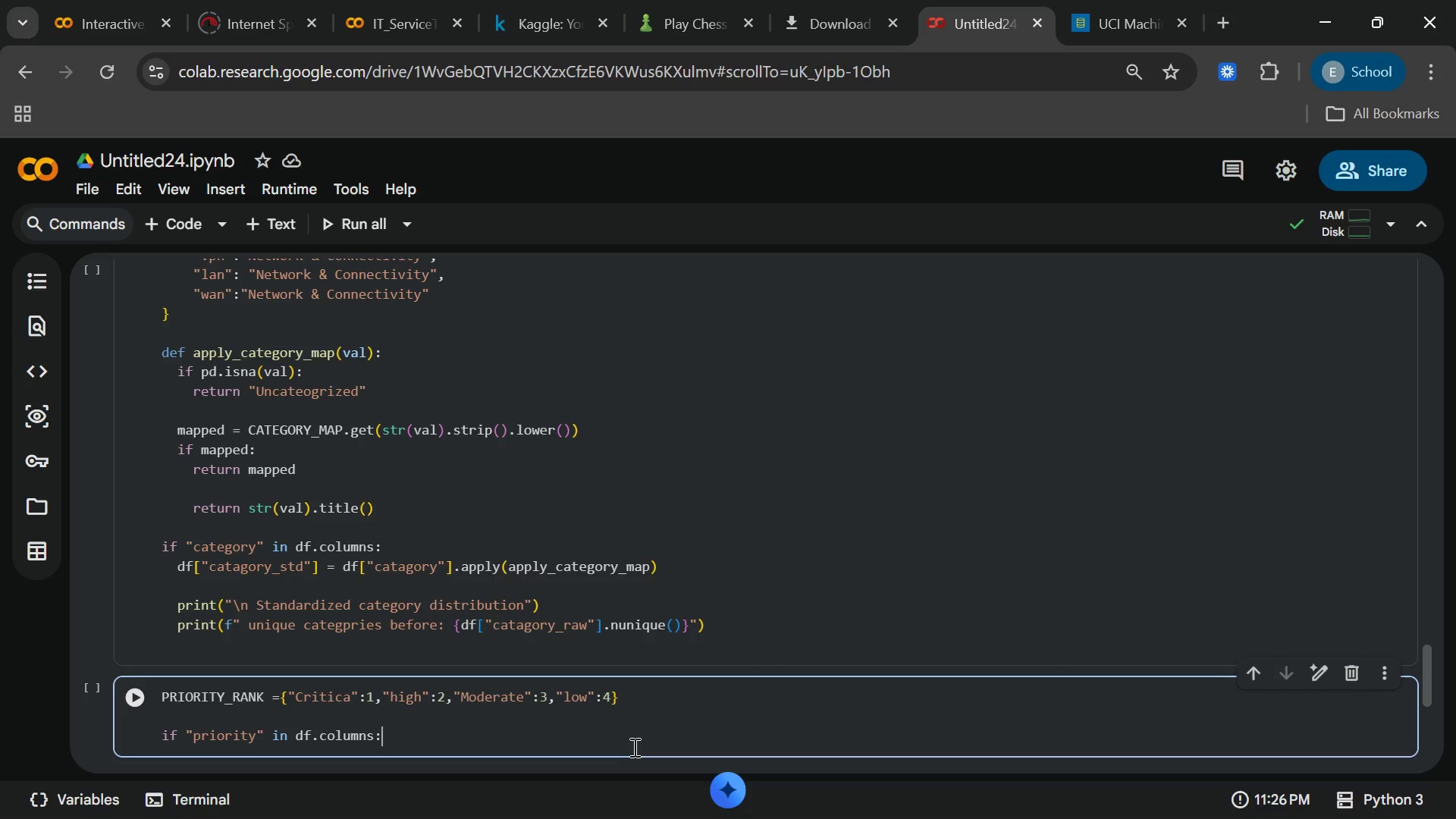 
key(Shift+Semicolon)
 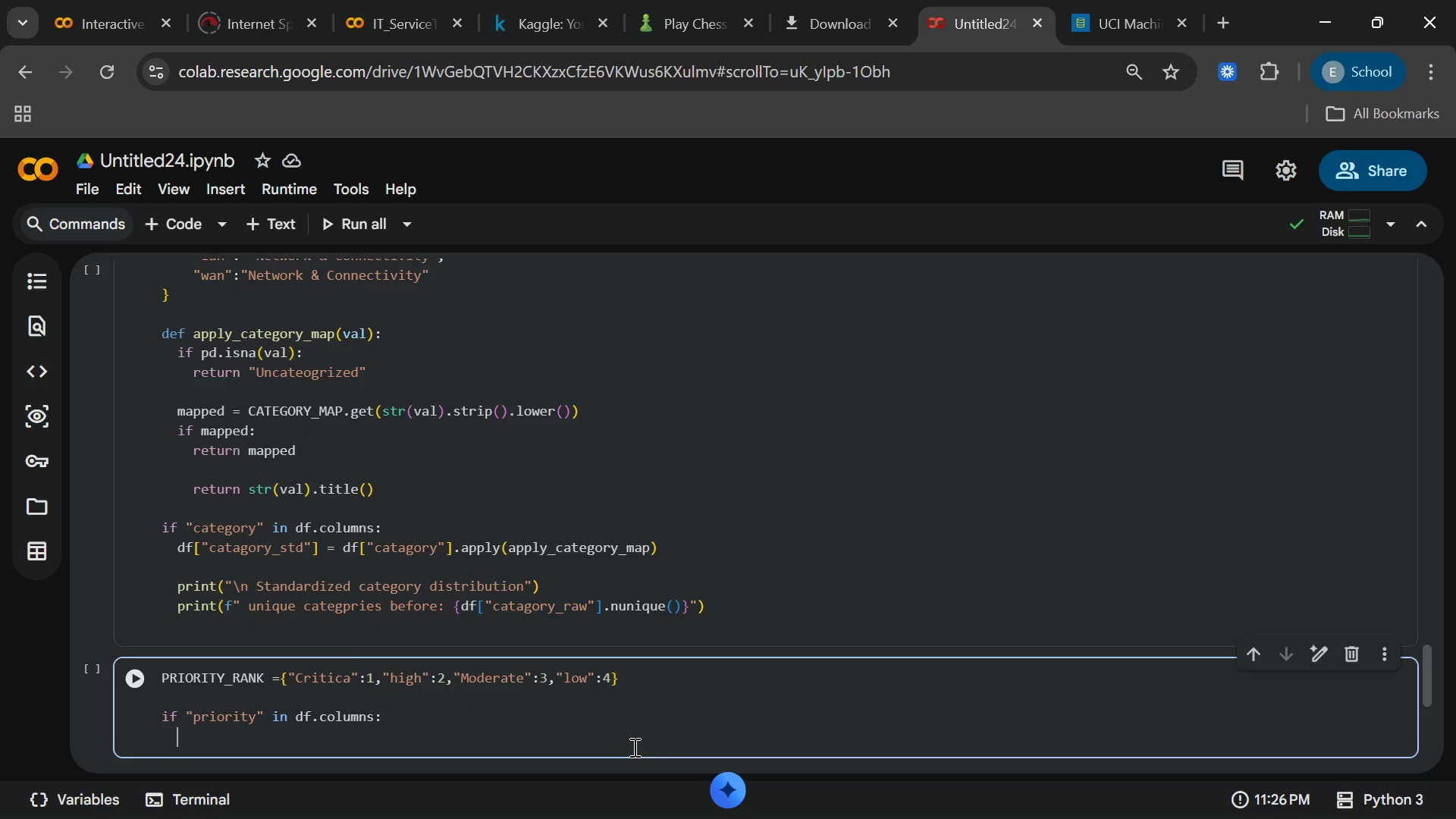 
key(Enter)
 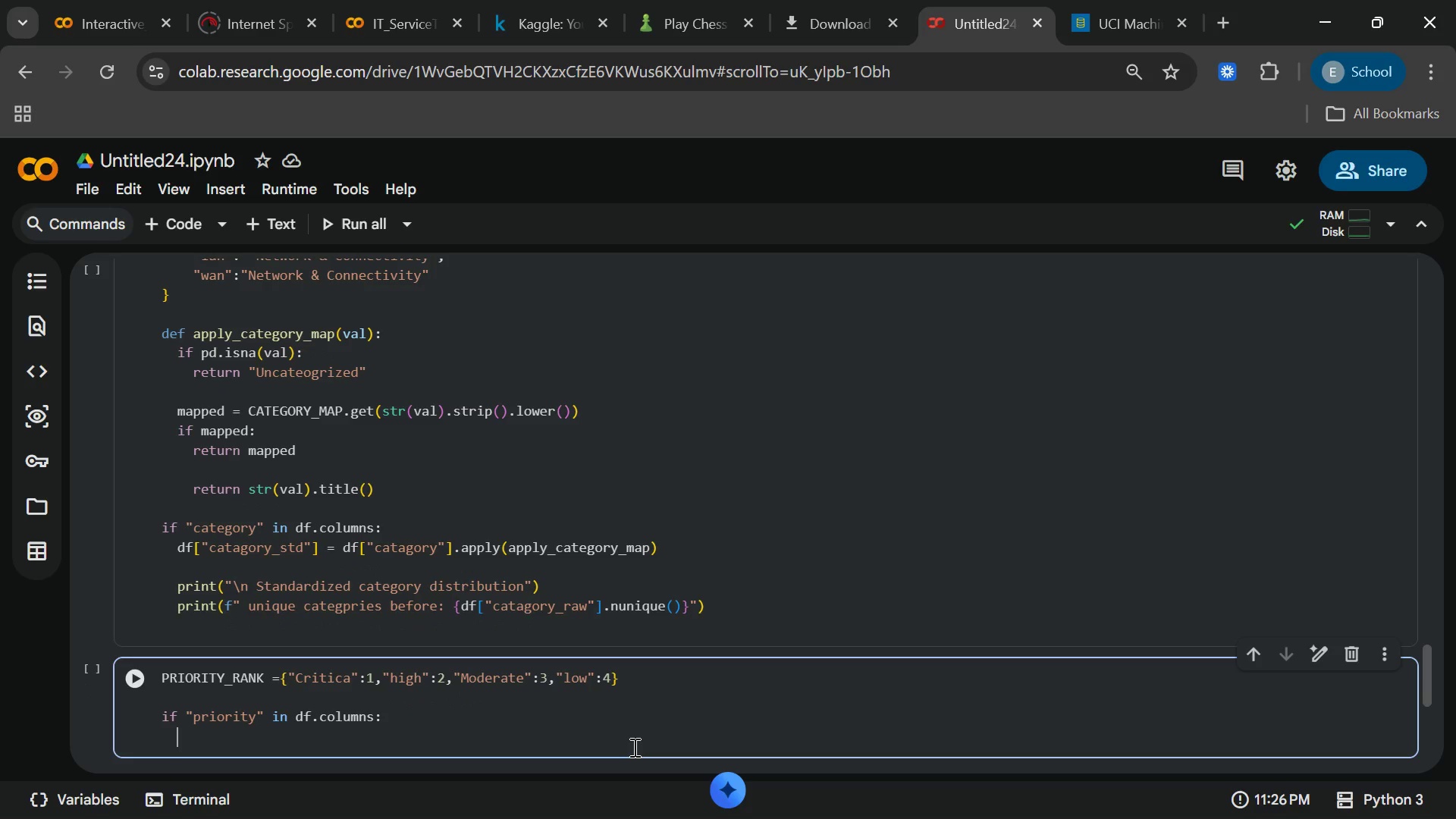 
type(df)
 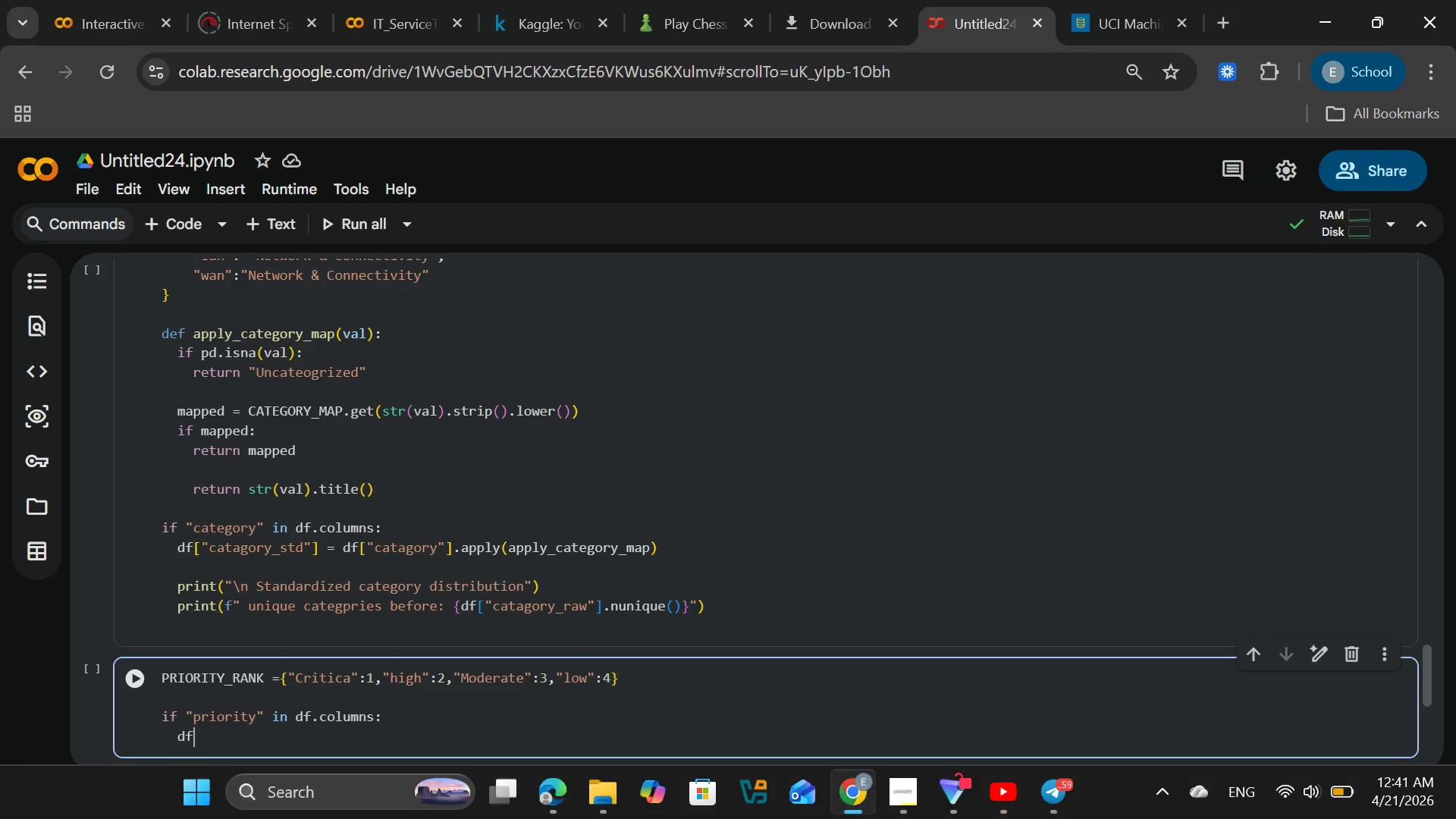 
wait(10.08)
 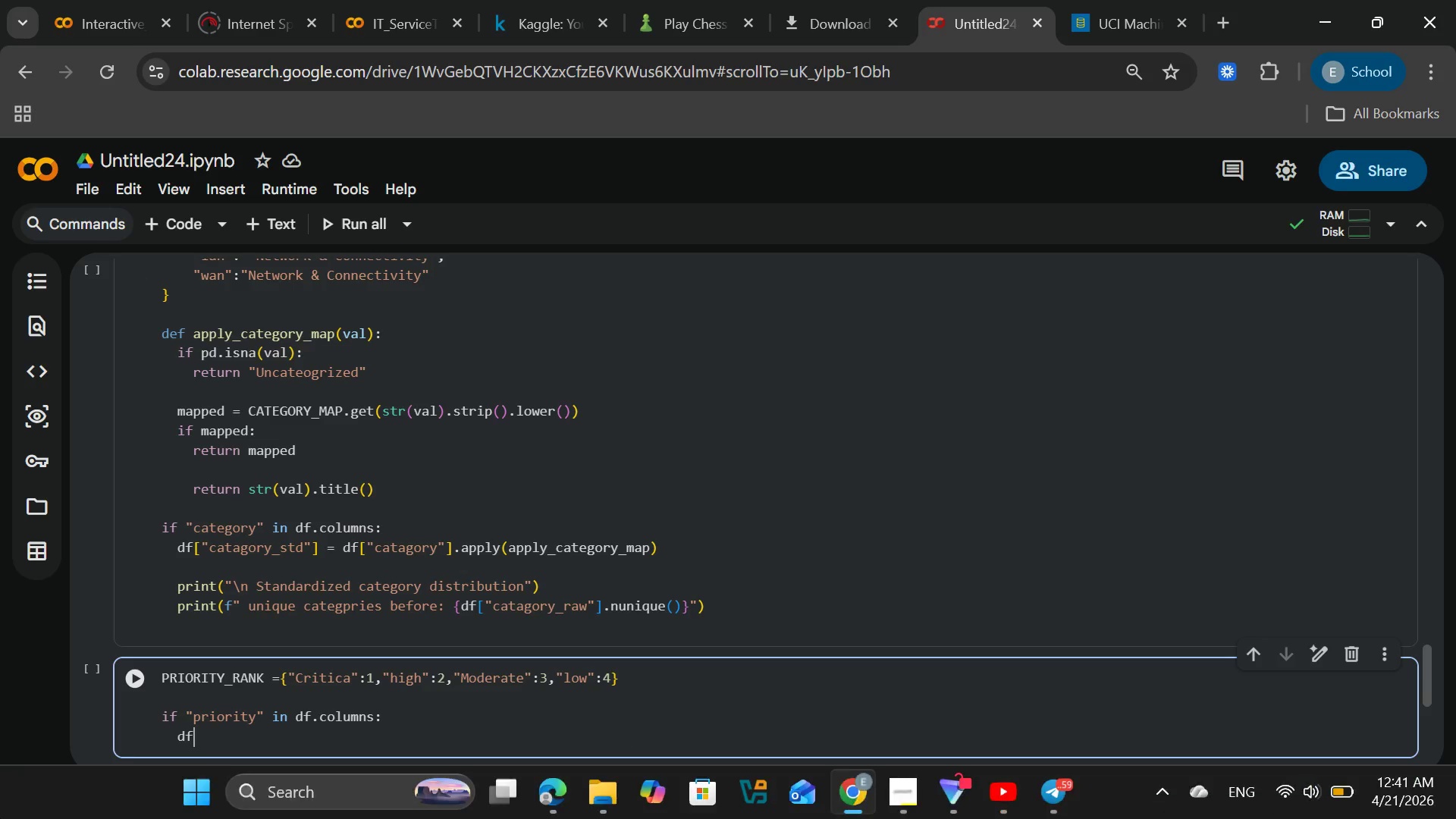 
left_click_drag(start_coordinate=[1056, 795], to_coordinate=[1056, 799])
 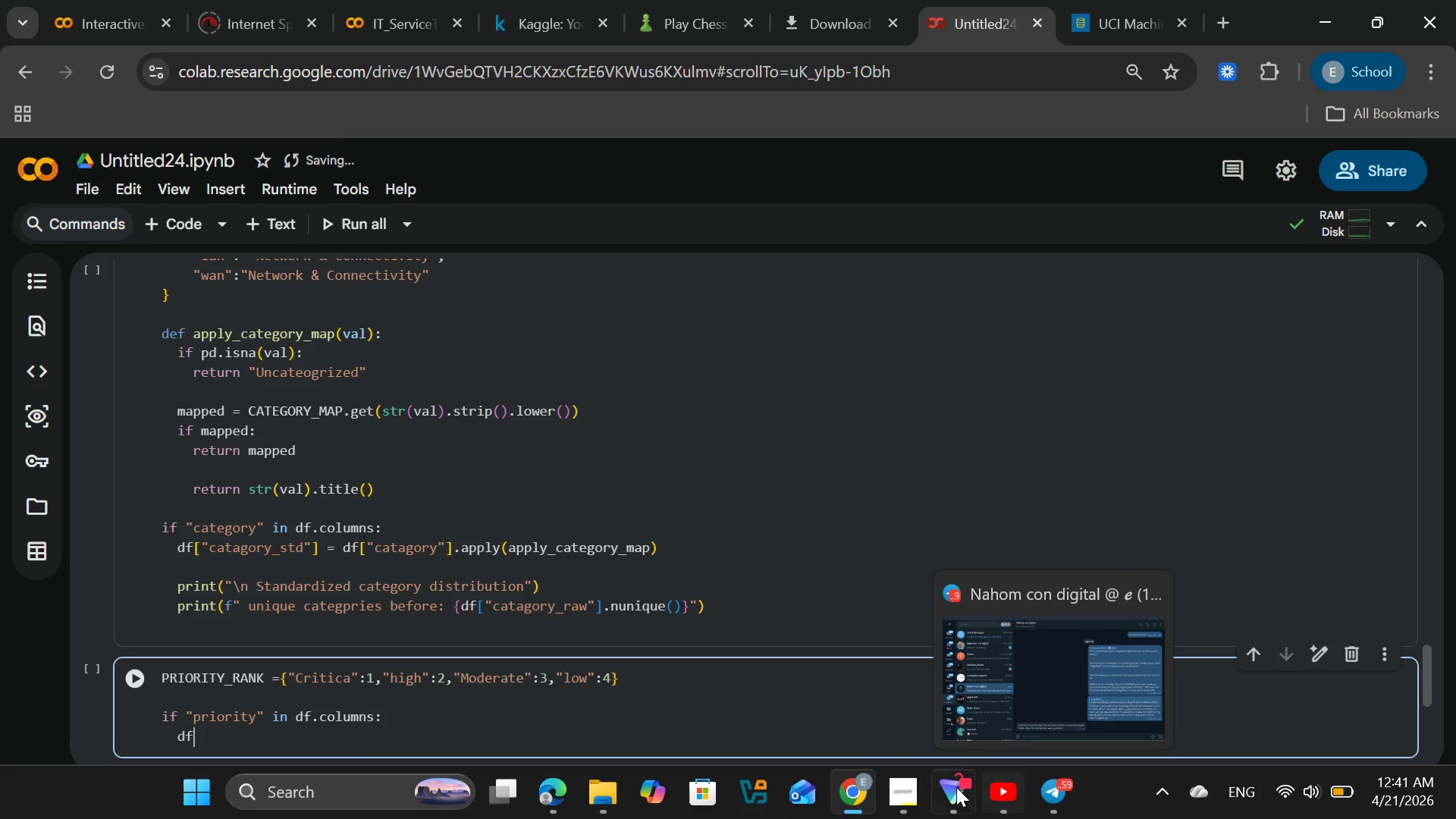 
left_click([899, 786])
 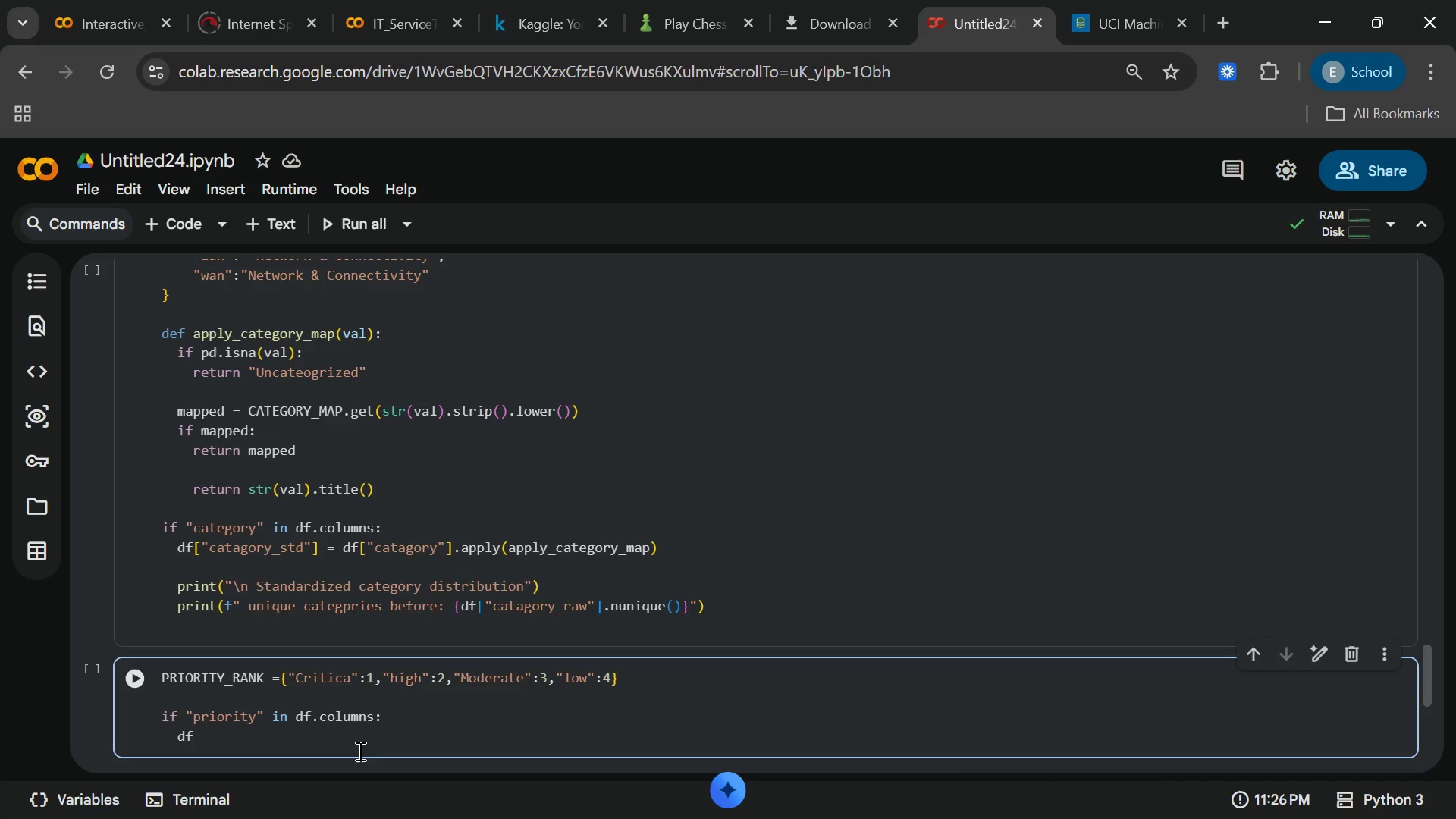 
wait(7.7)
 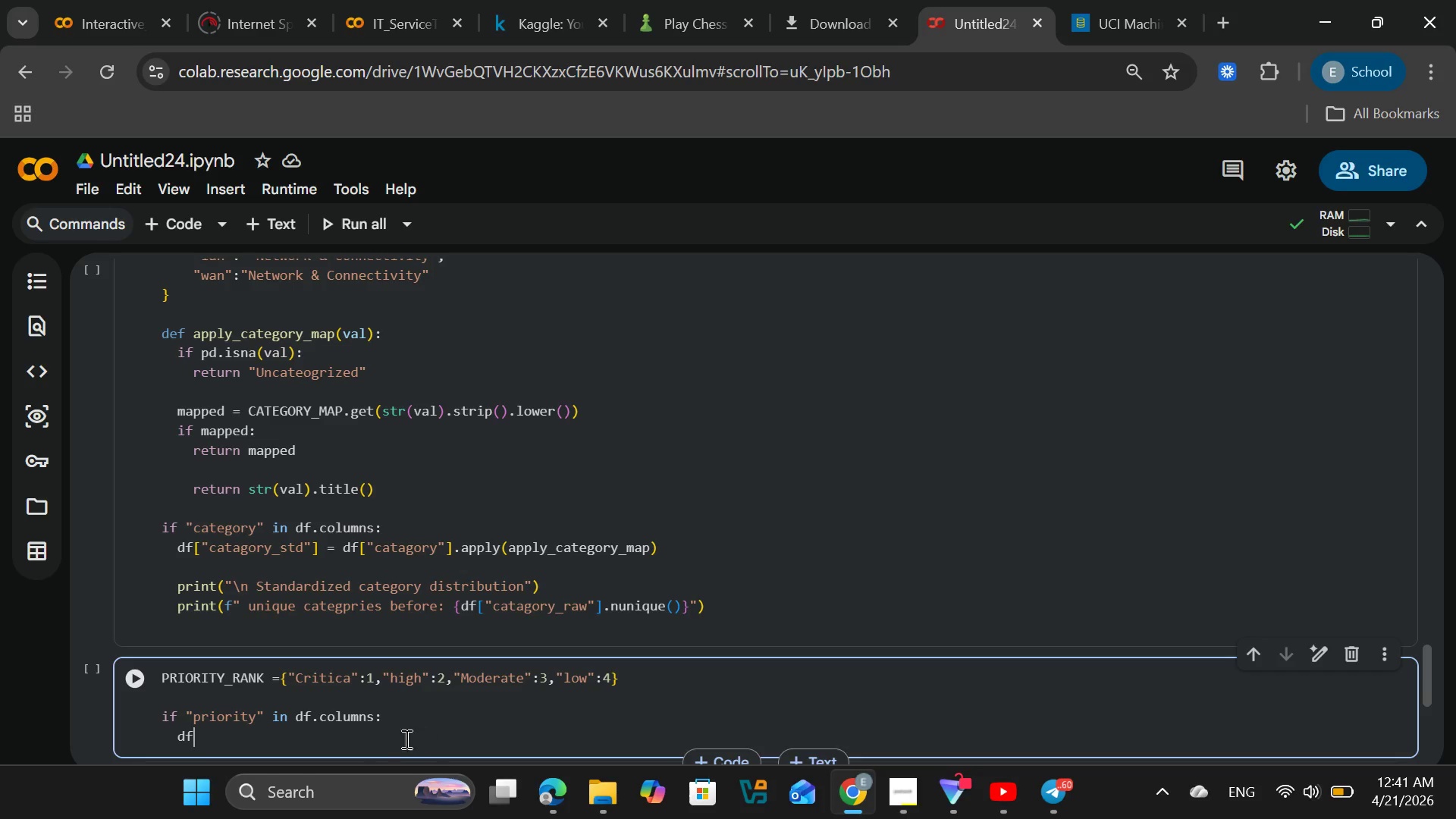 
type(["priority_raw)
 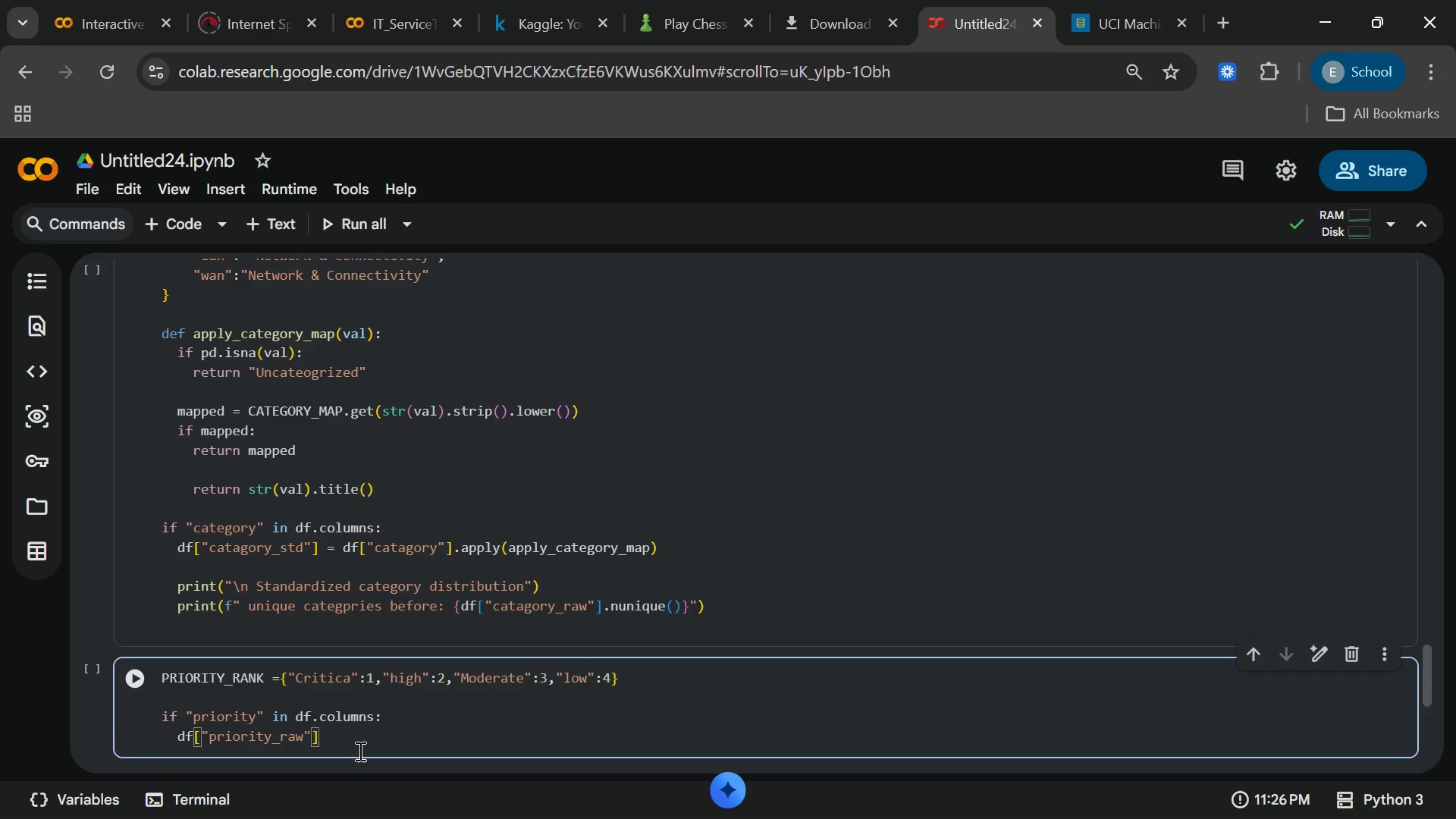 
key(ArrowUp)
 